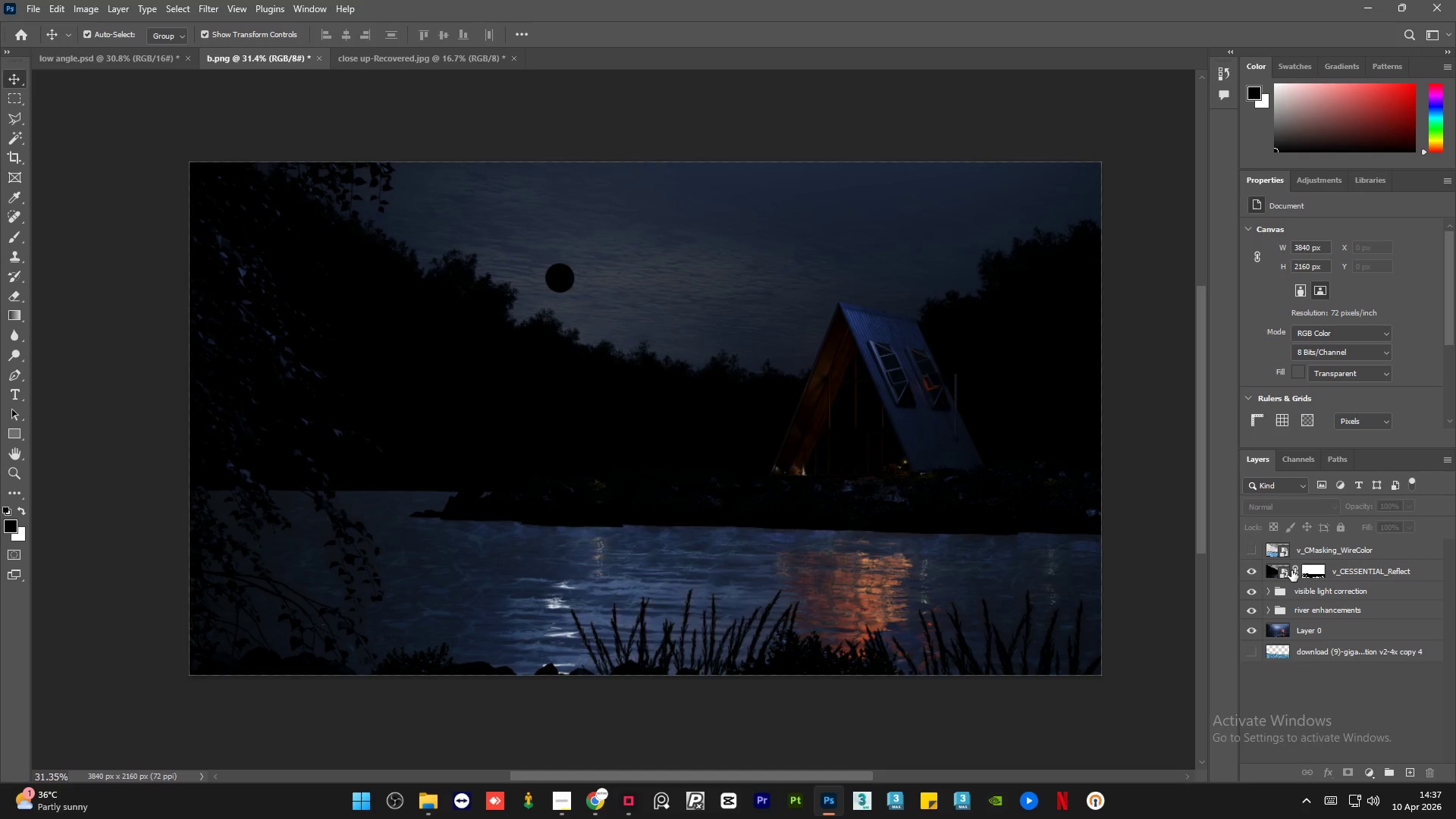 
left_click([1313, 573])
 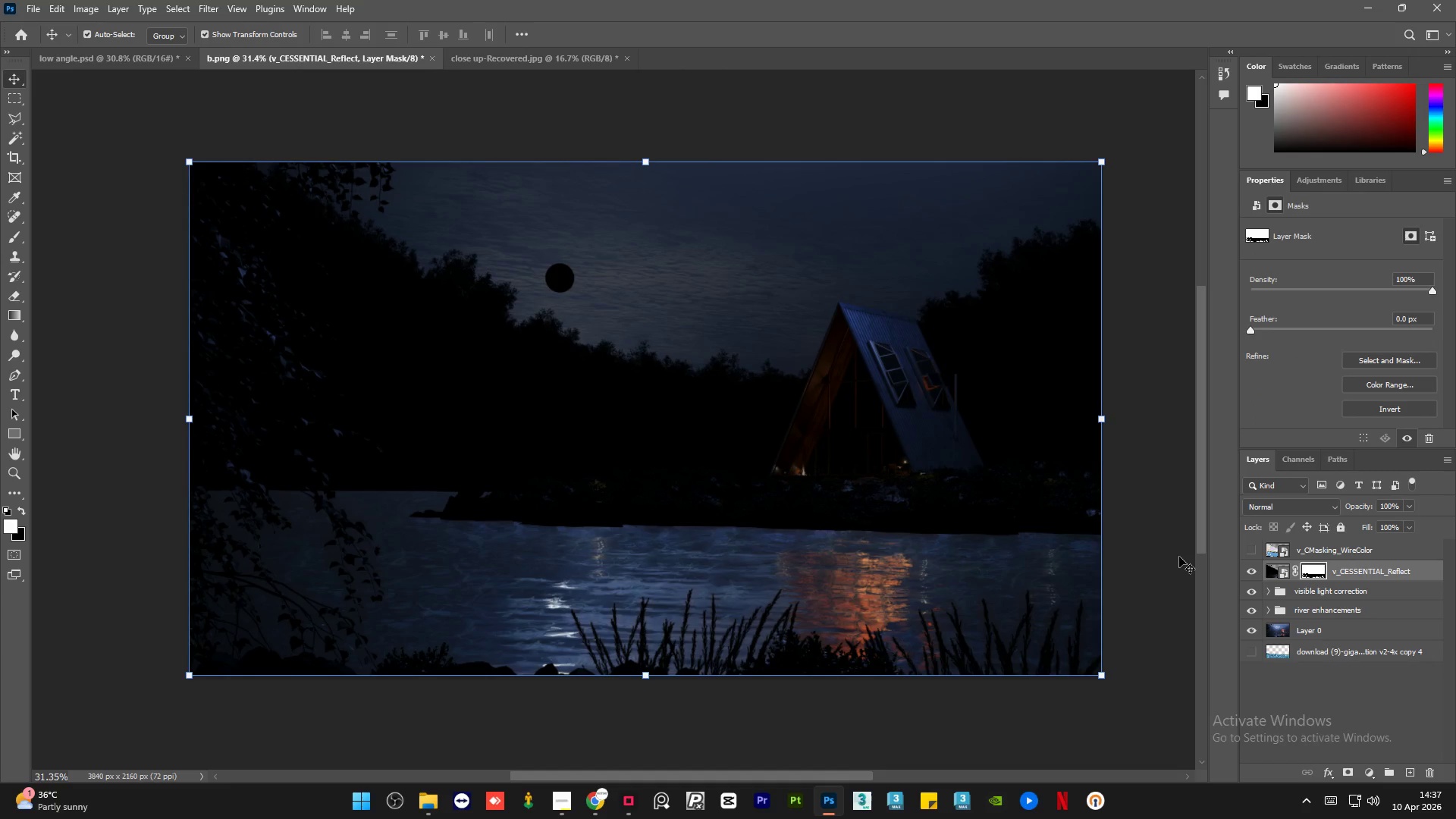 
key(Control+Z)
 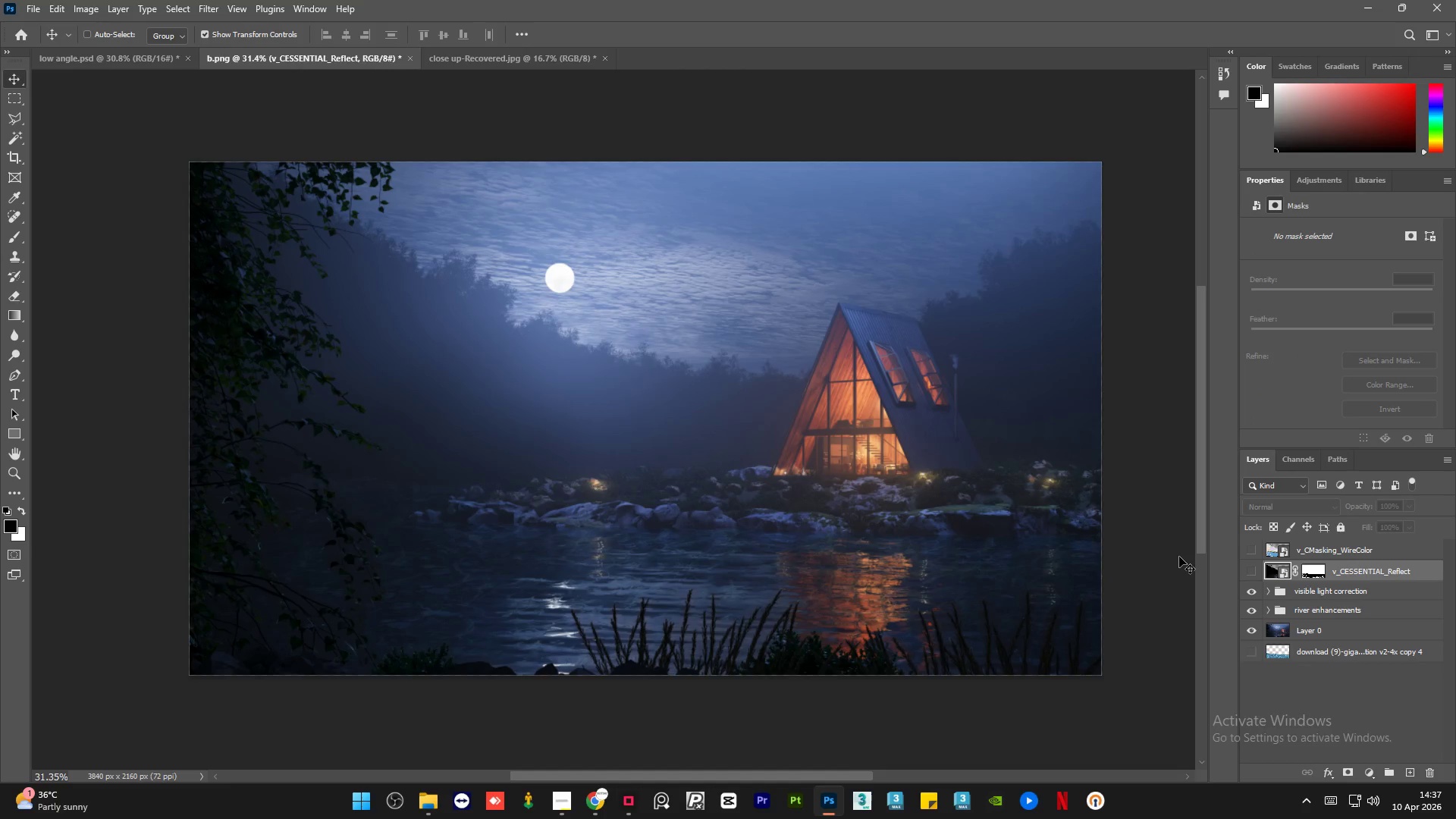 
key(Control+Z)
 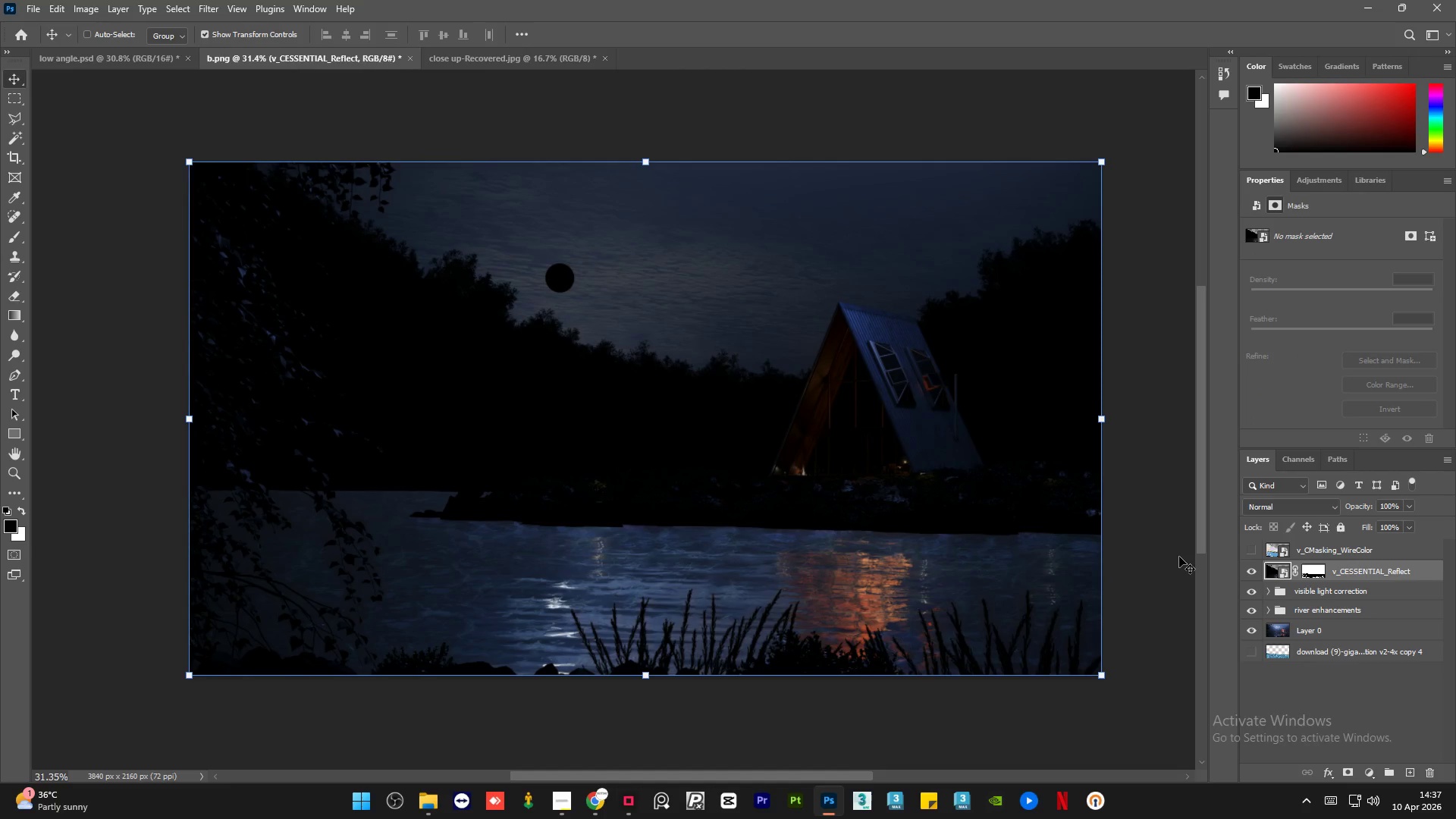 
key(Control+Z)
 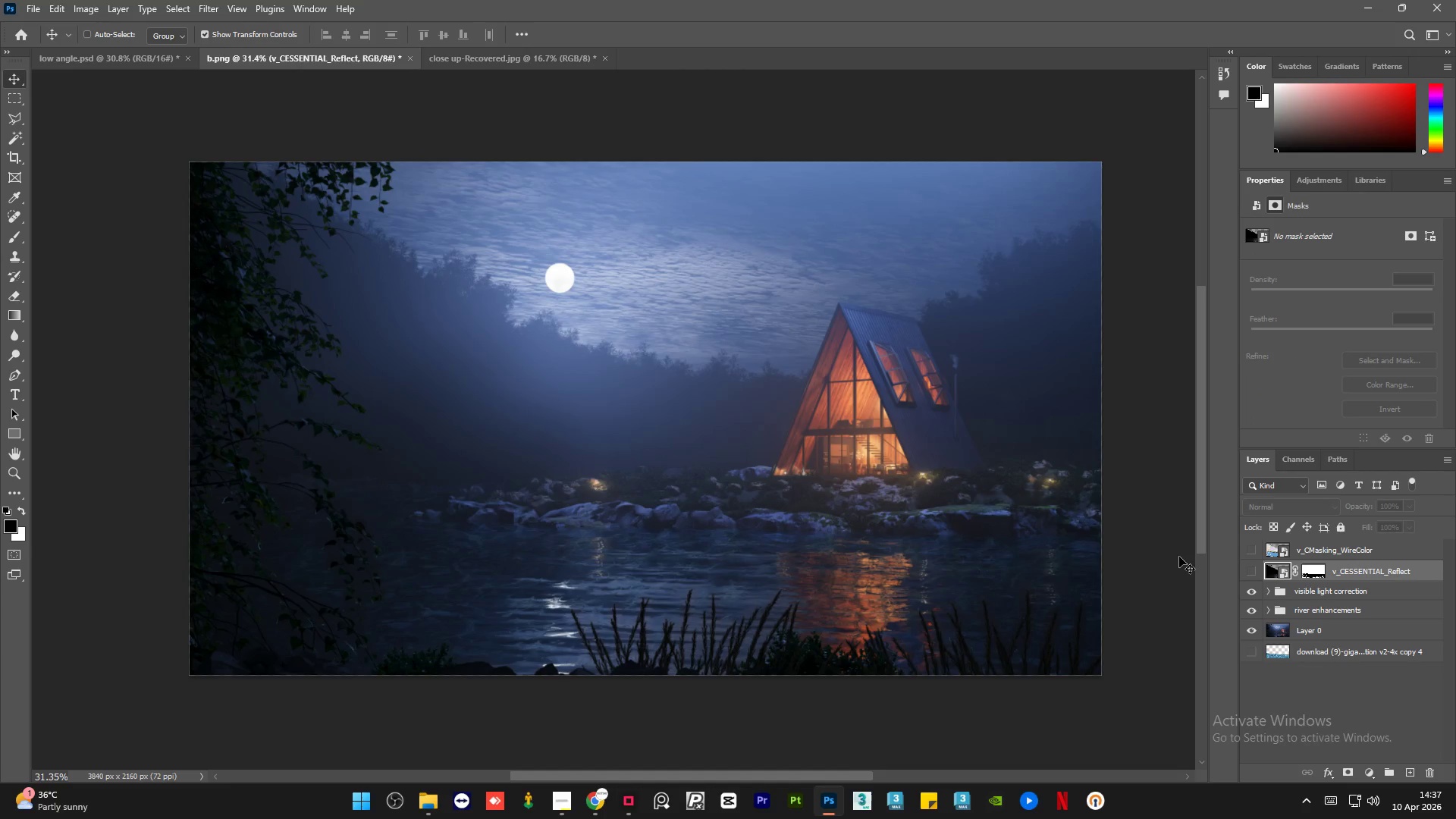 
key(Control+Z)
 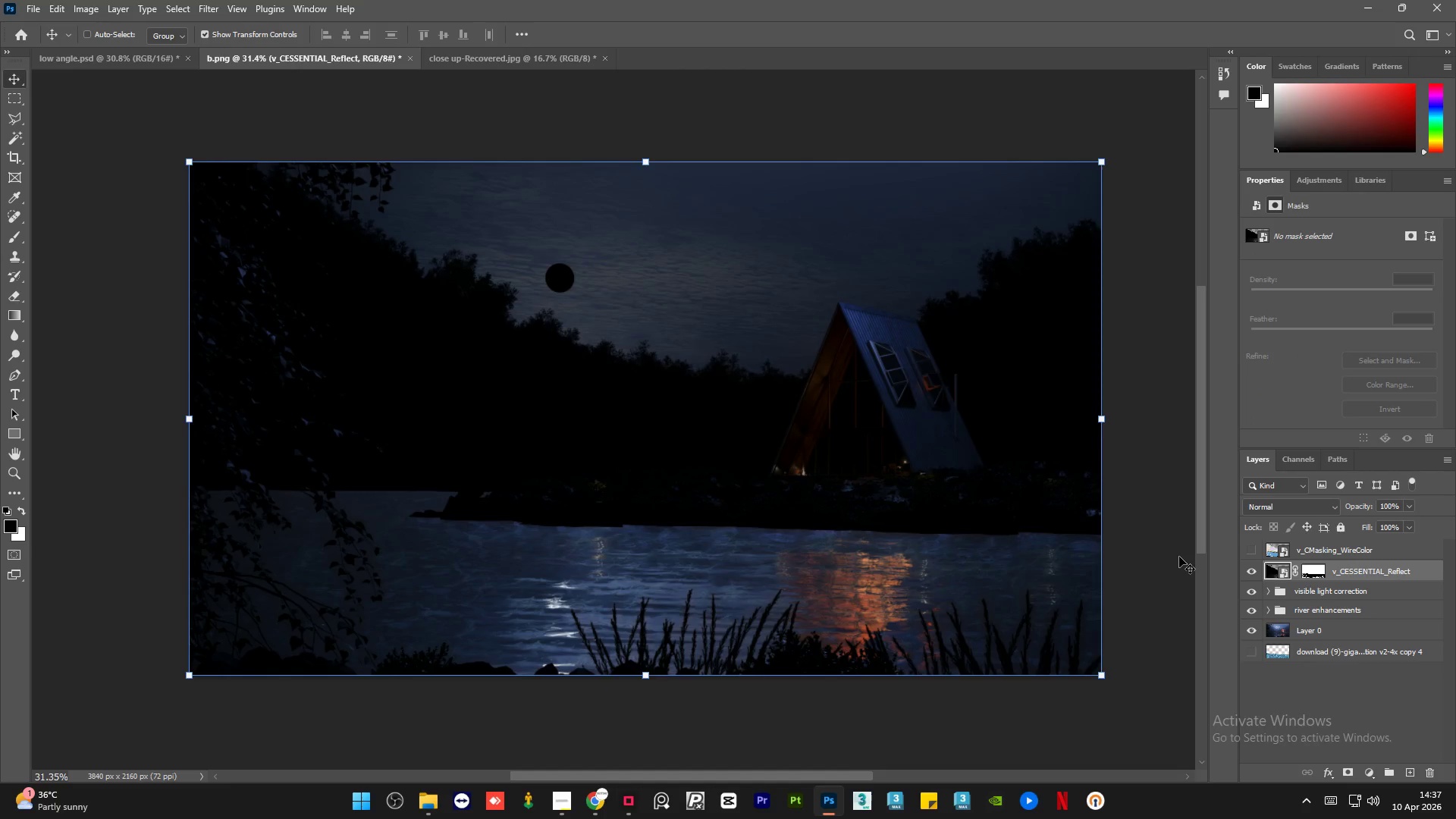 
key(Control+Z)
 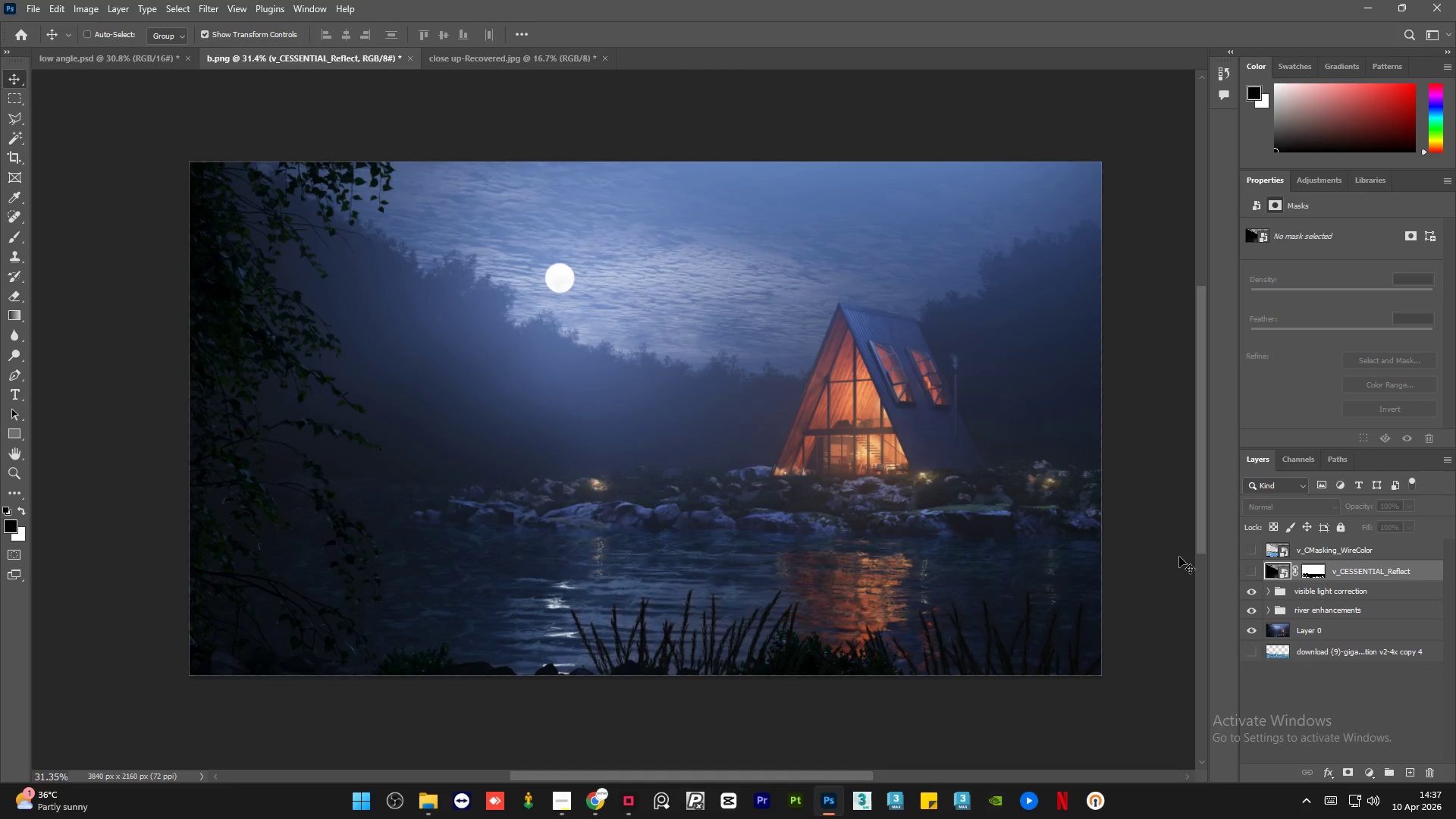 
key(Control+Z)
 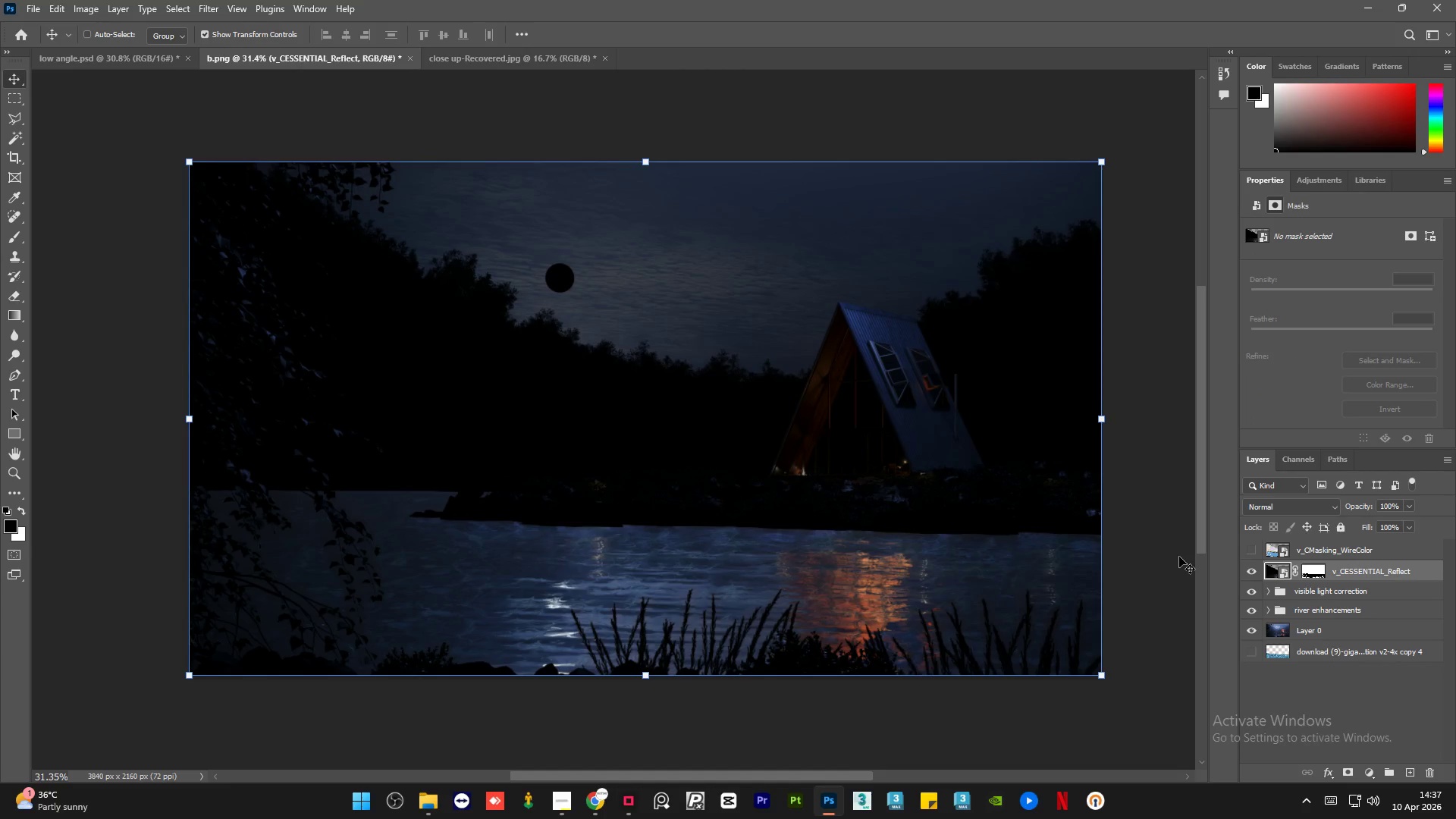 
key(Control+Z)
 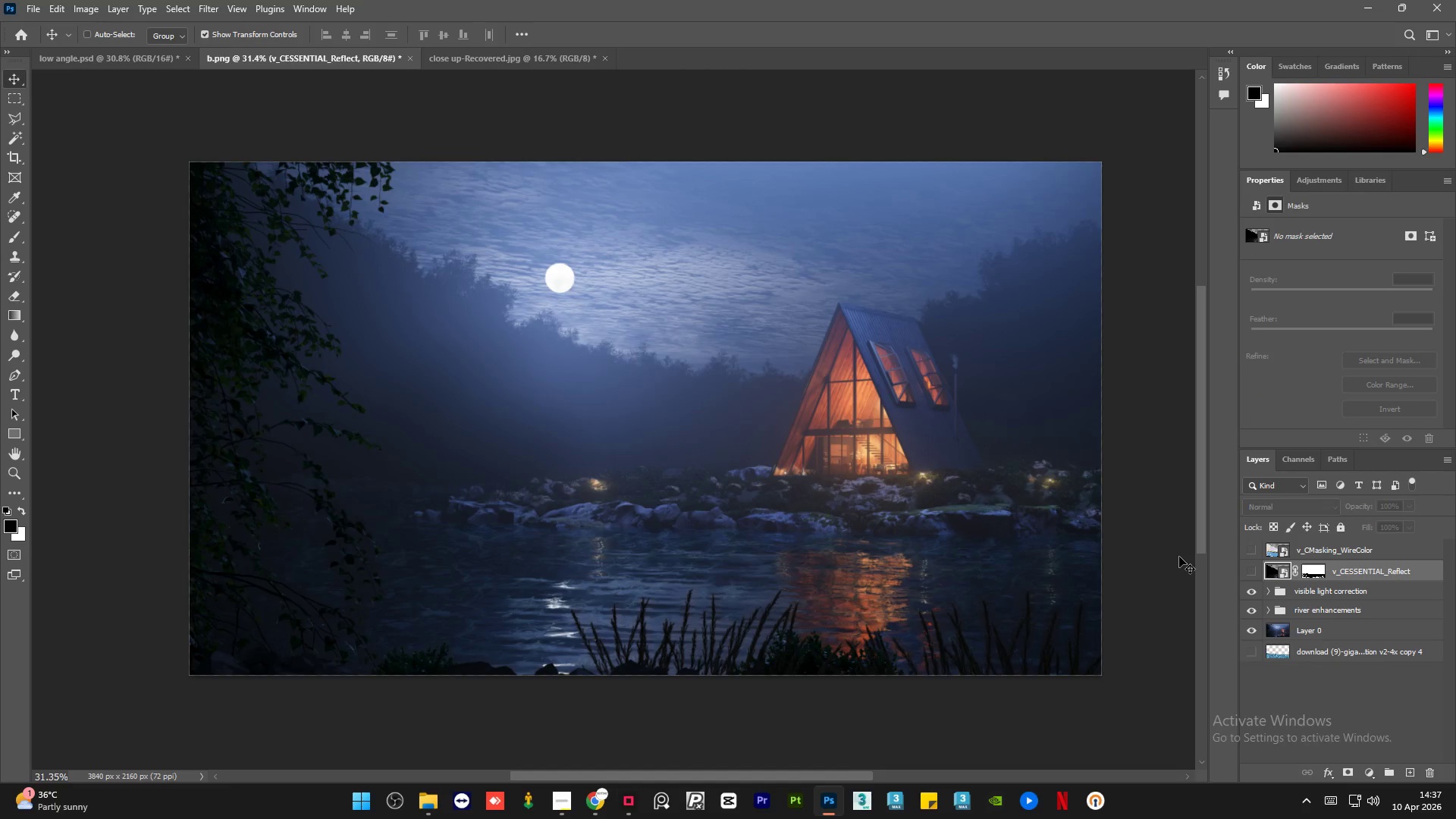 
key(Control+Z)
 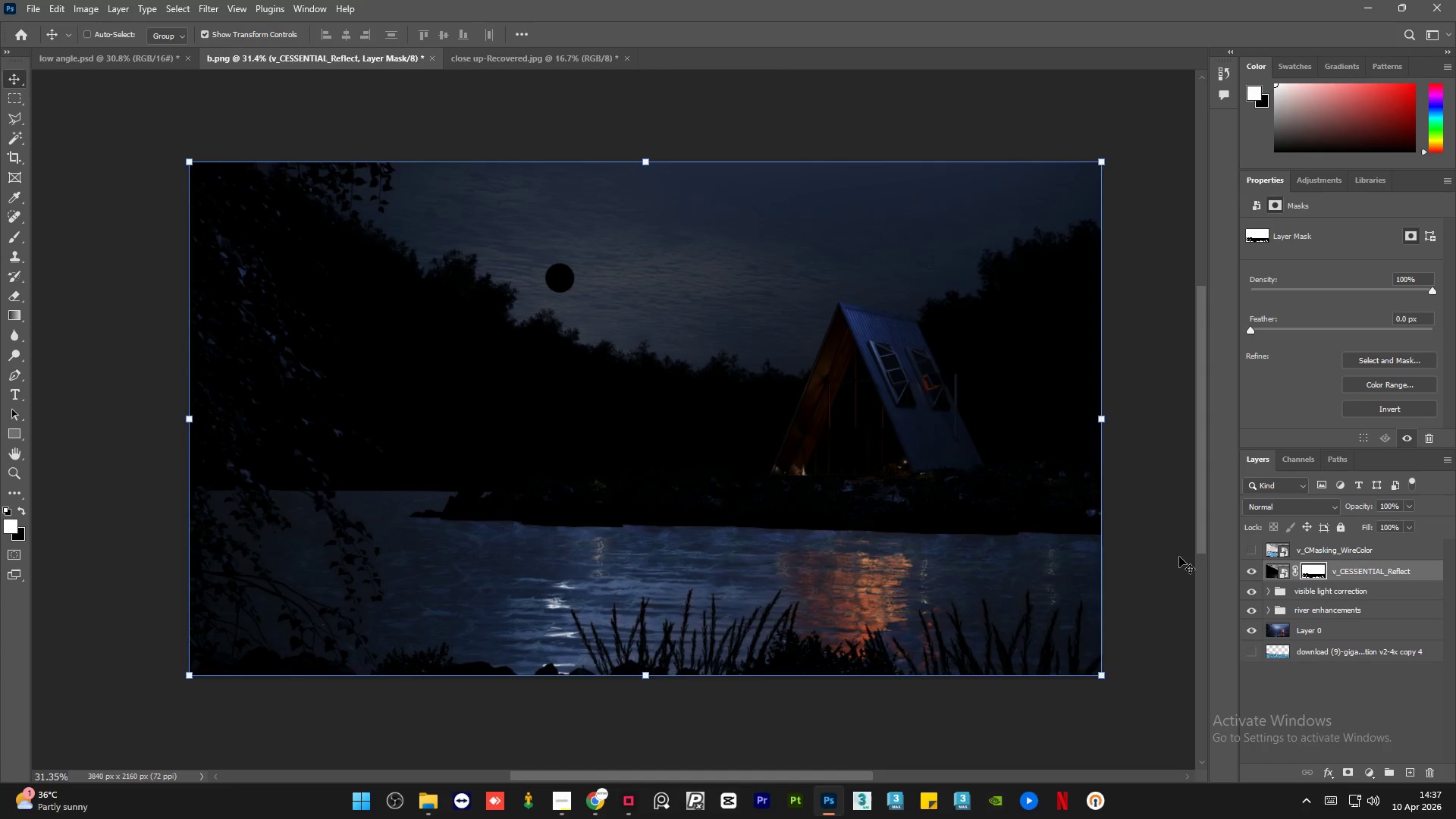 
key(Control+Z)
 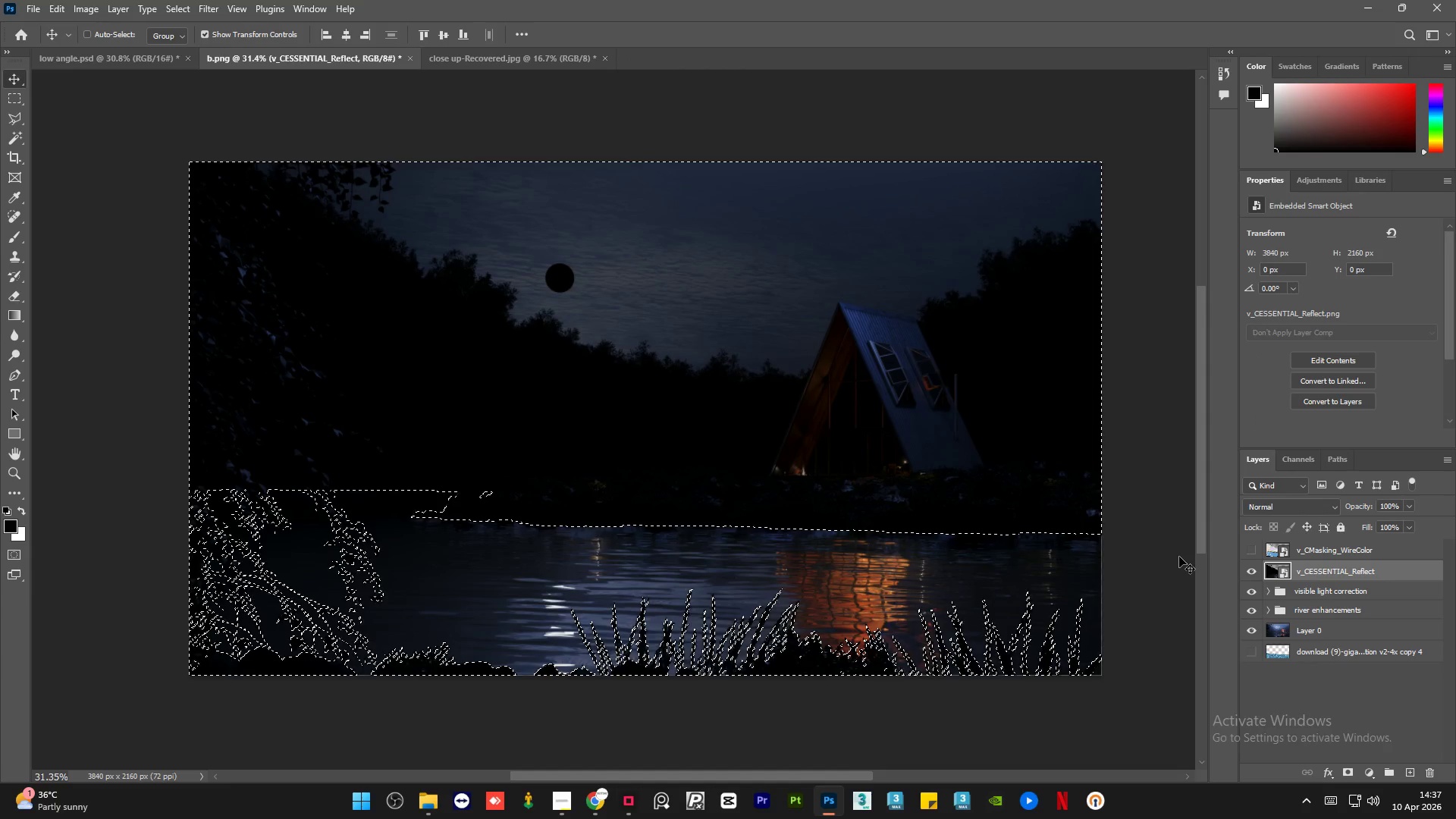 
key(Control+Z)
 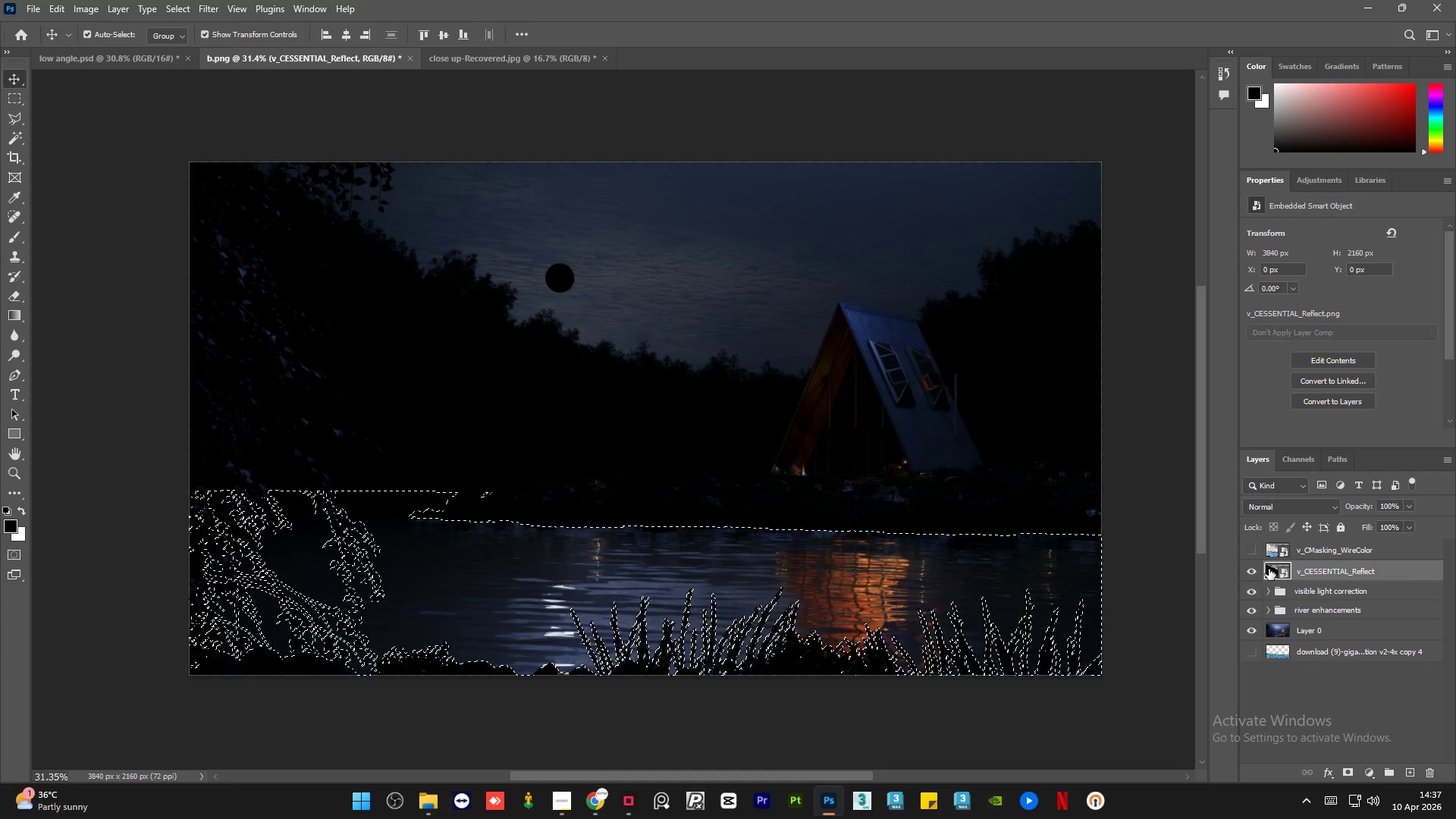 
wait(6.74)
 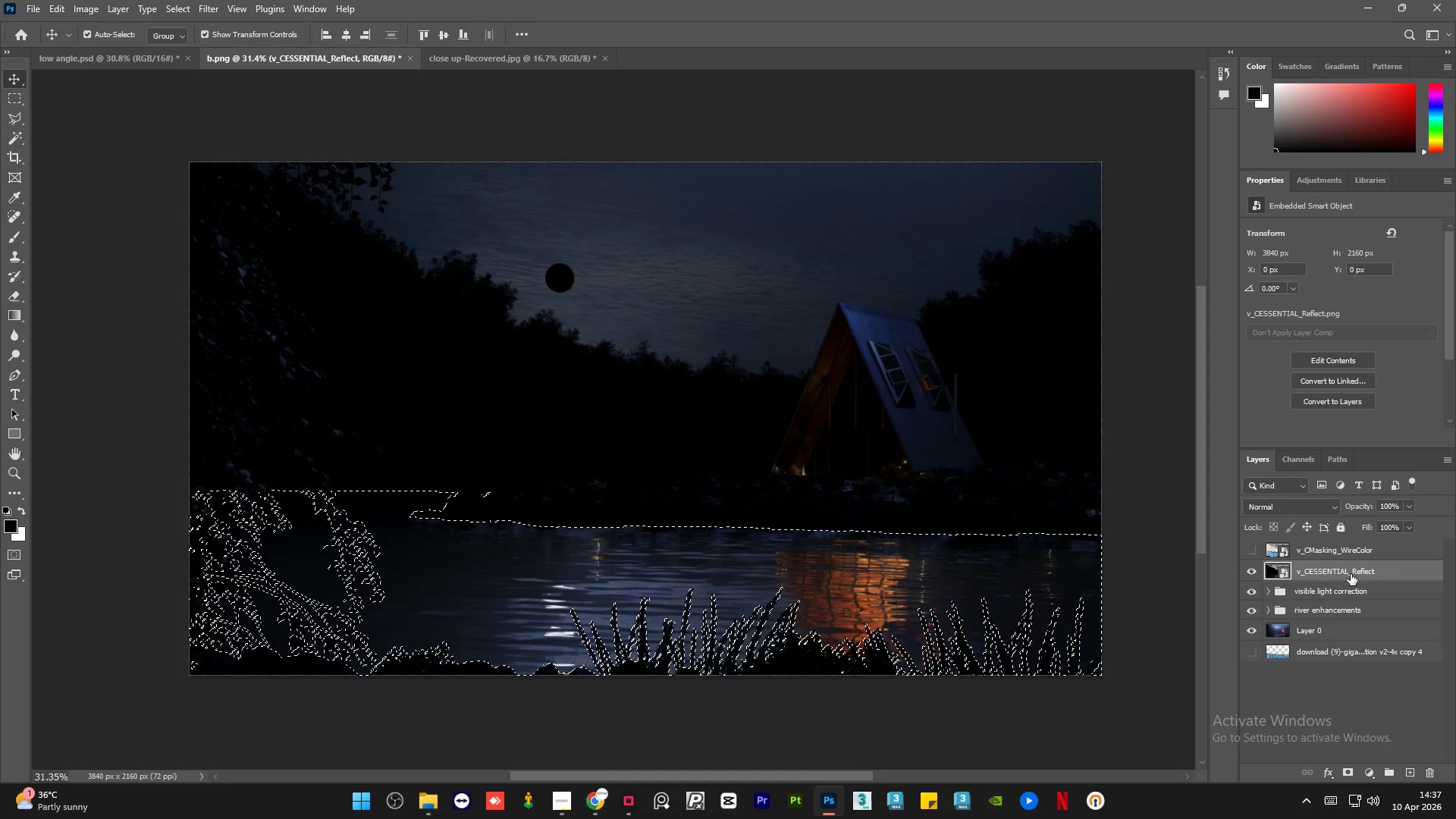 
mouse_move([1344, 740])
 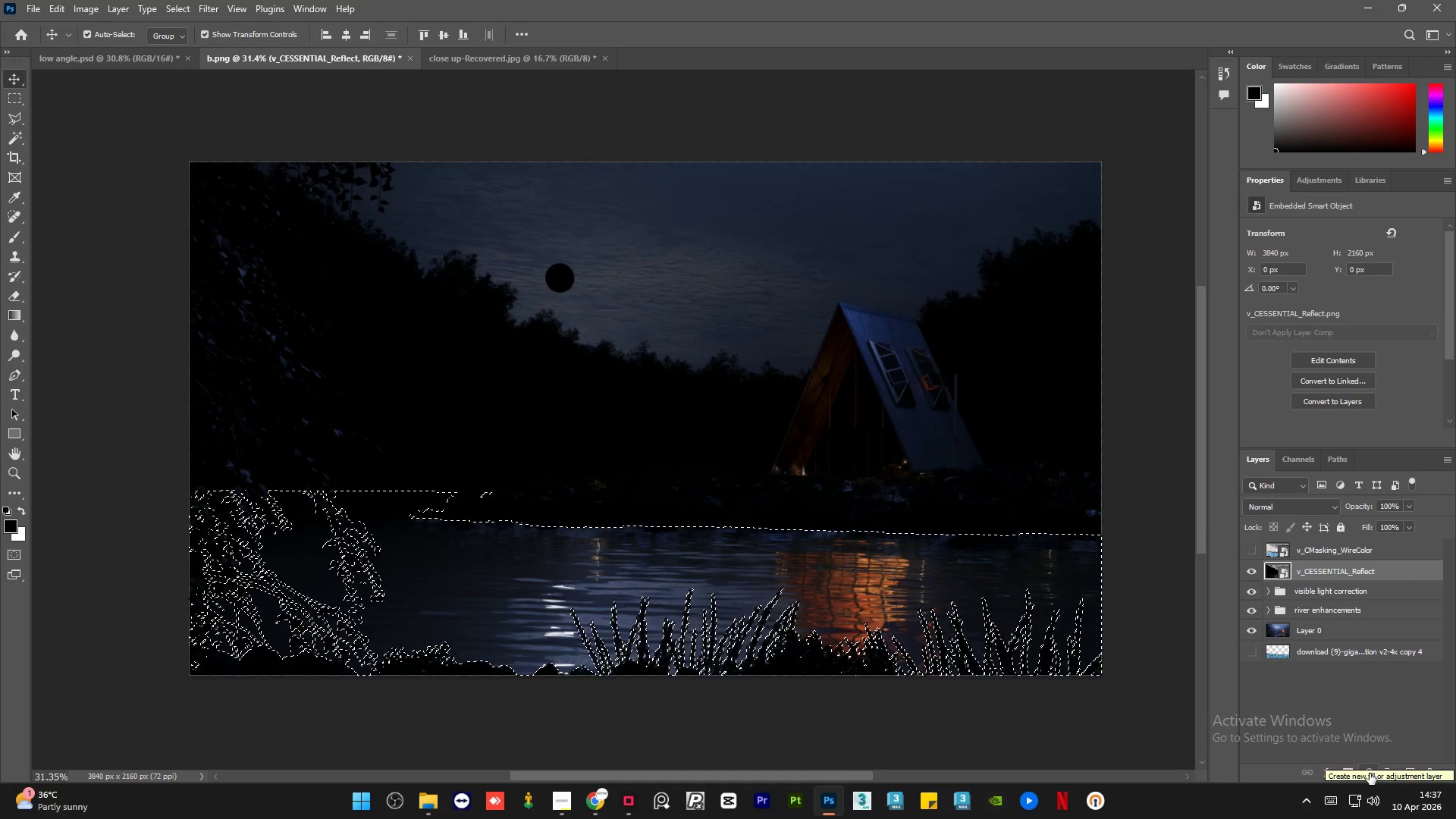 
left_click([1370, 774])
 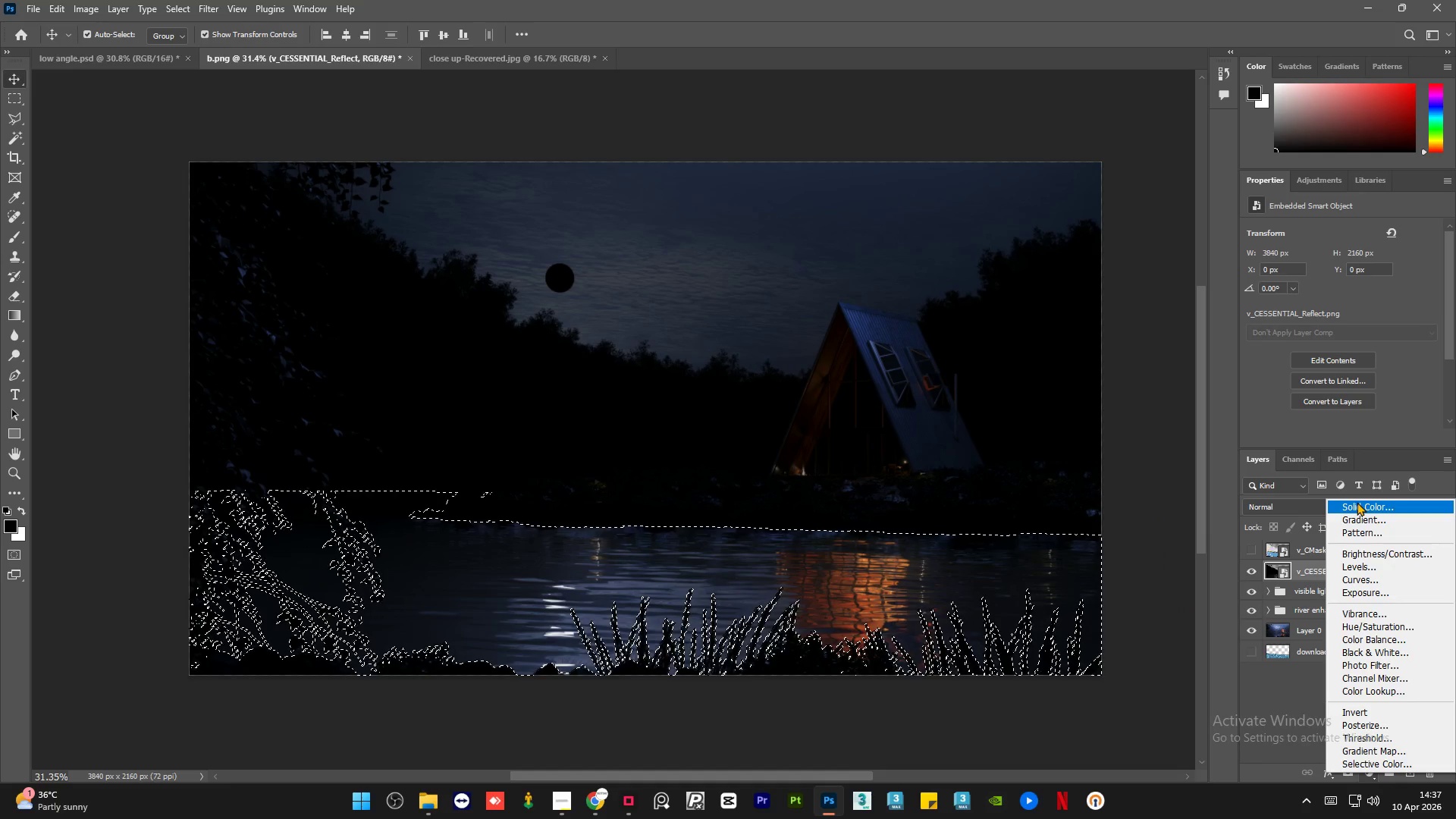 
left_click([1357, 505])
 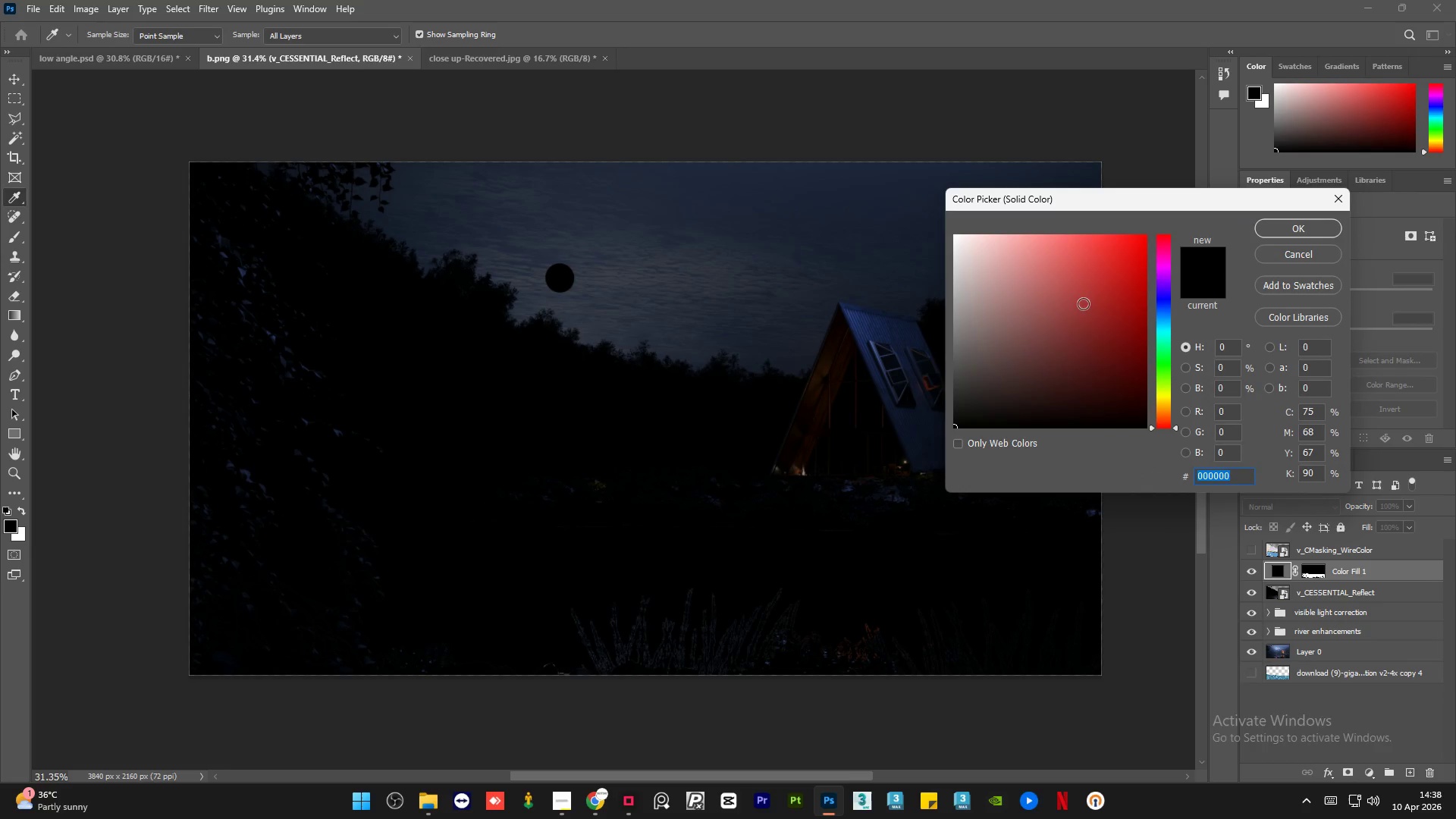 
left_click_drag(start_coordinate=[1007, 399], to_coordinate=[864, 475])
 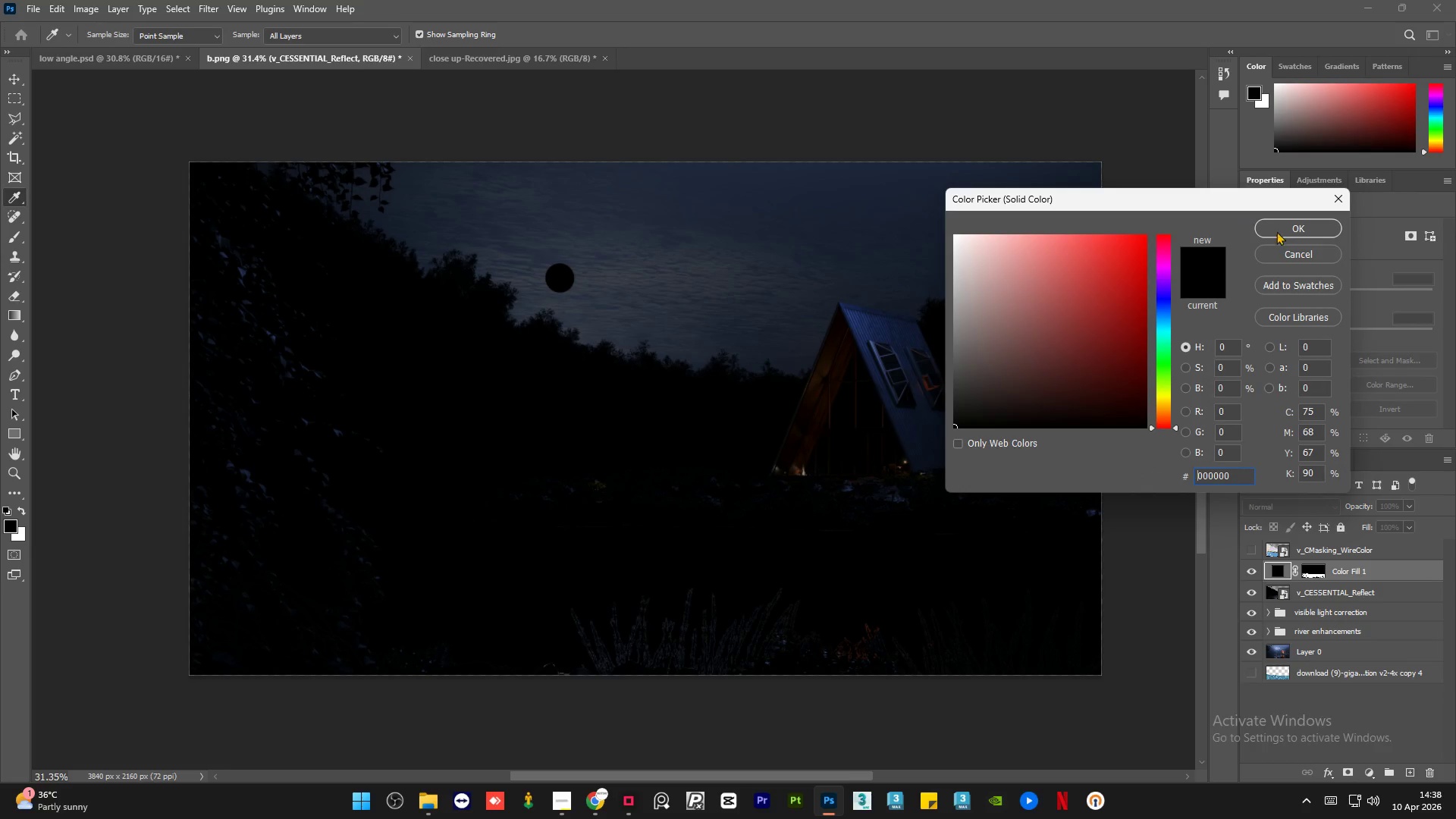 
left_click([1280, 229])
 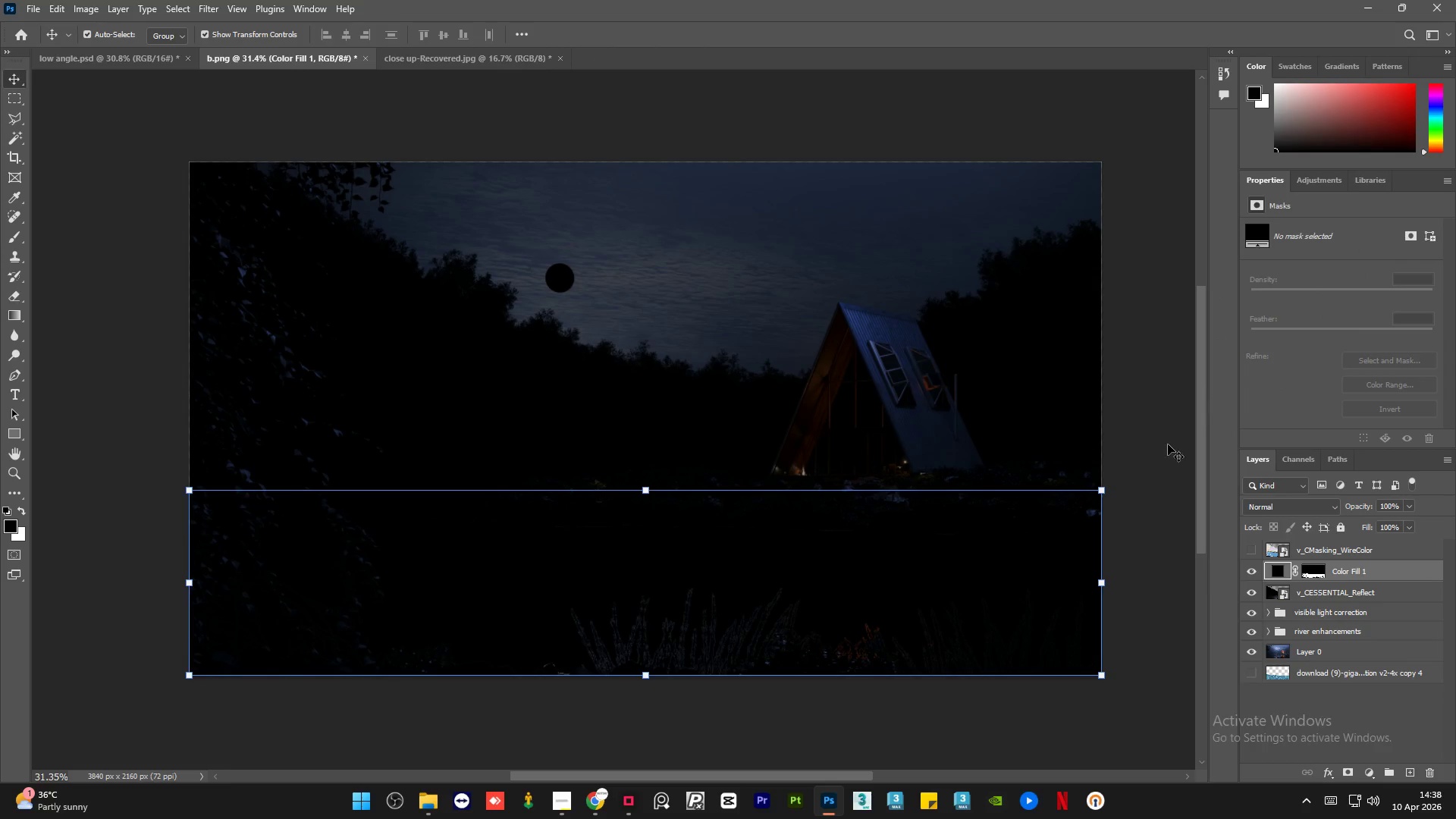 
left_click([1150, 465])
 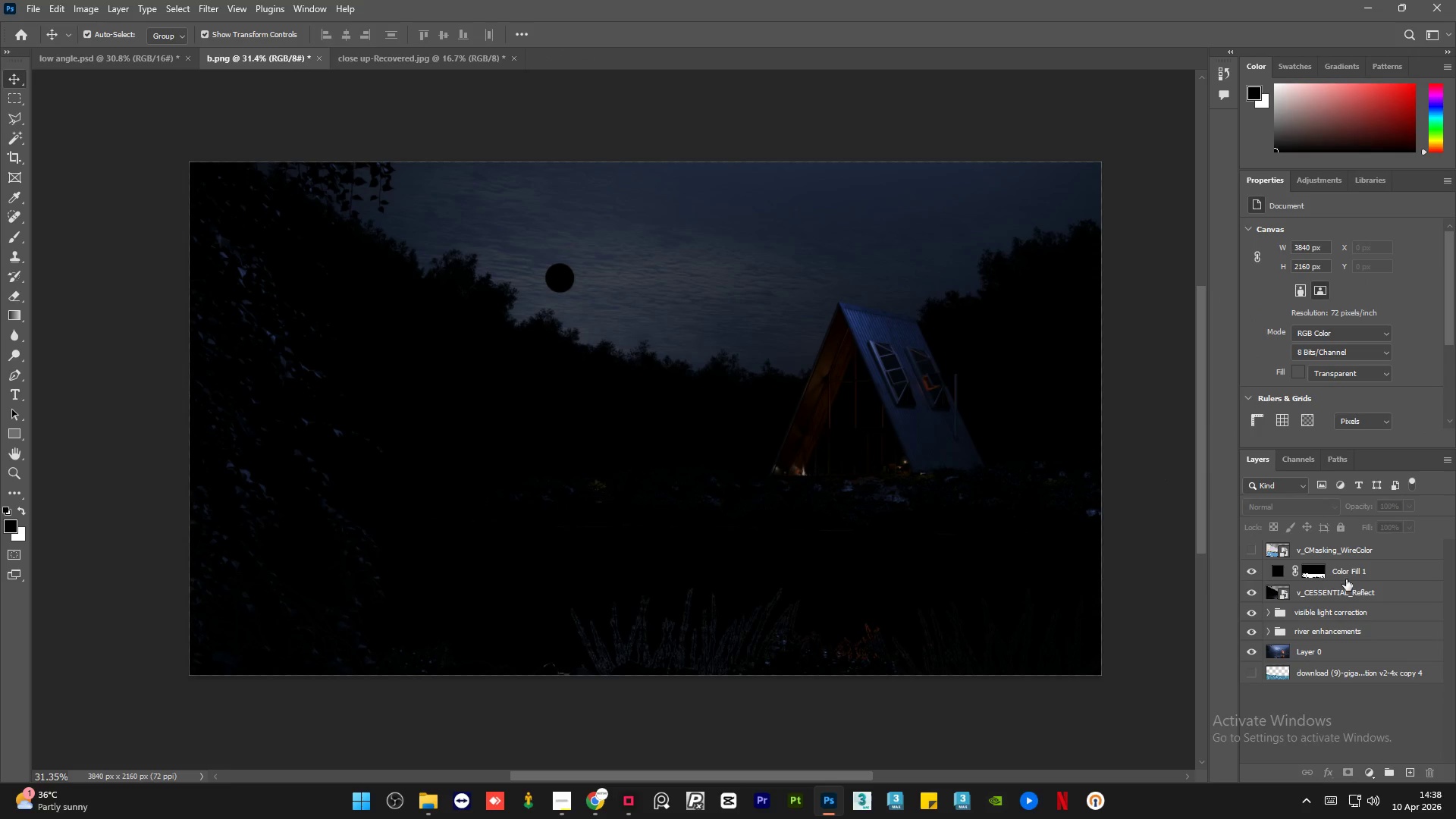 
left_click([1386, 575])
 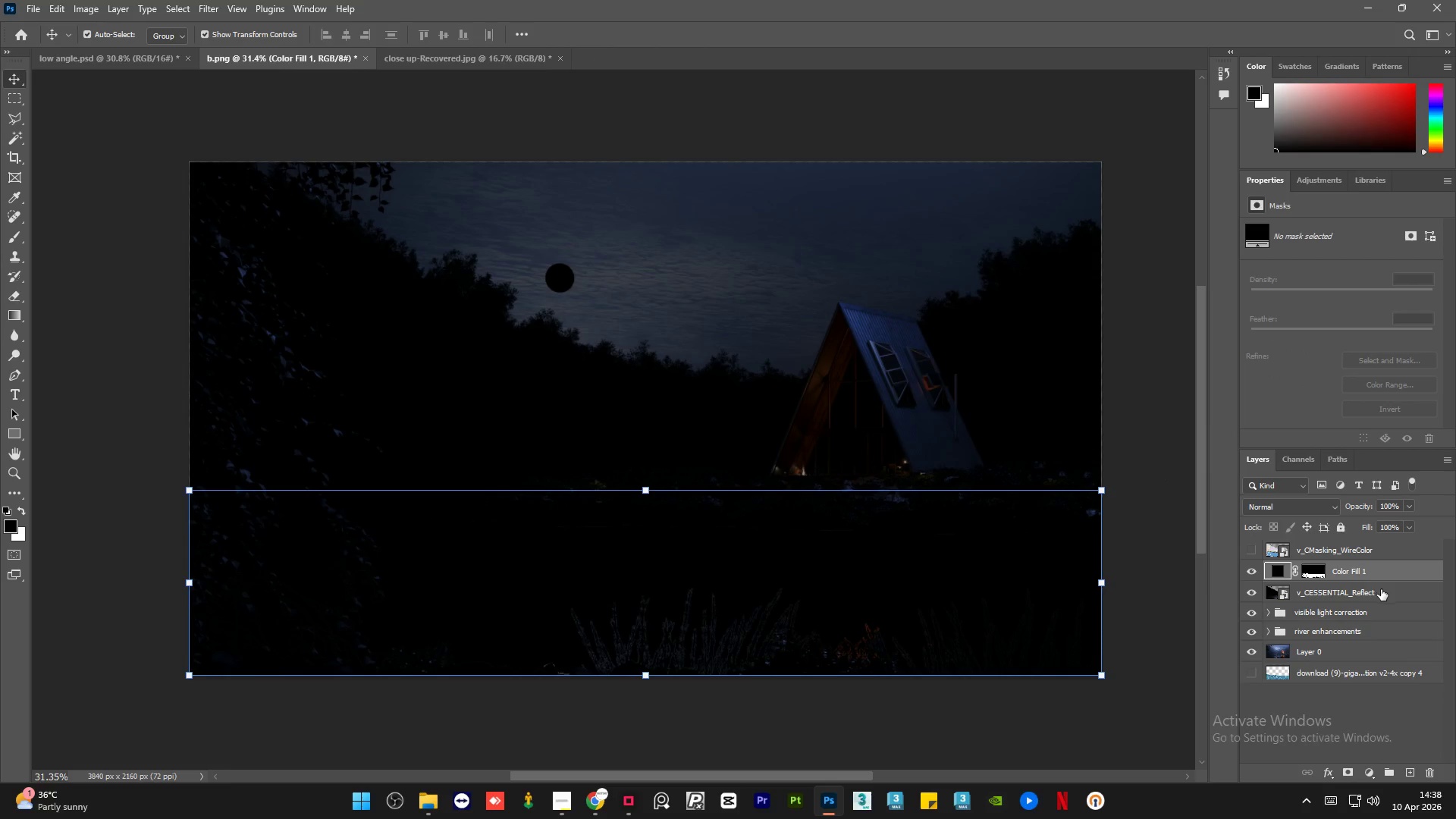 
hold_key(key=ControlLeft, duration=0.41)
left_click([1385, 589])
 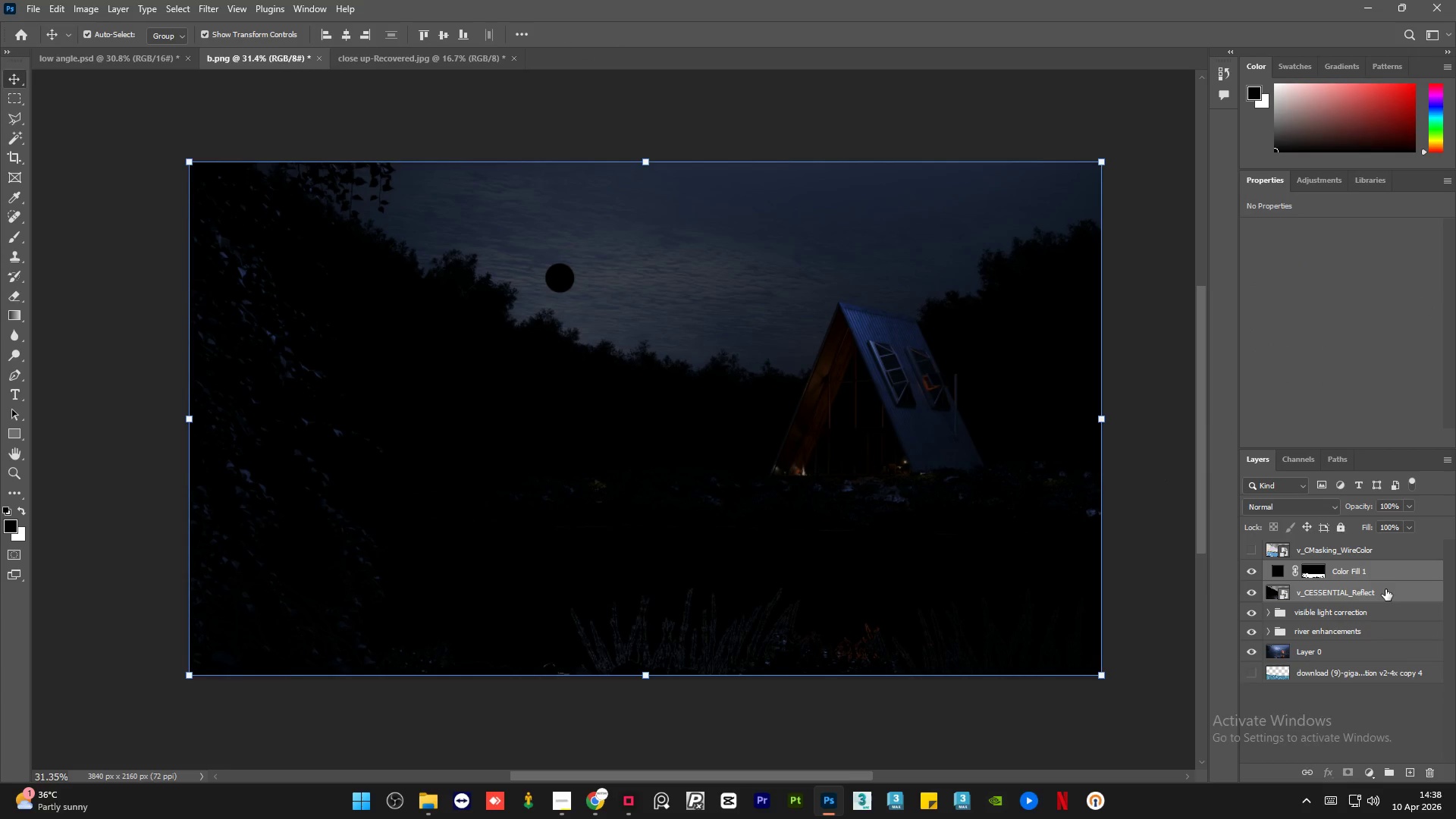 
key(Control+E)
 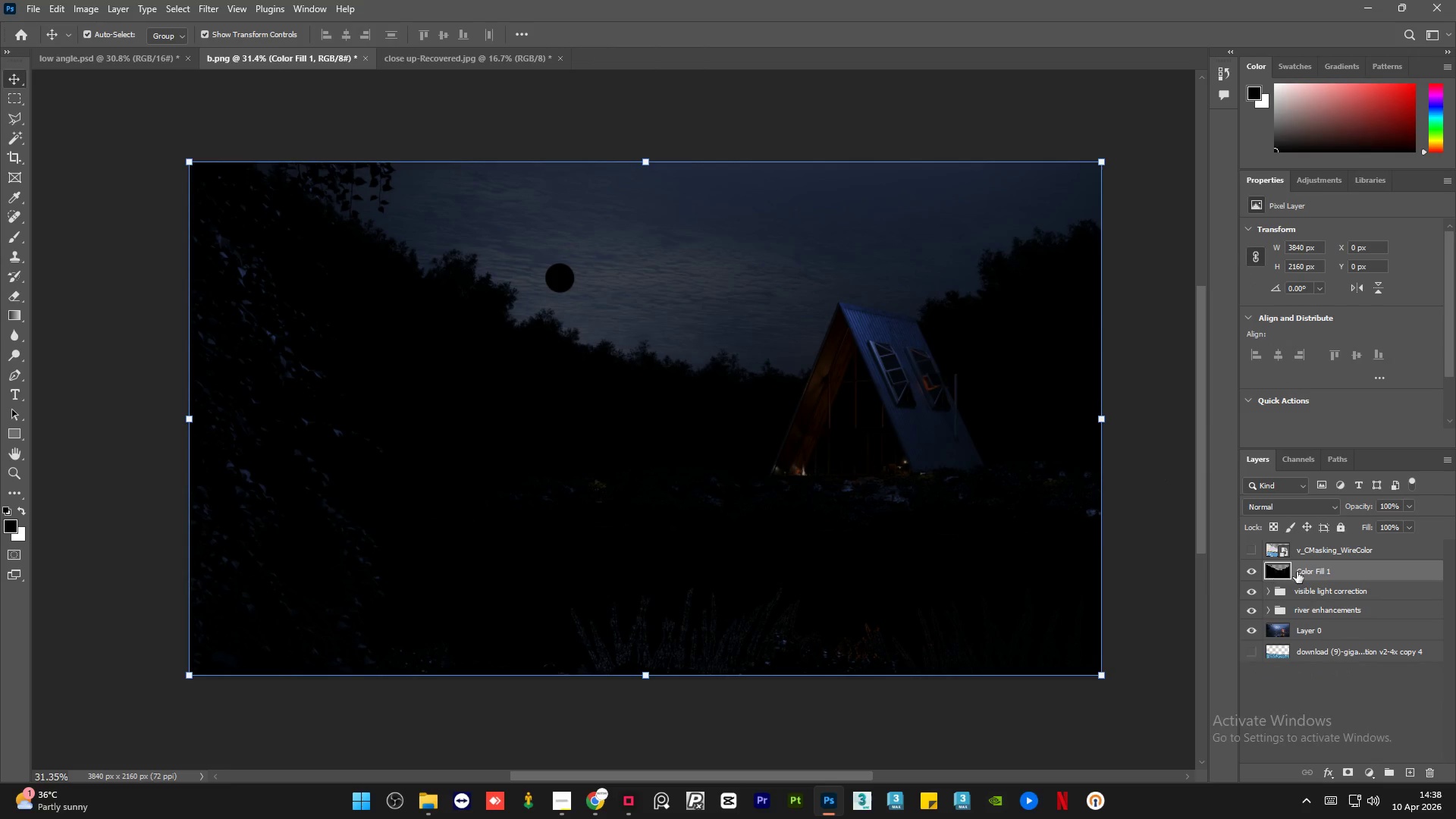 
double_click([1308, 570])
 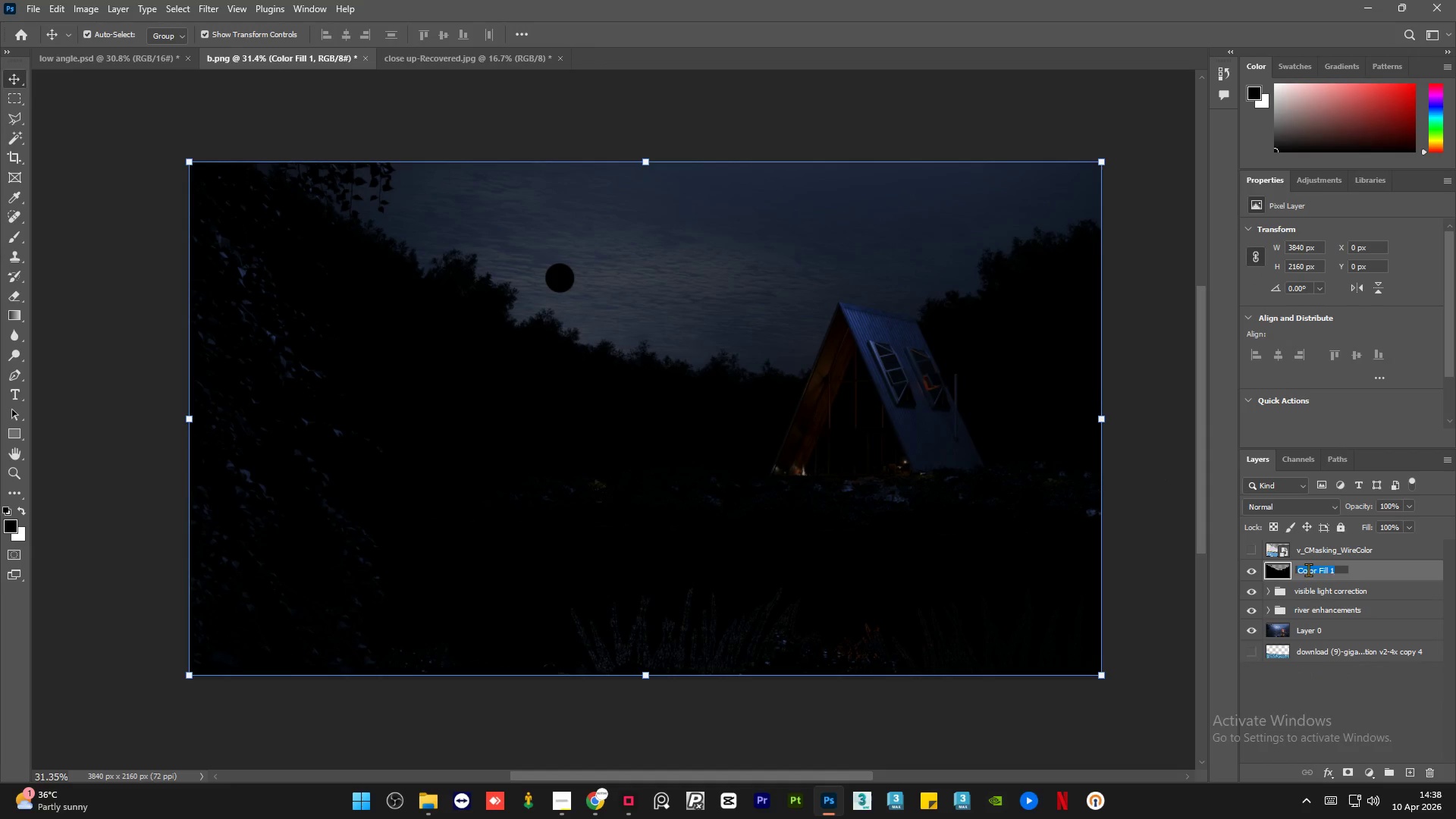 
type(reflect)
 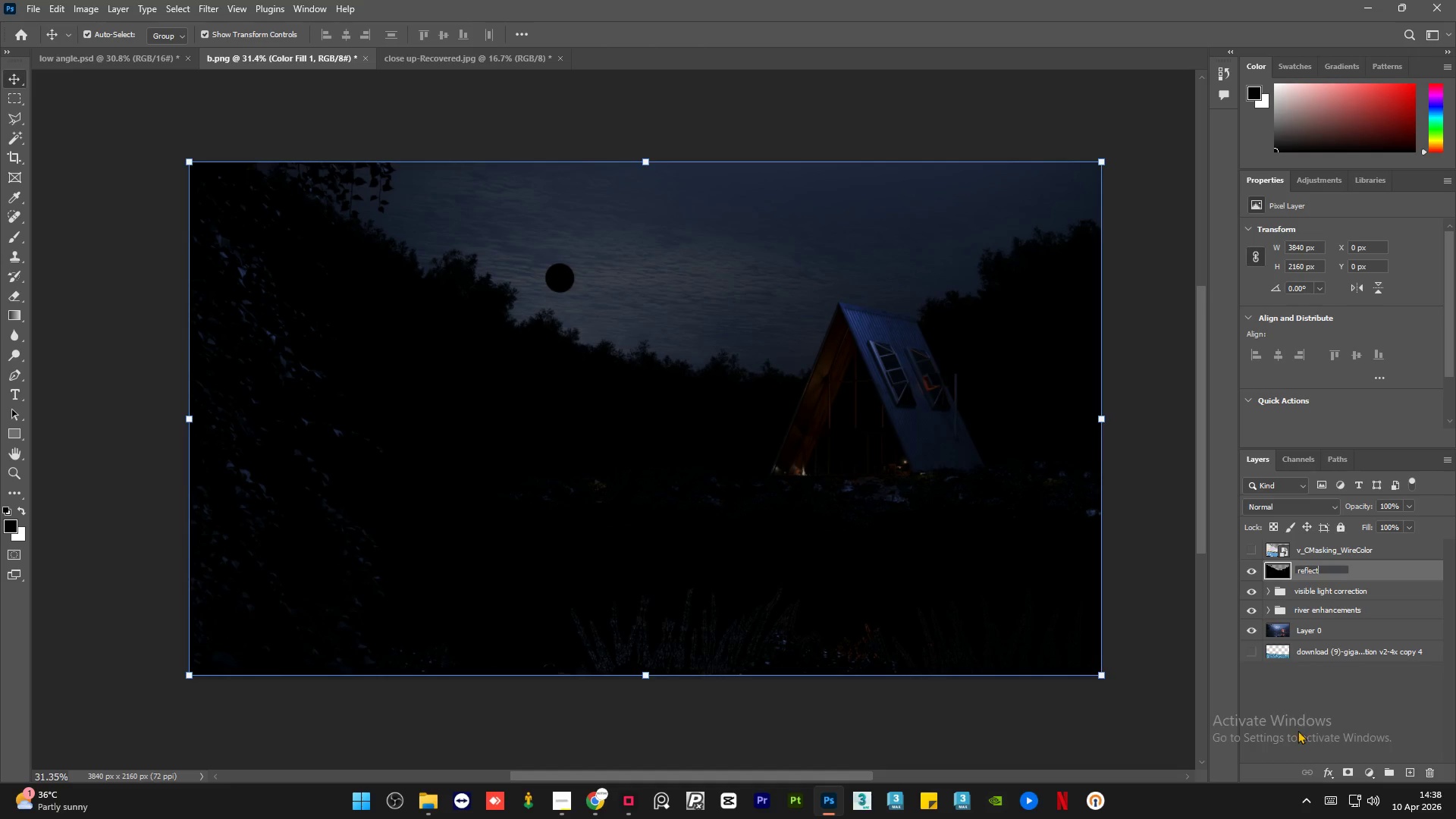 
left_click([1298, 730])
 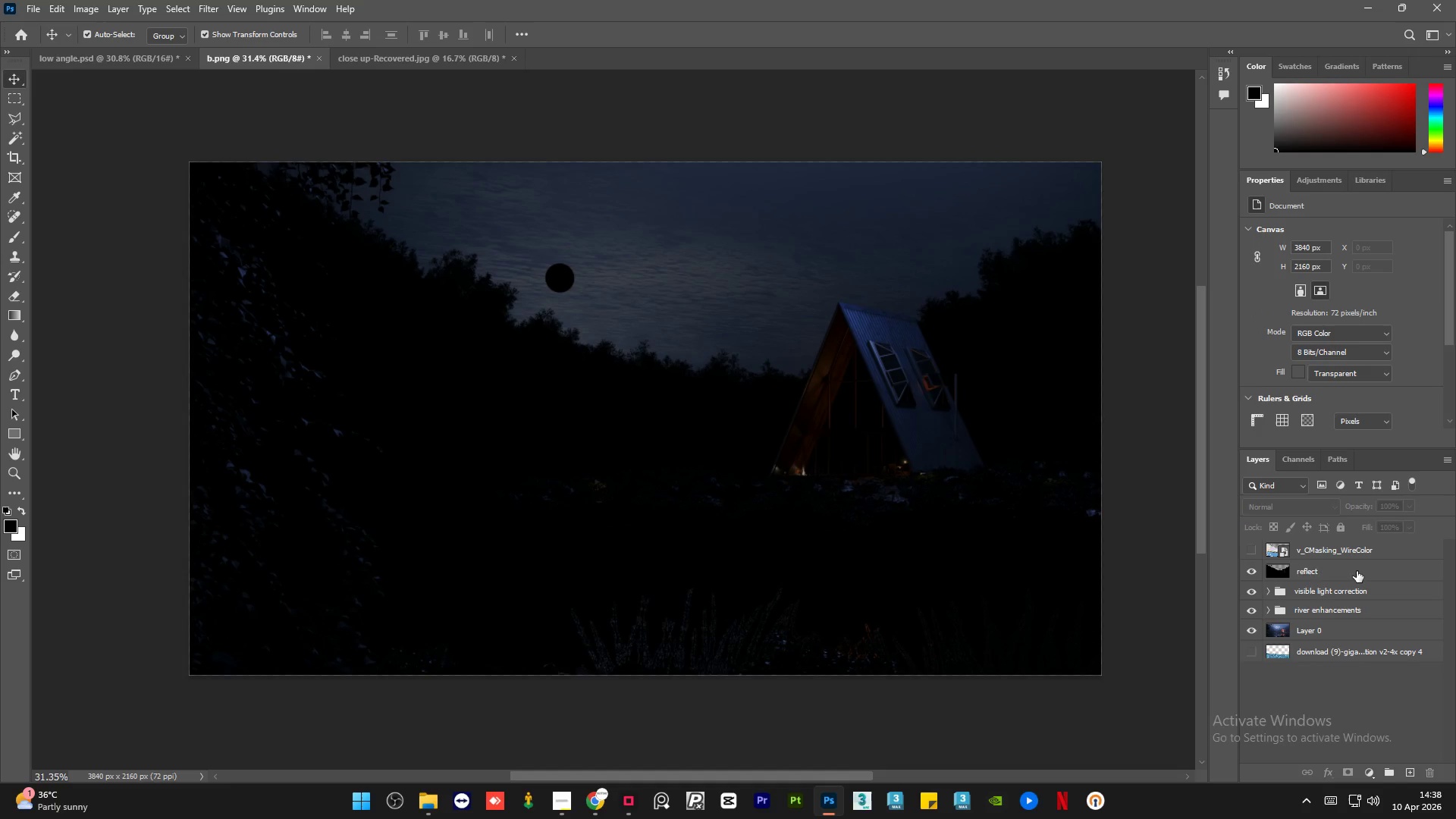 
left_click([1357, 570])
 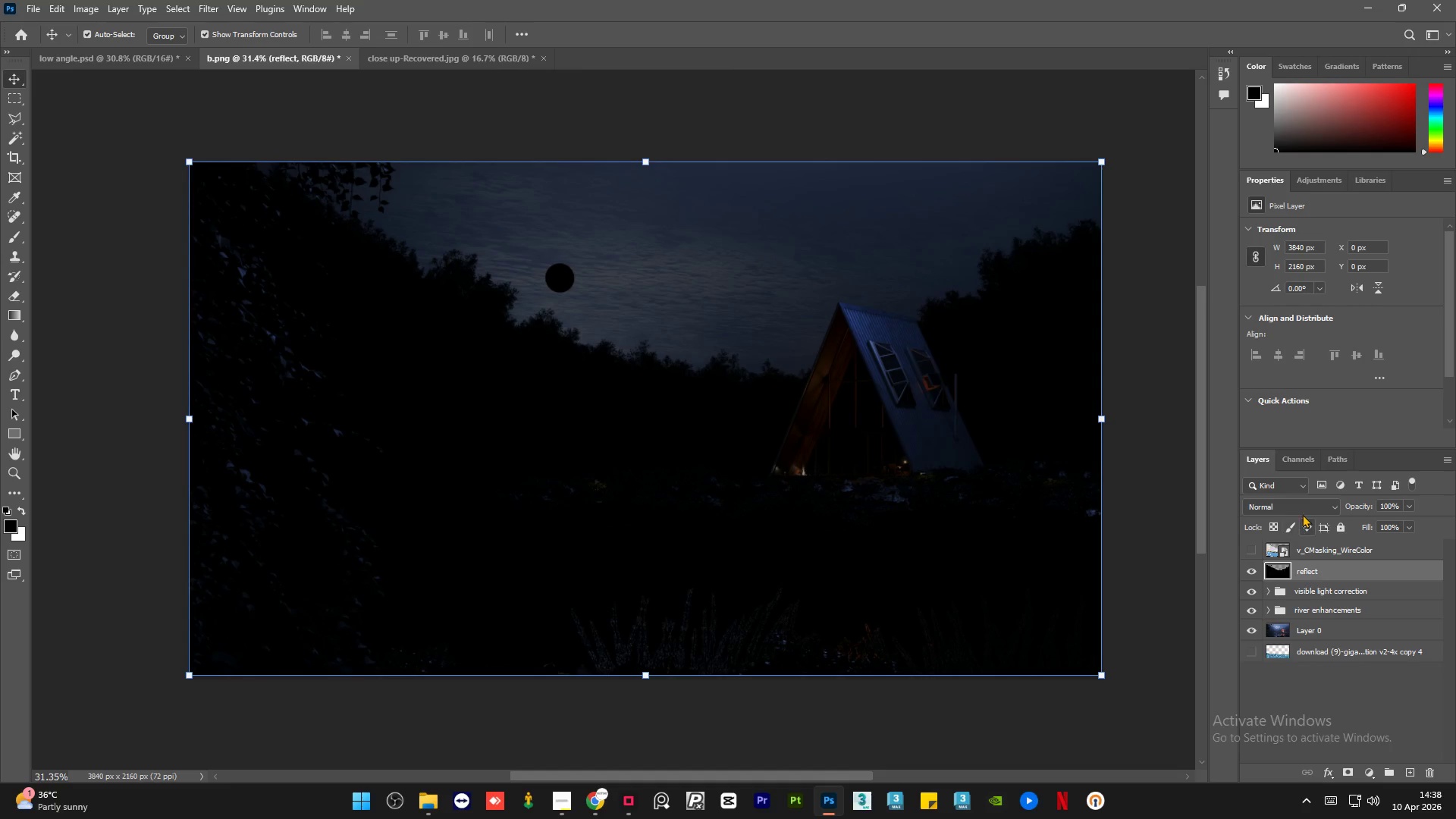 
left_click([1307, 502])
 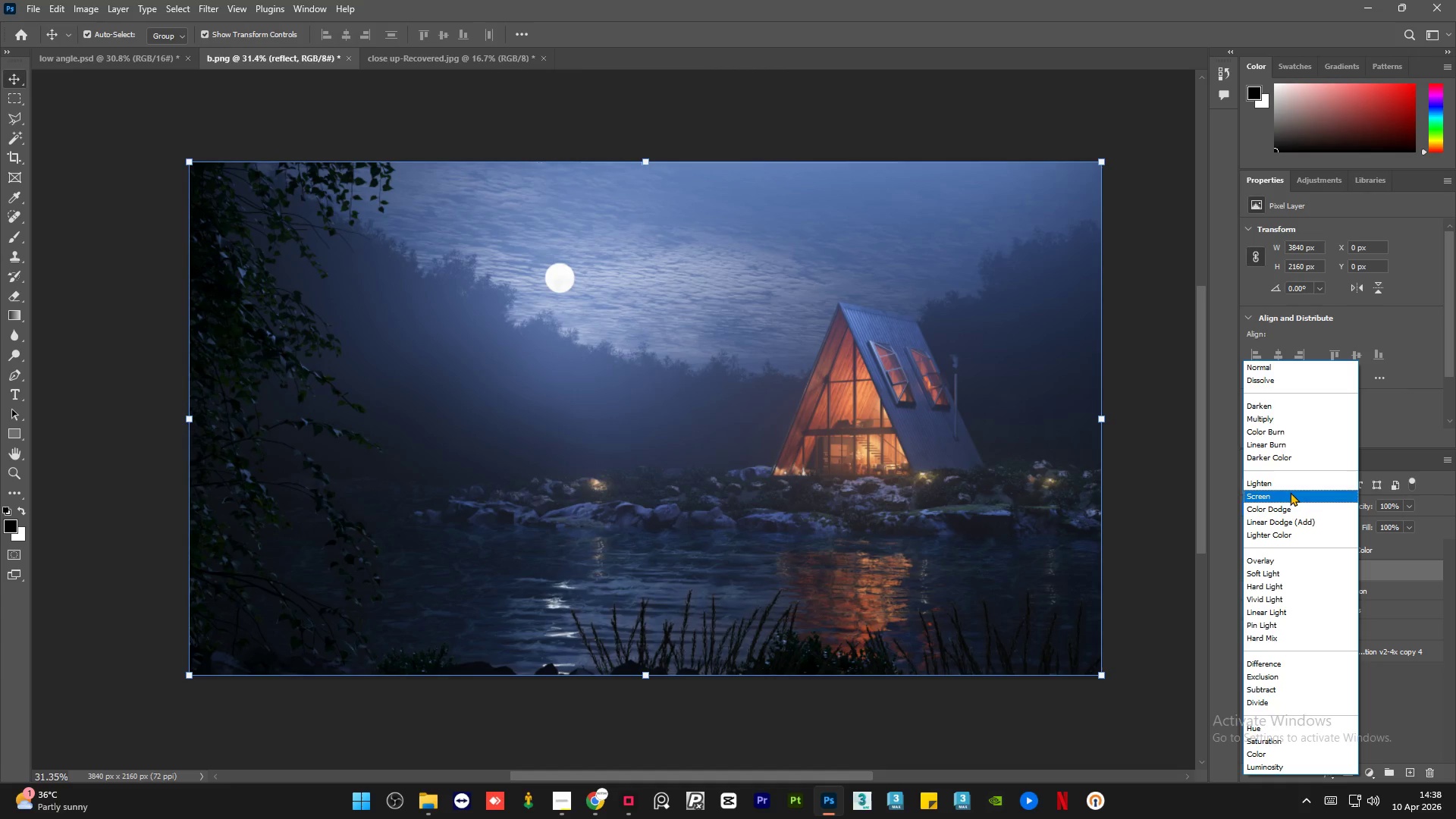 
left_click([1290, 492])
 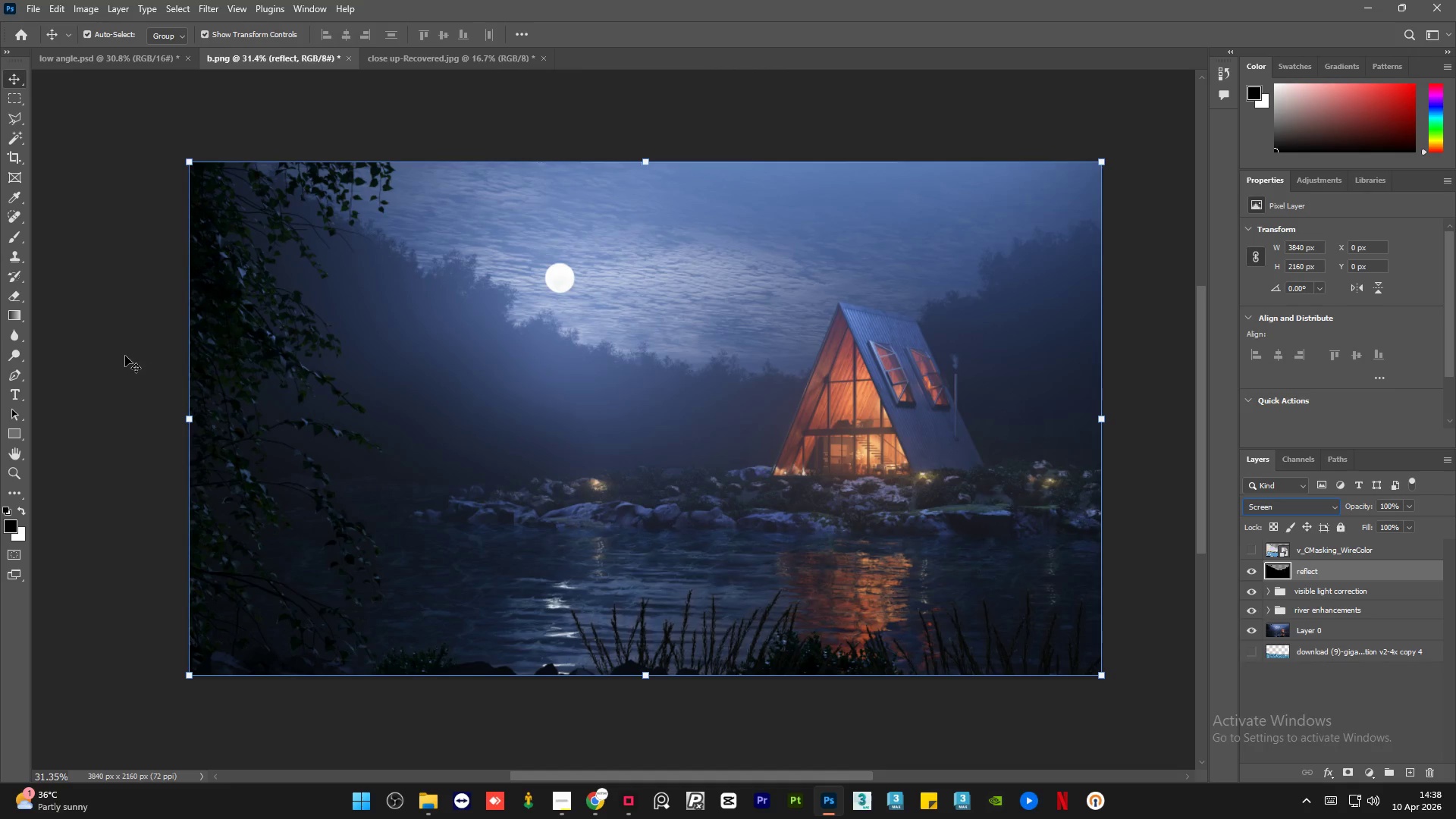 
left_click([125, 356])
 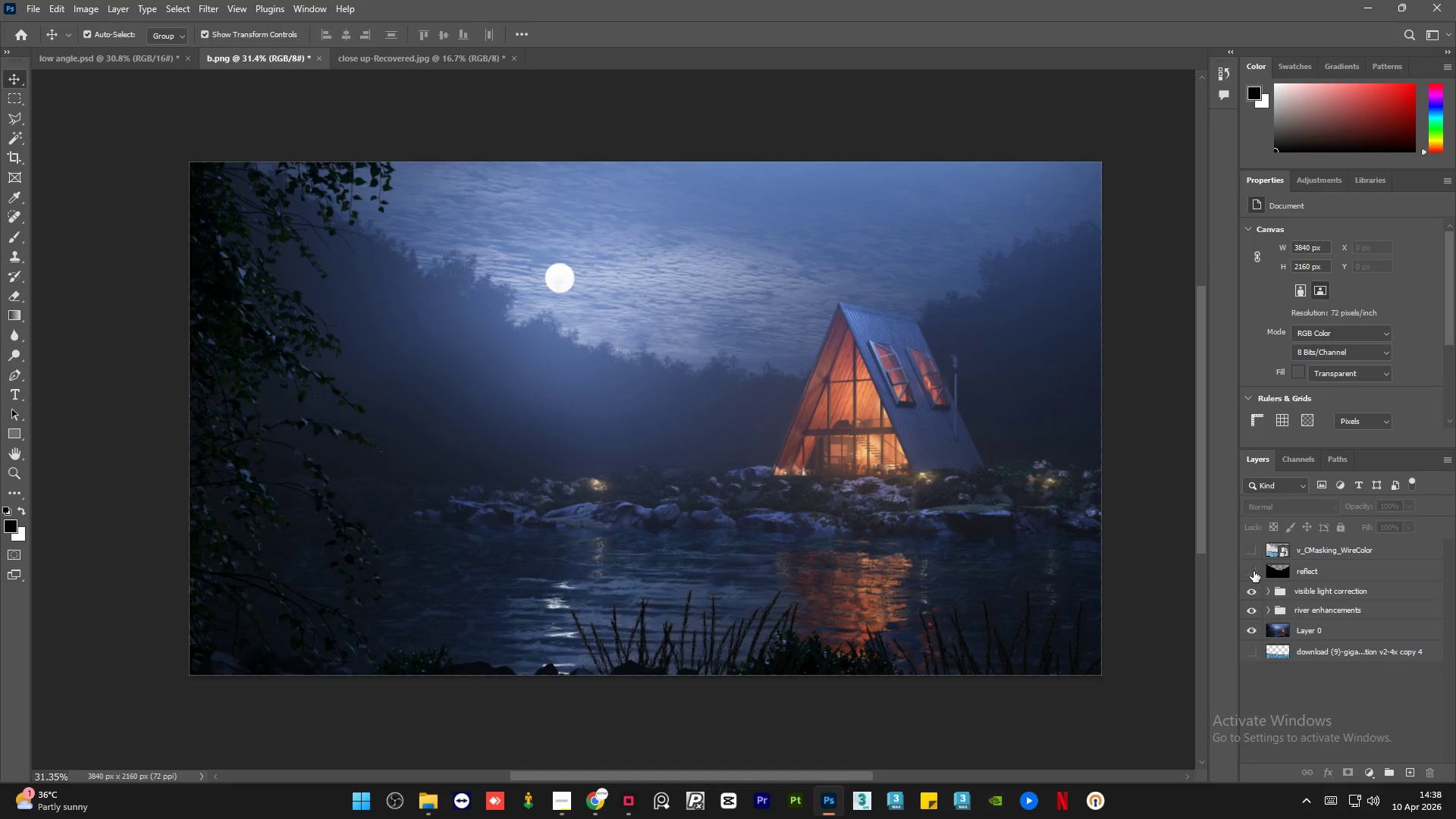 
double_click([1254, 571])
 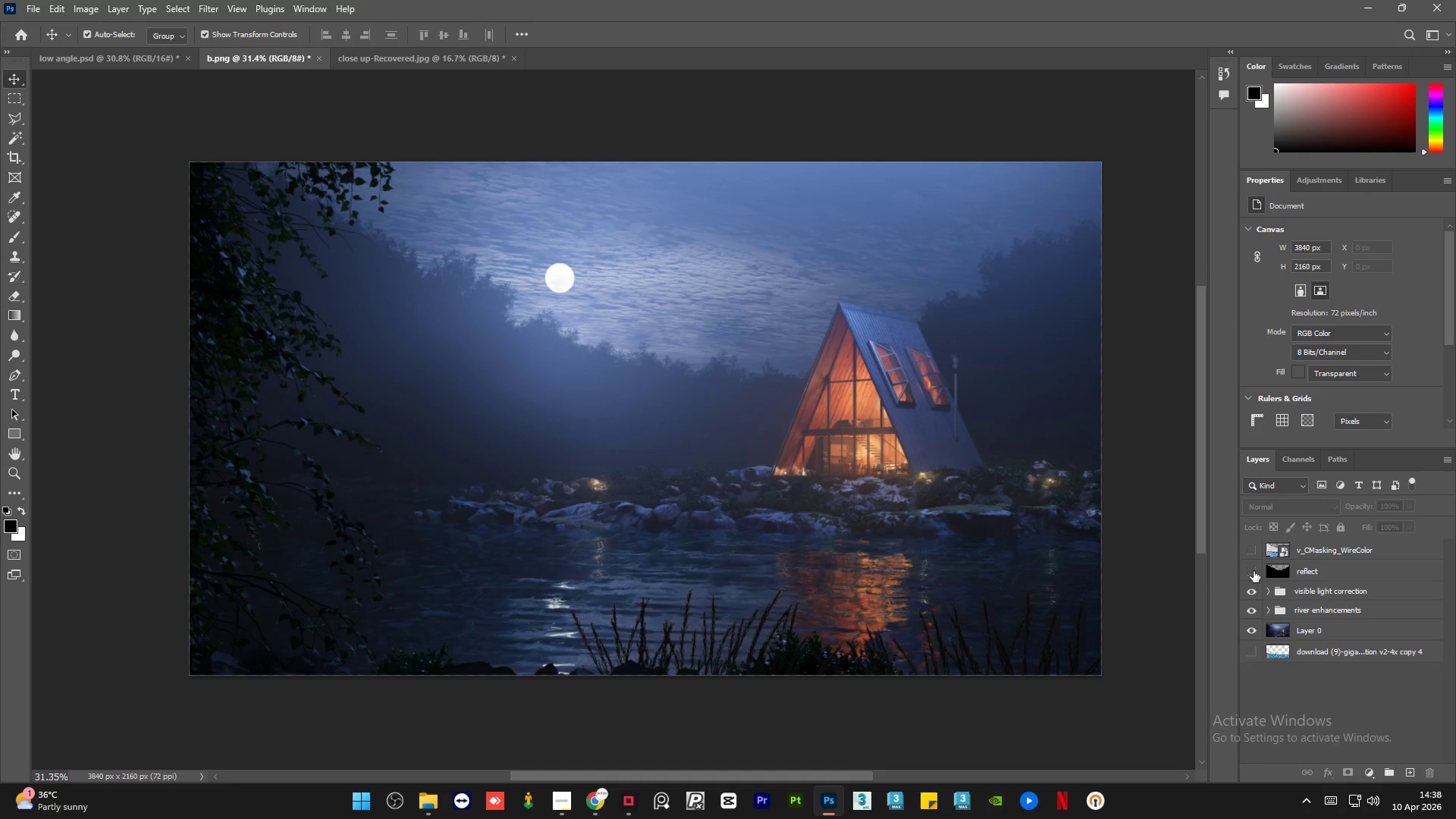 
double_click([1254, 571])
 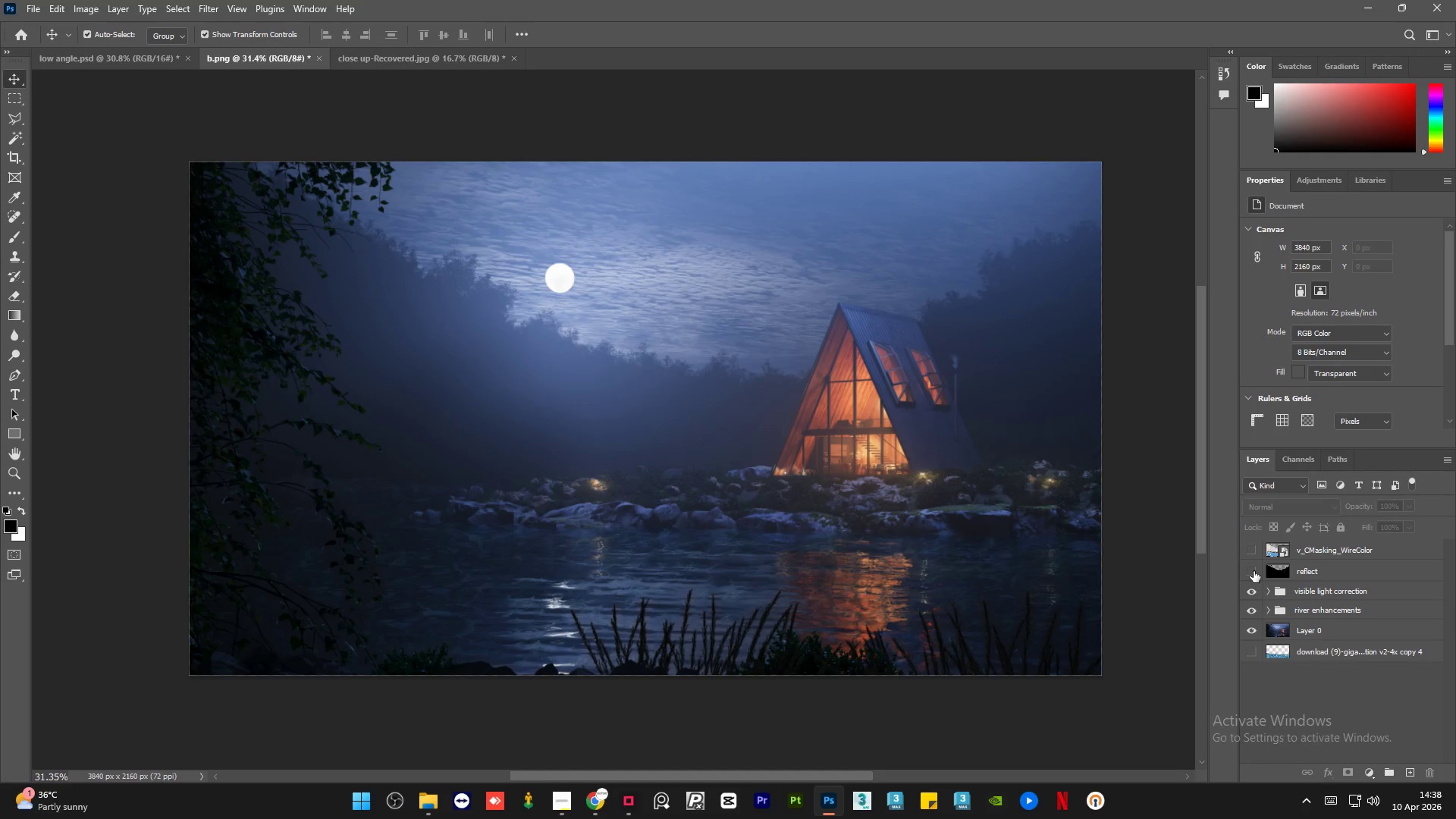 
double_click([1254, 571])
 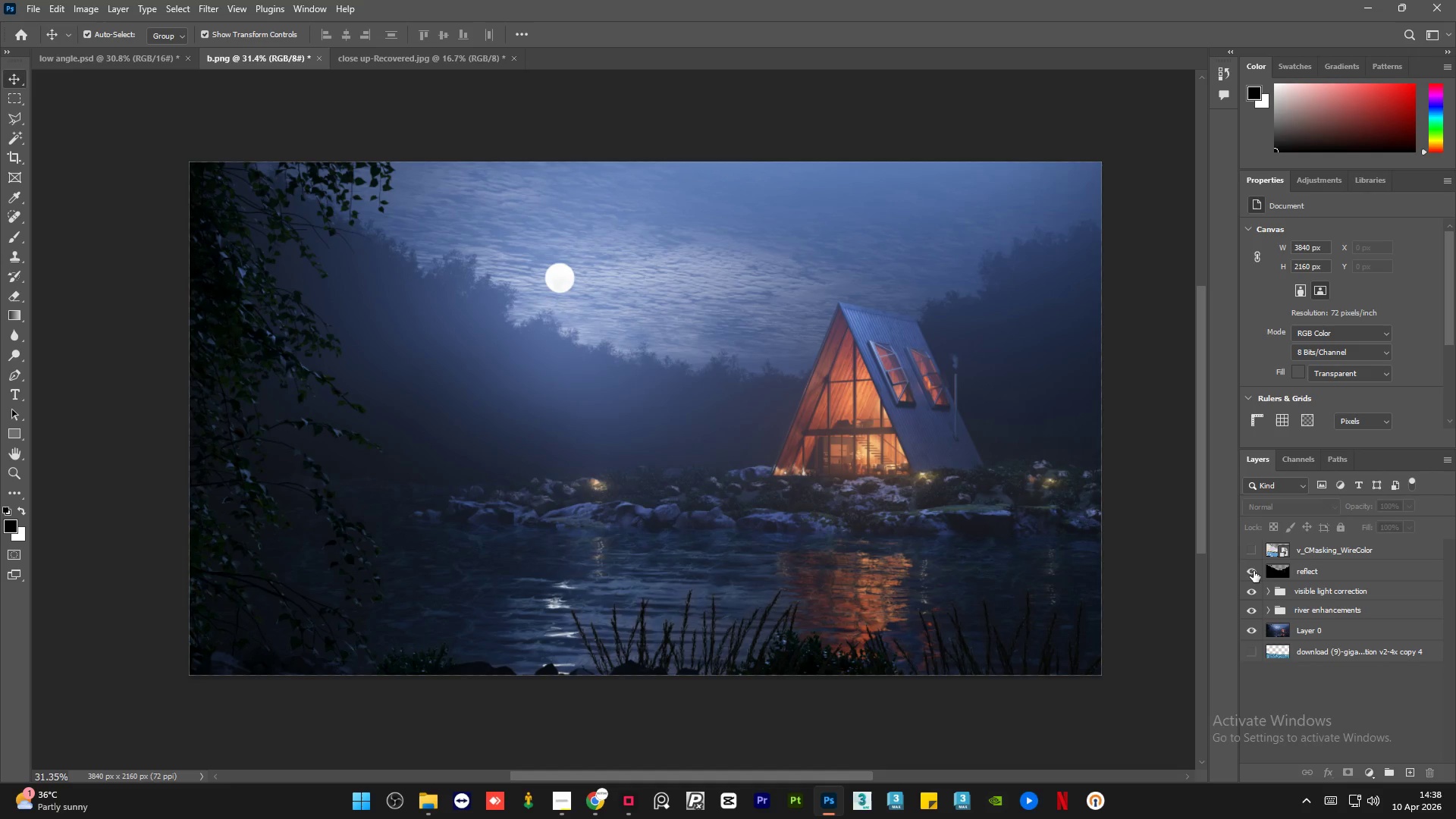 
triple_click([1254, 571])
 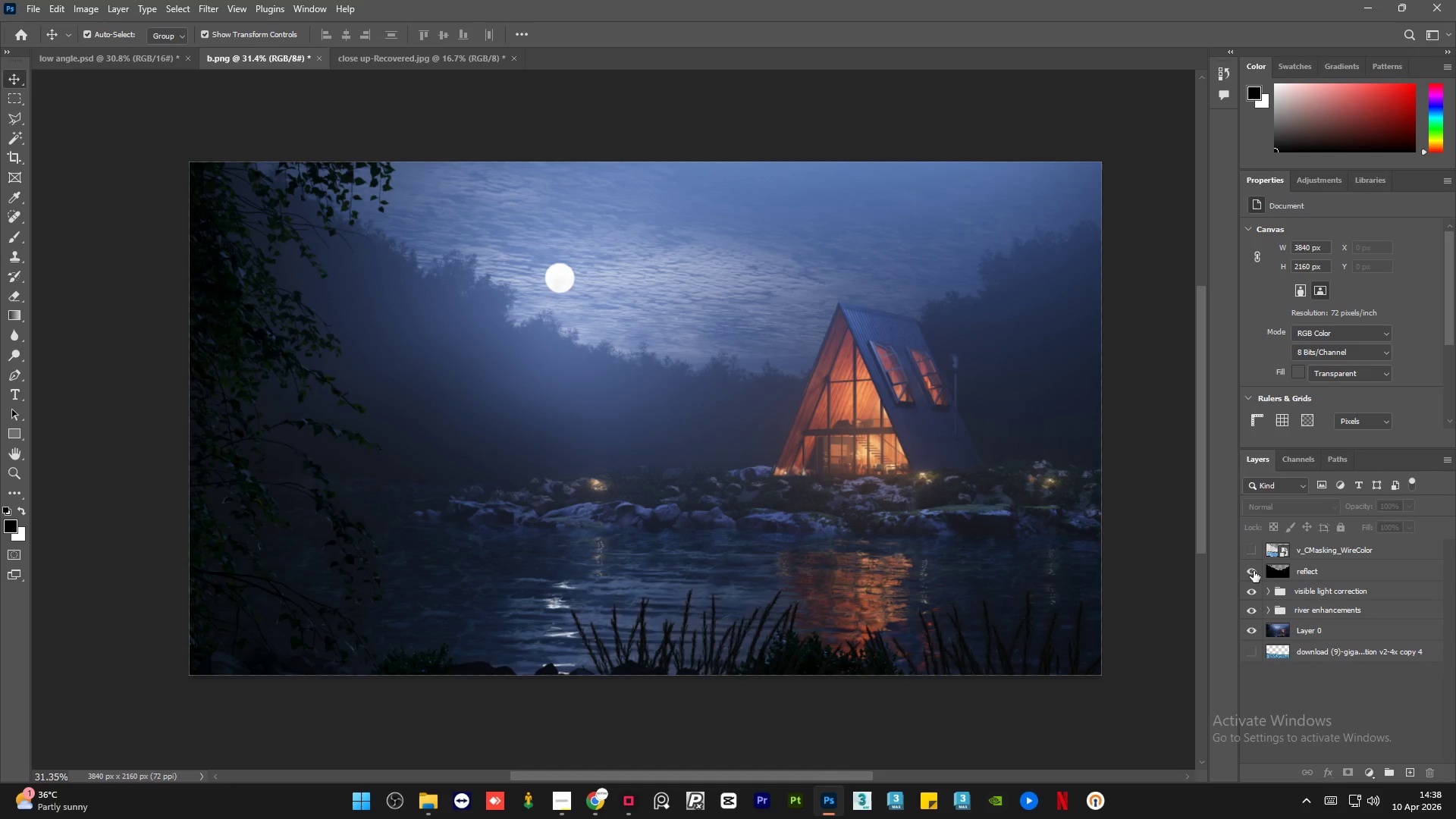 
triple_click([1254, 571])
 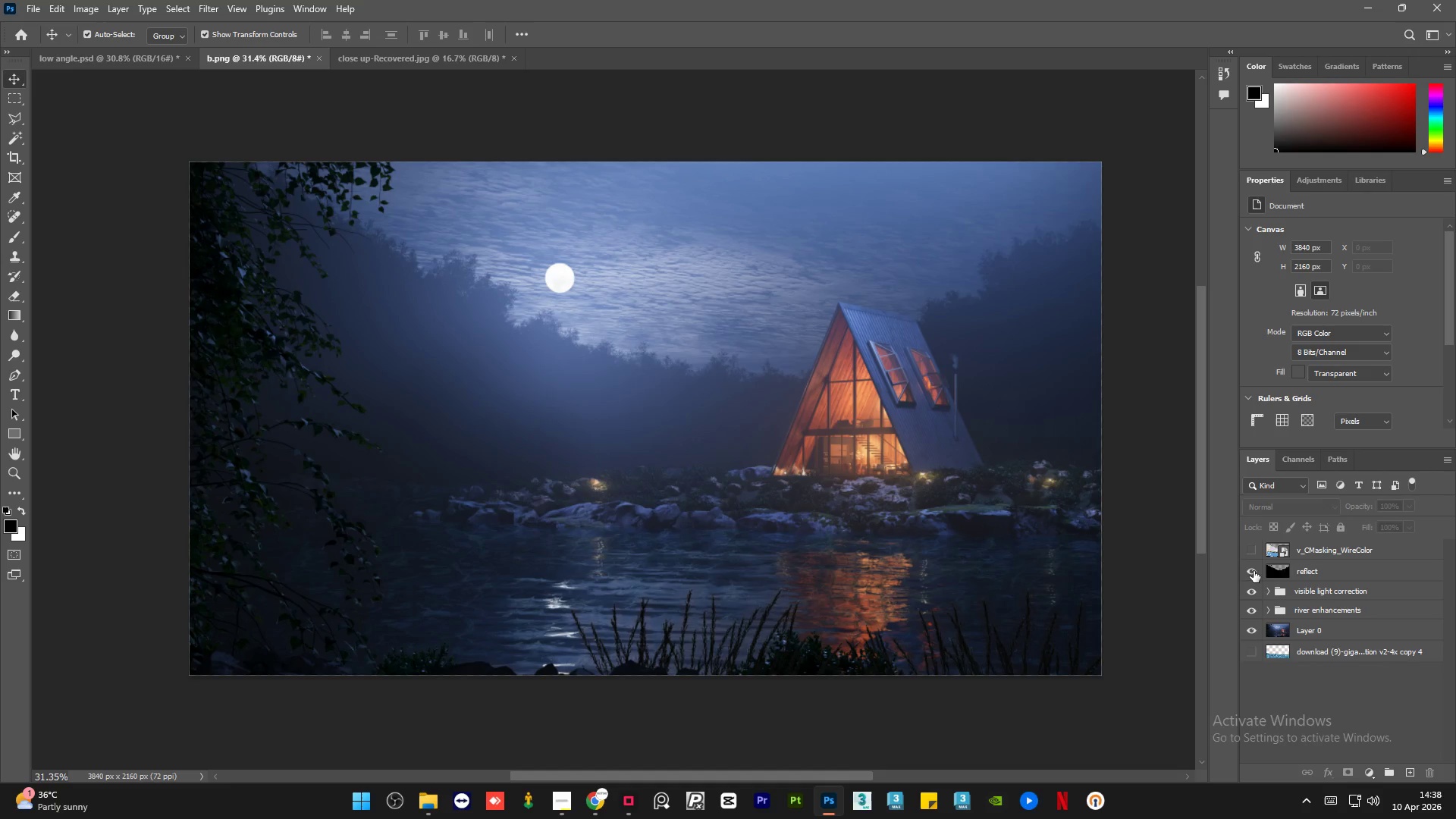 
left_click([1254, 571])
 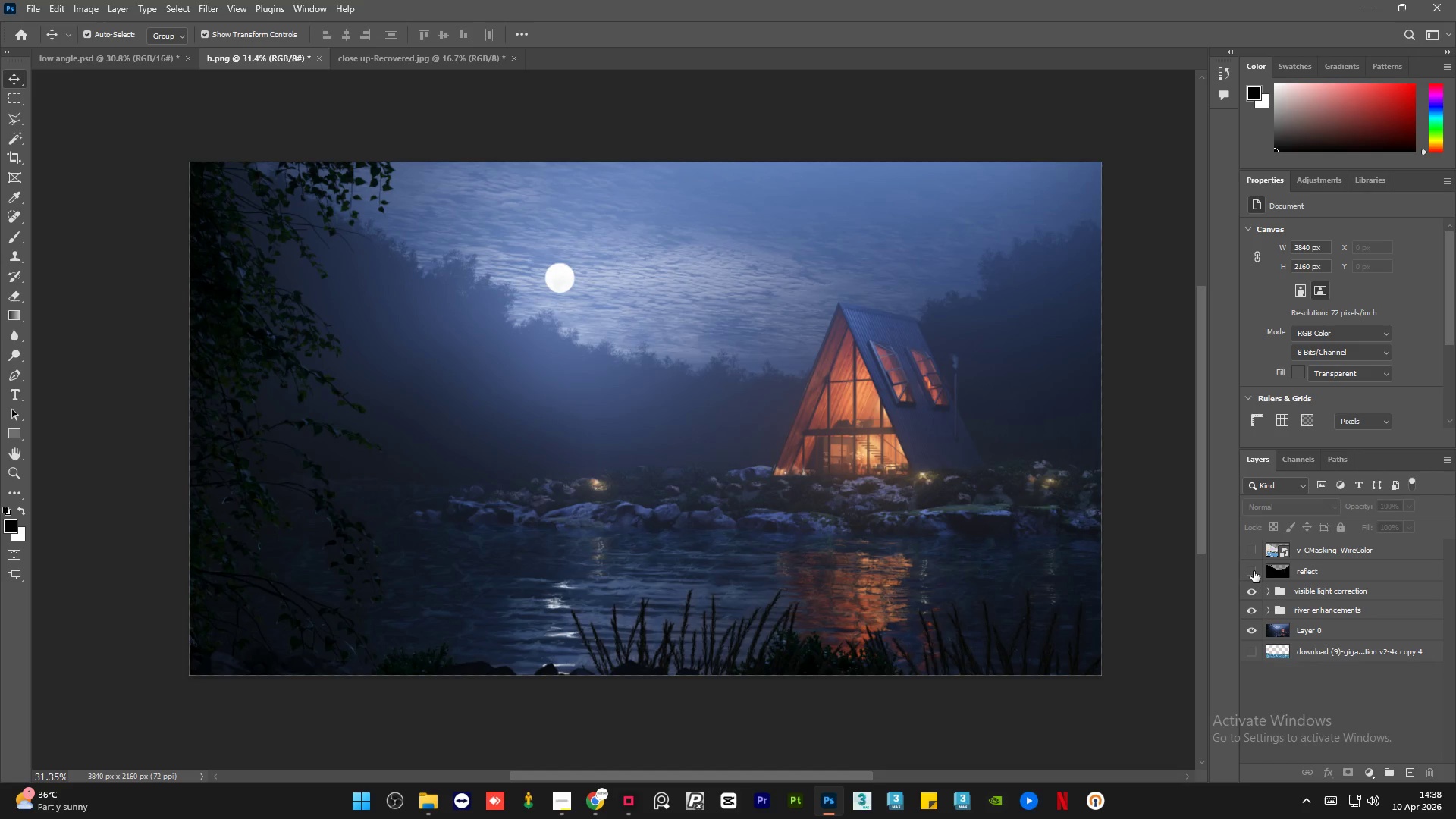 
left_click([1254, 571])
 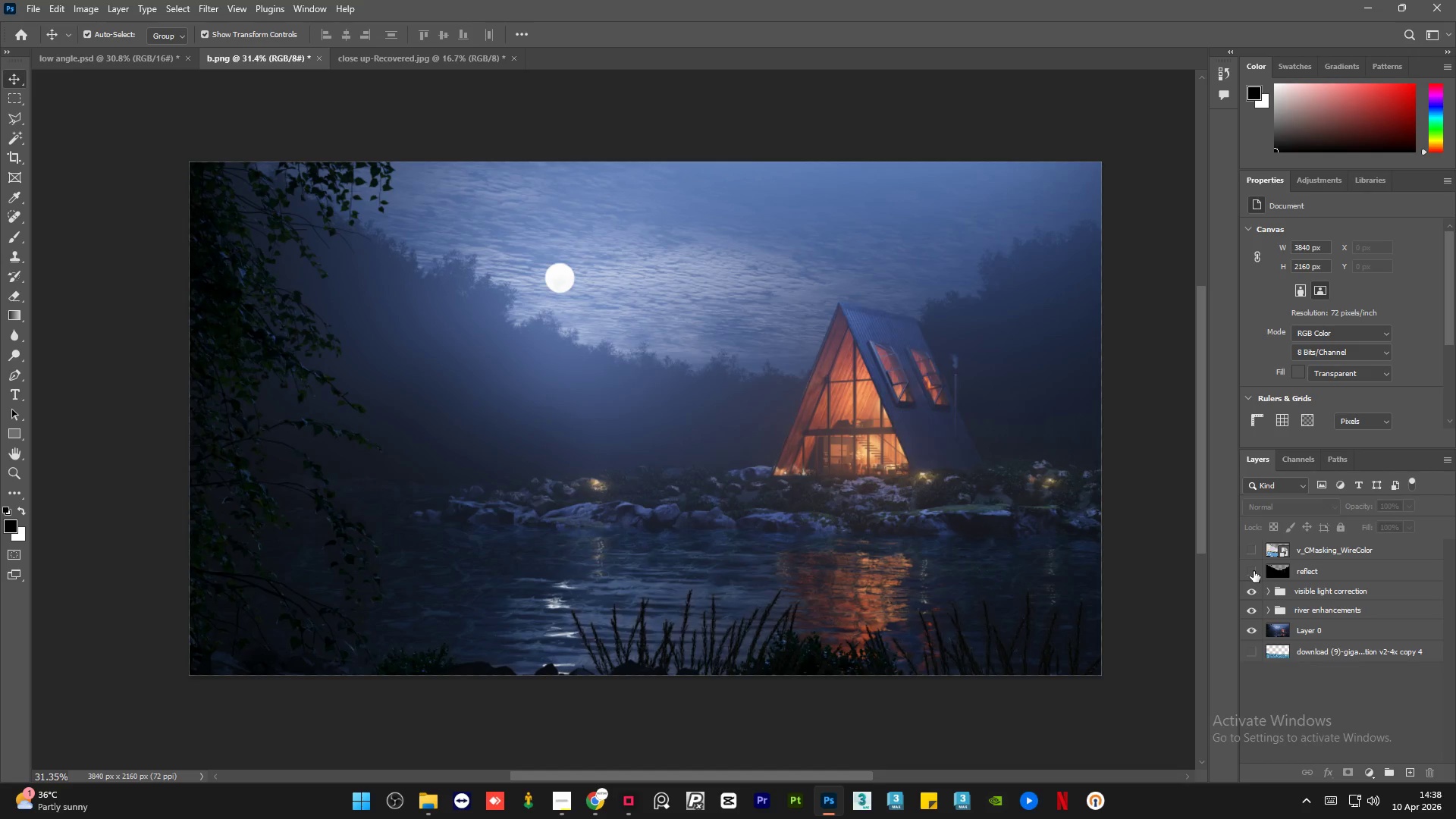 
double_click([1254, 571])
 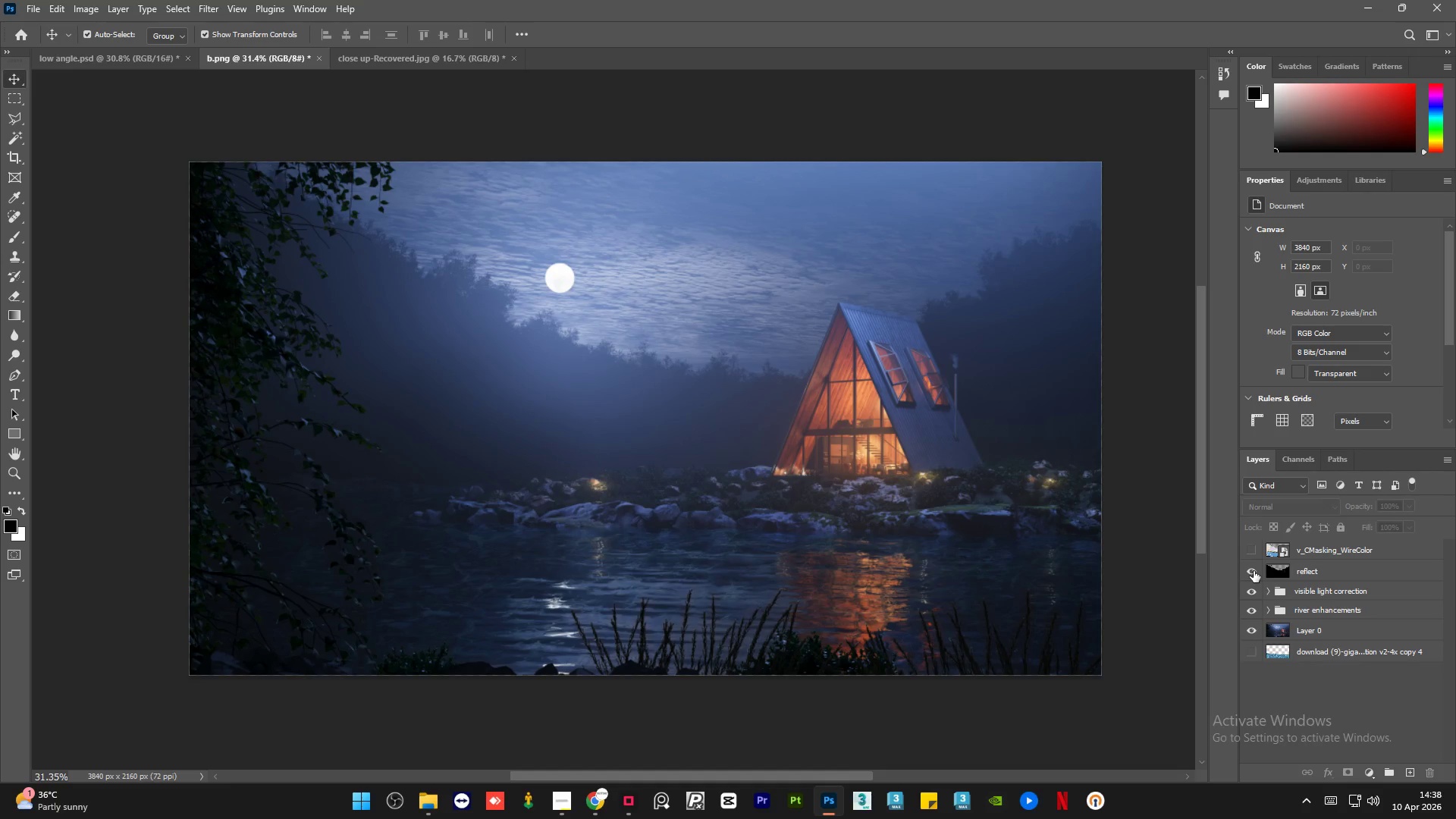 
left_click([1254, 571])
 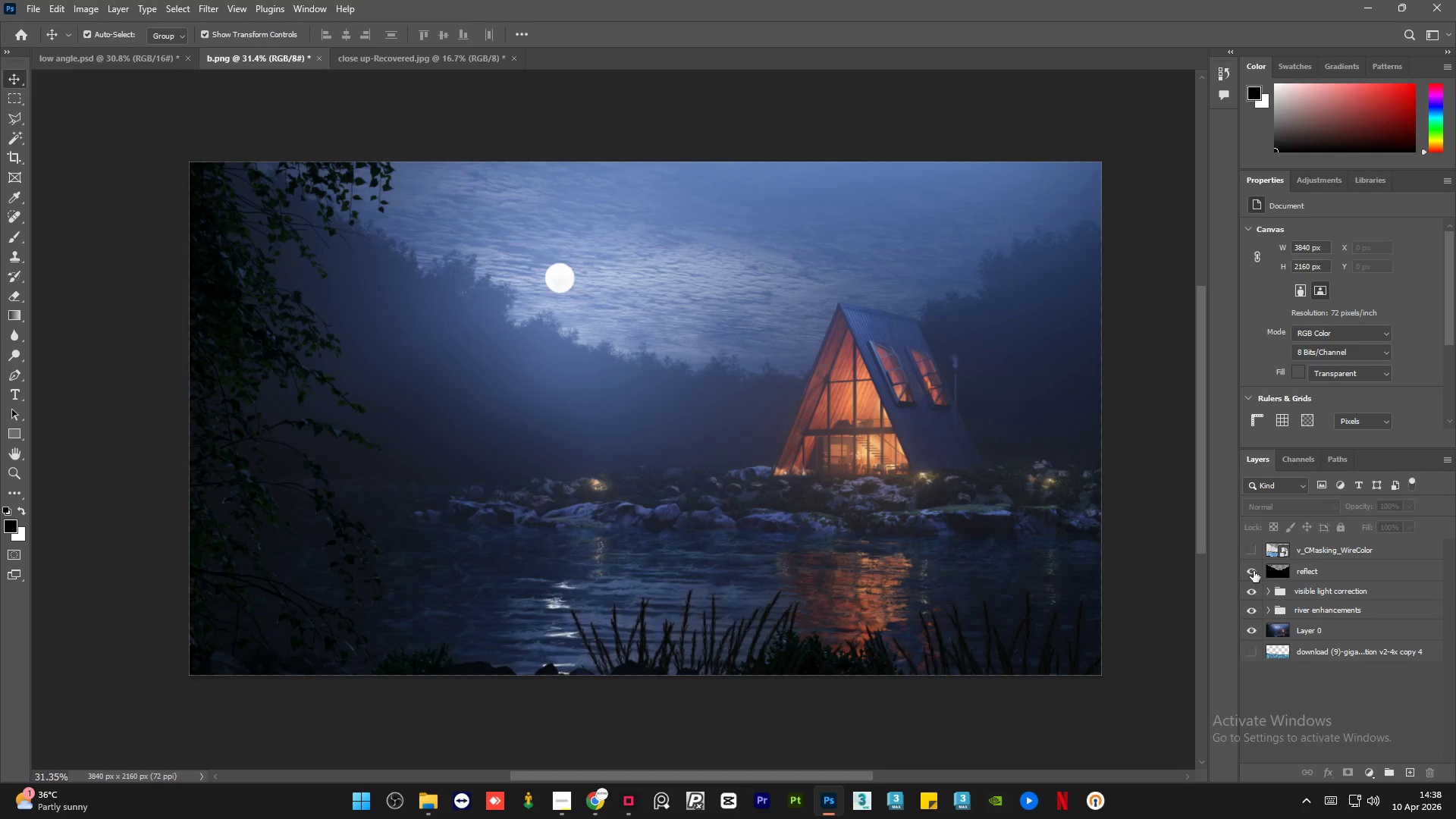 
left_click([1254, 571])
 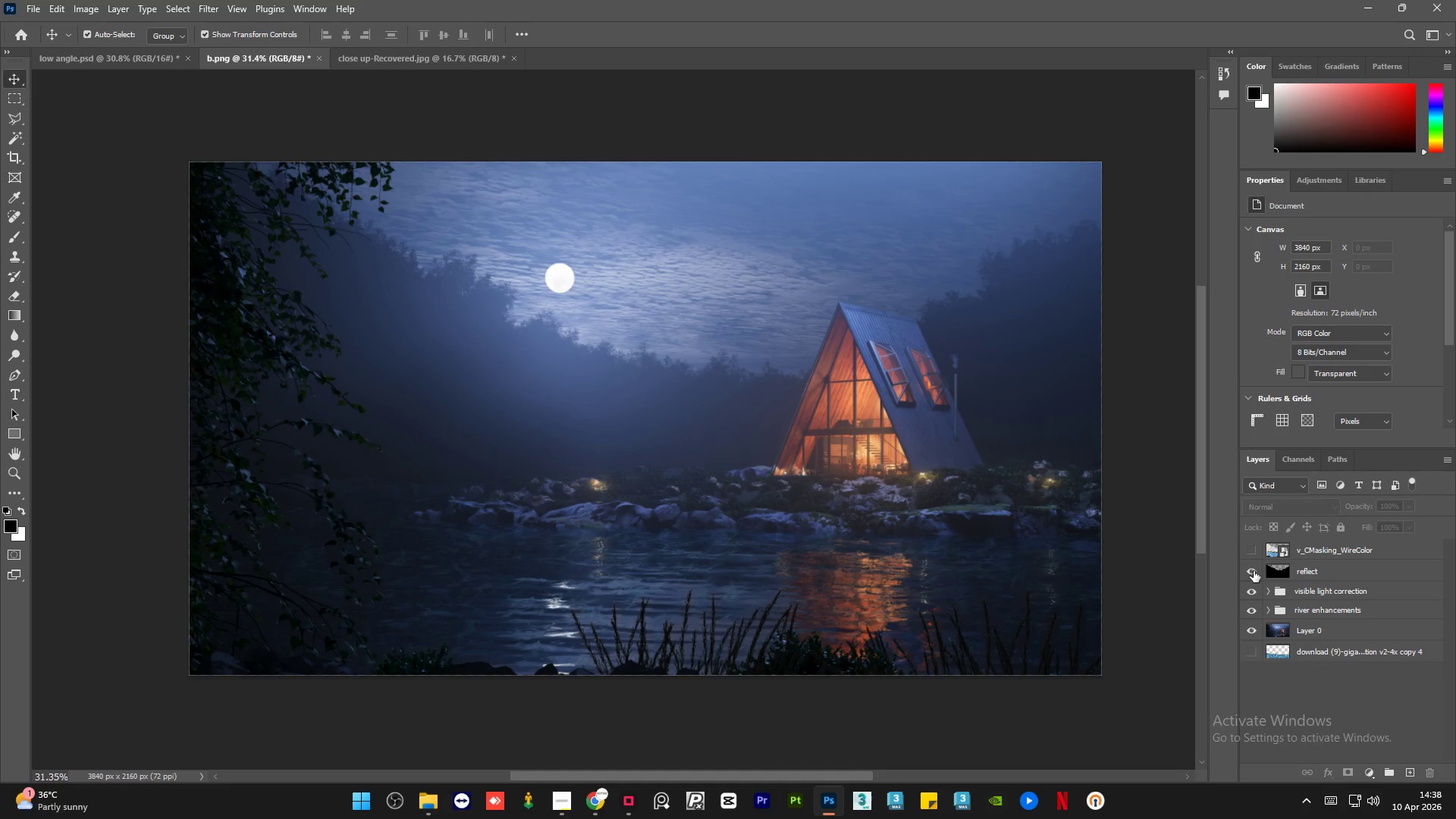 
left_click([1254, 571])
 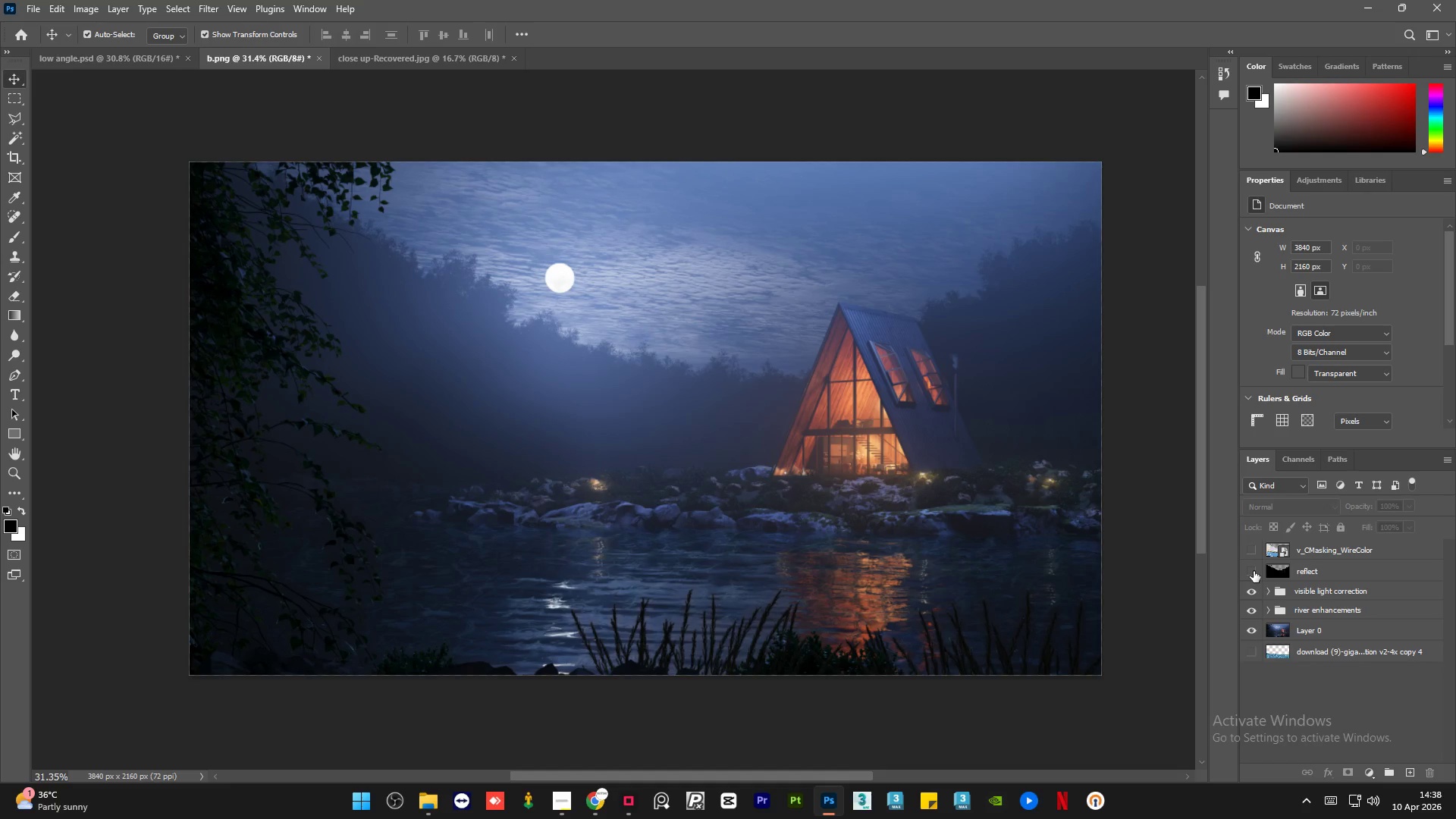 
left_click([1254, 571])
 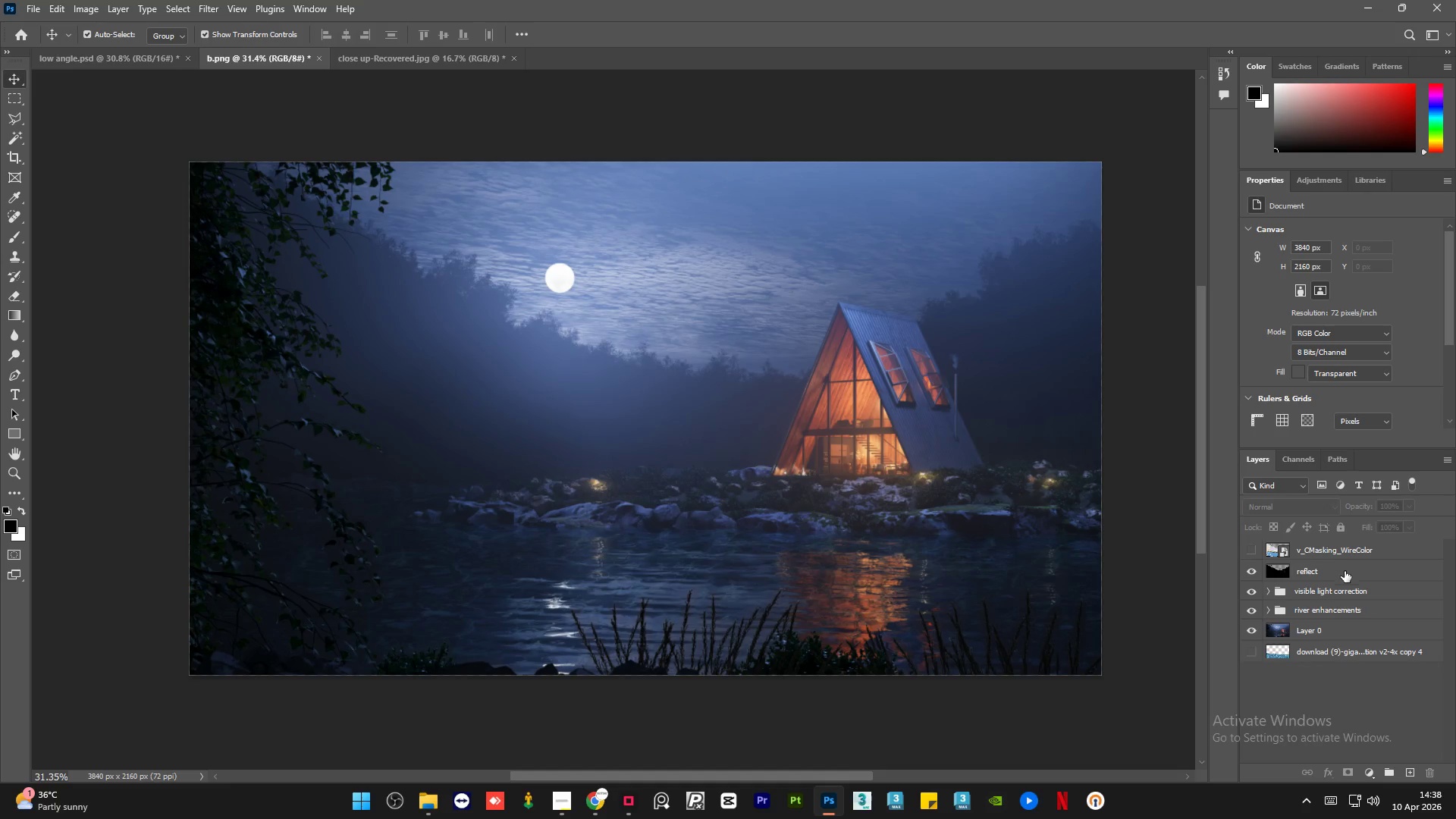 
left_click([1345, 572])
 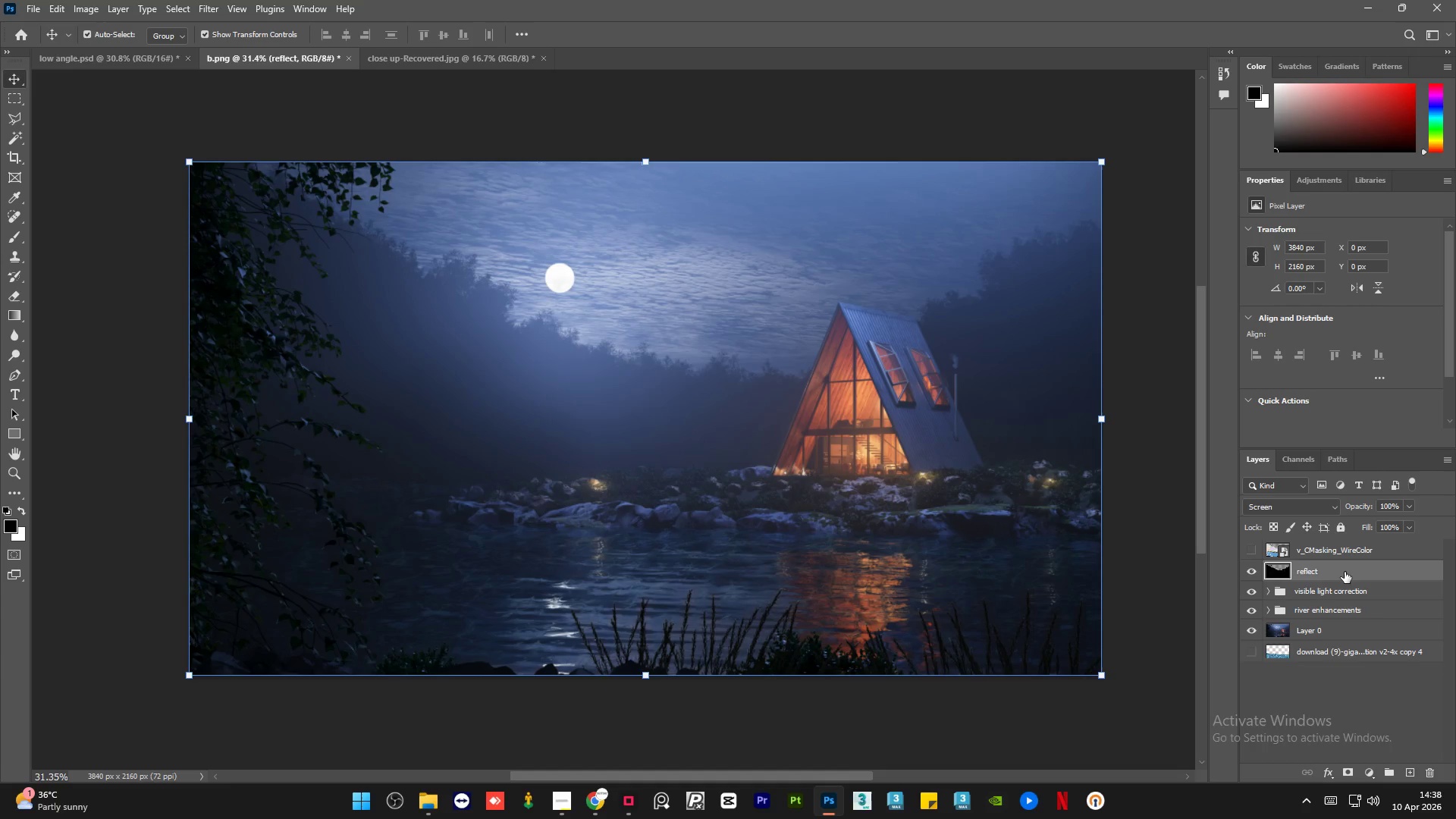 
key(Control+J)
 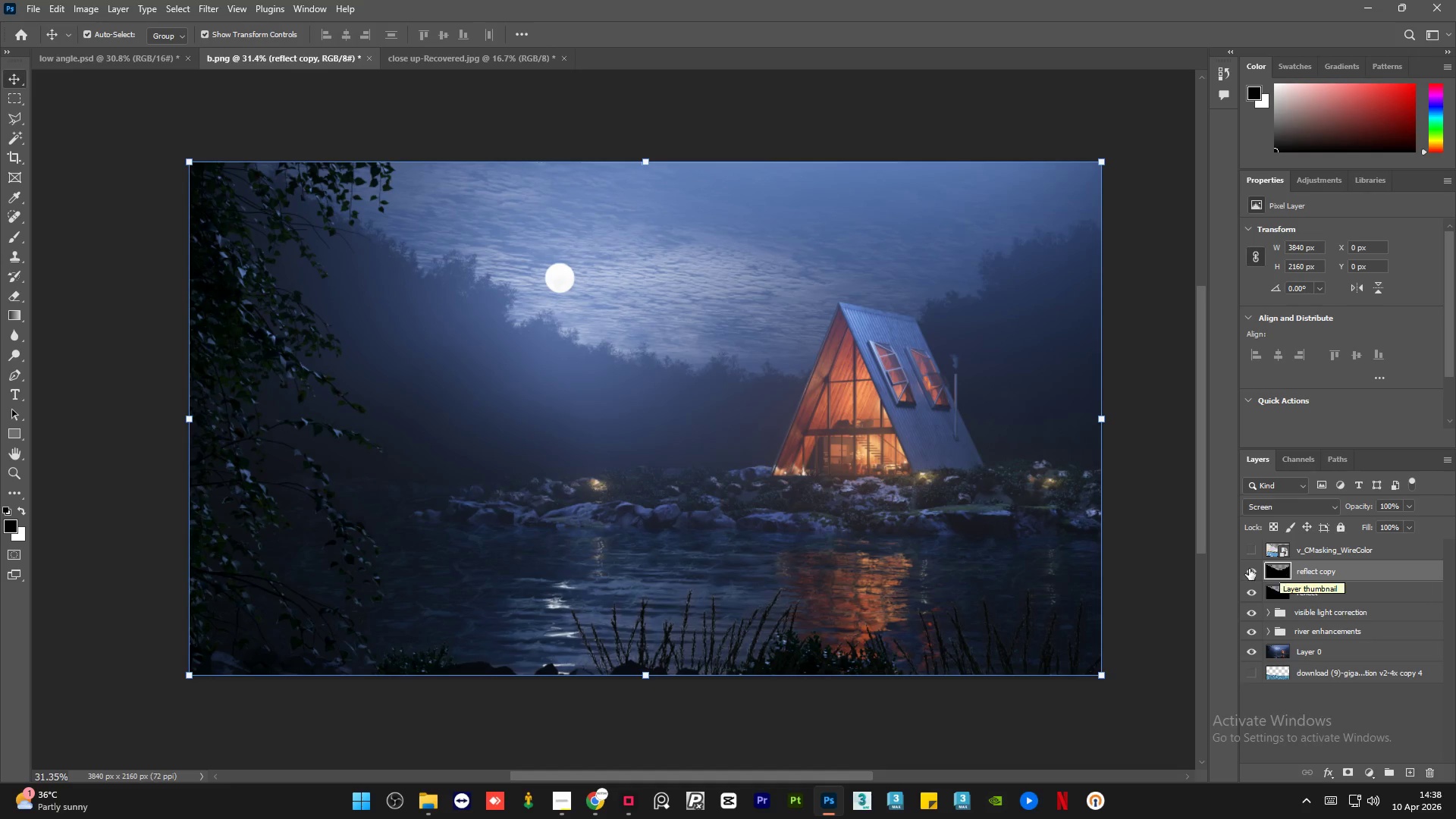 
left_click([1248, 569])
 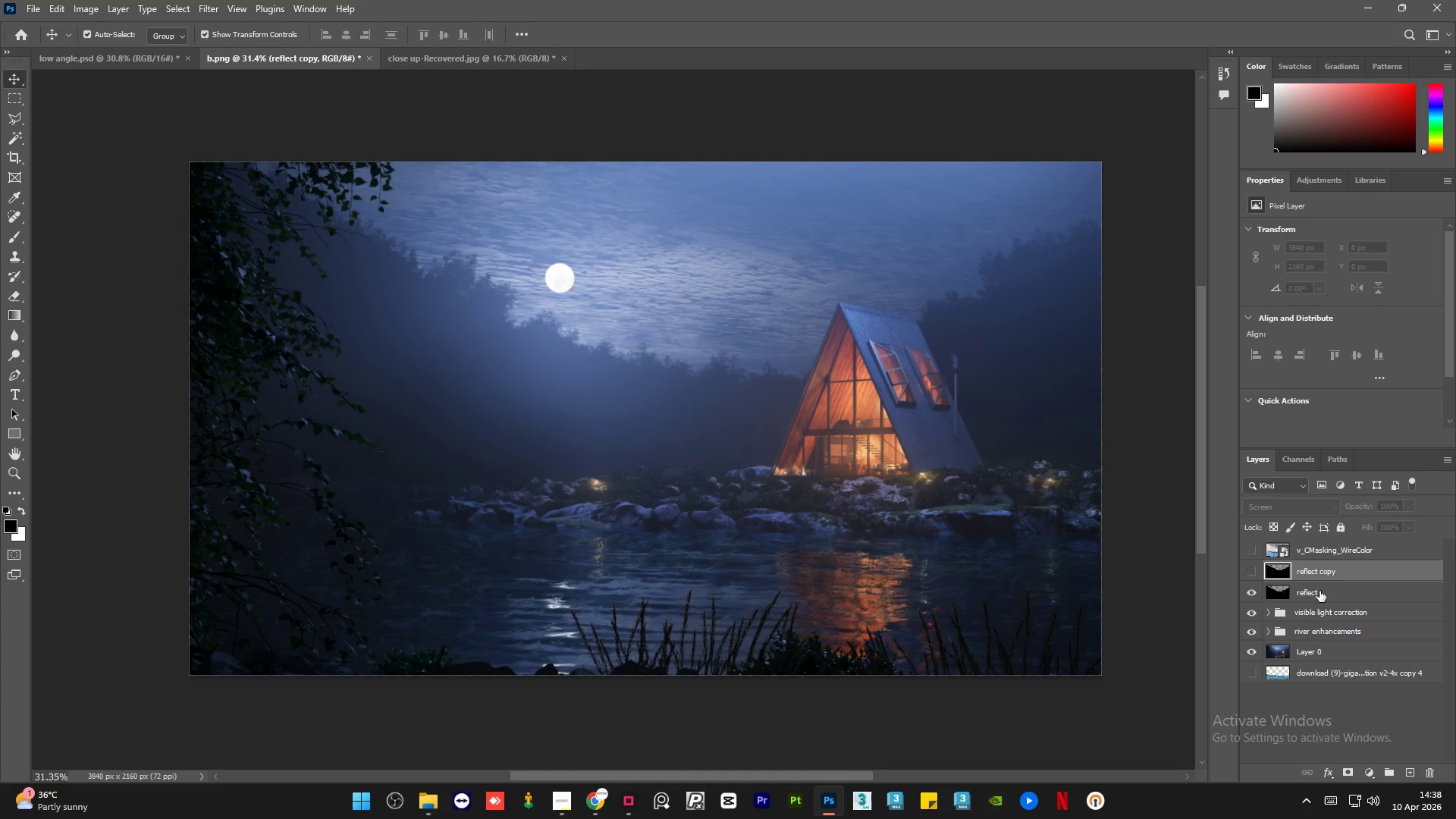 
left_click([1329, 594])
 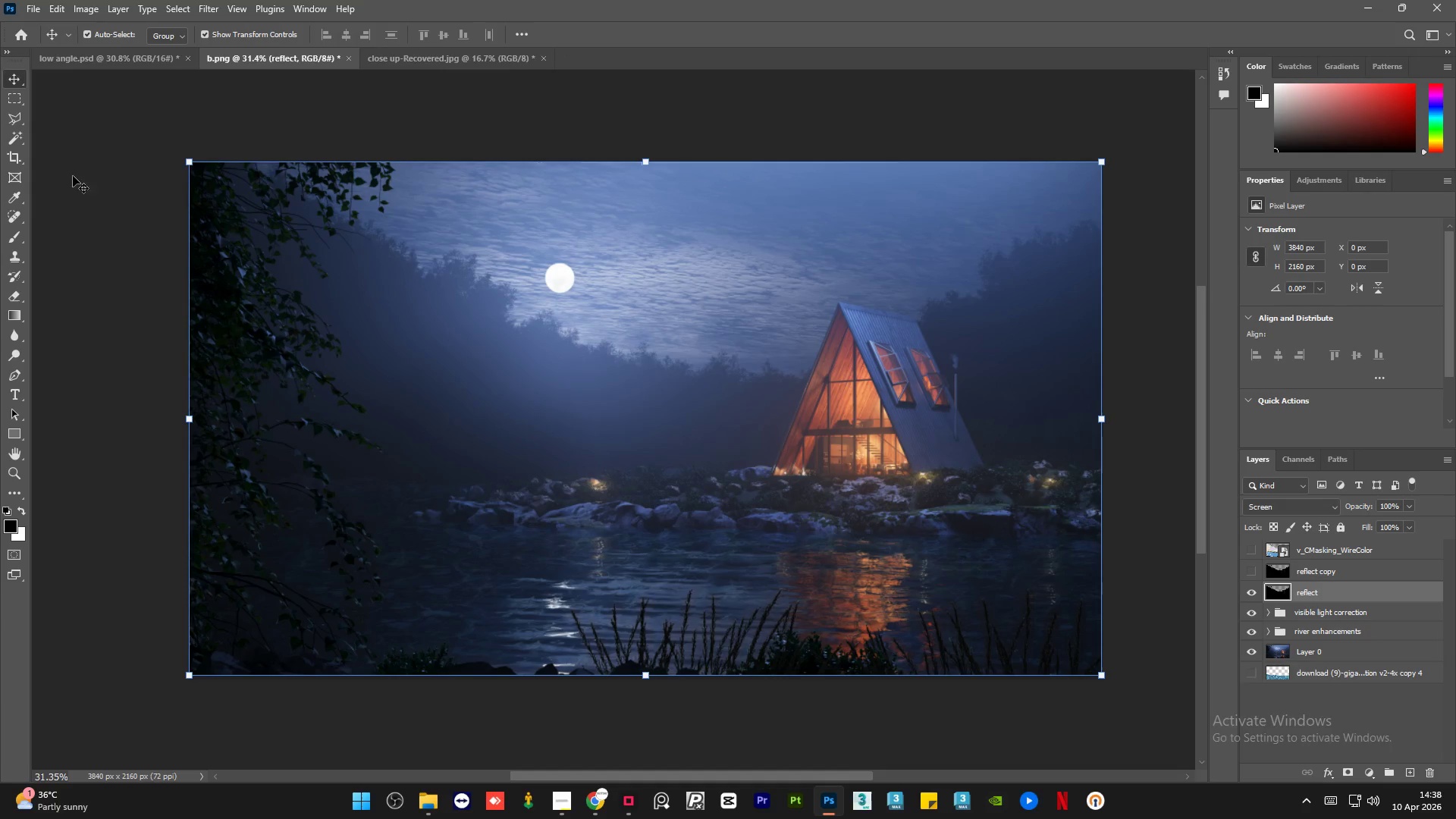 
mouse_move([64, 161])
 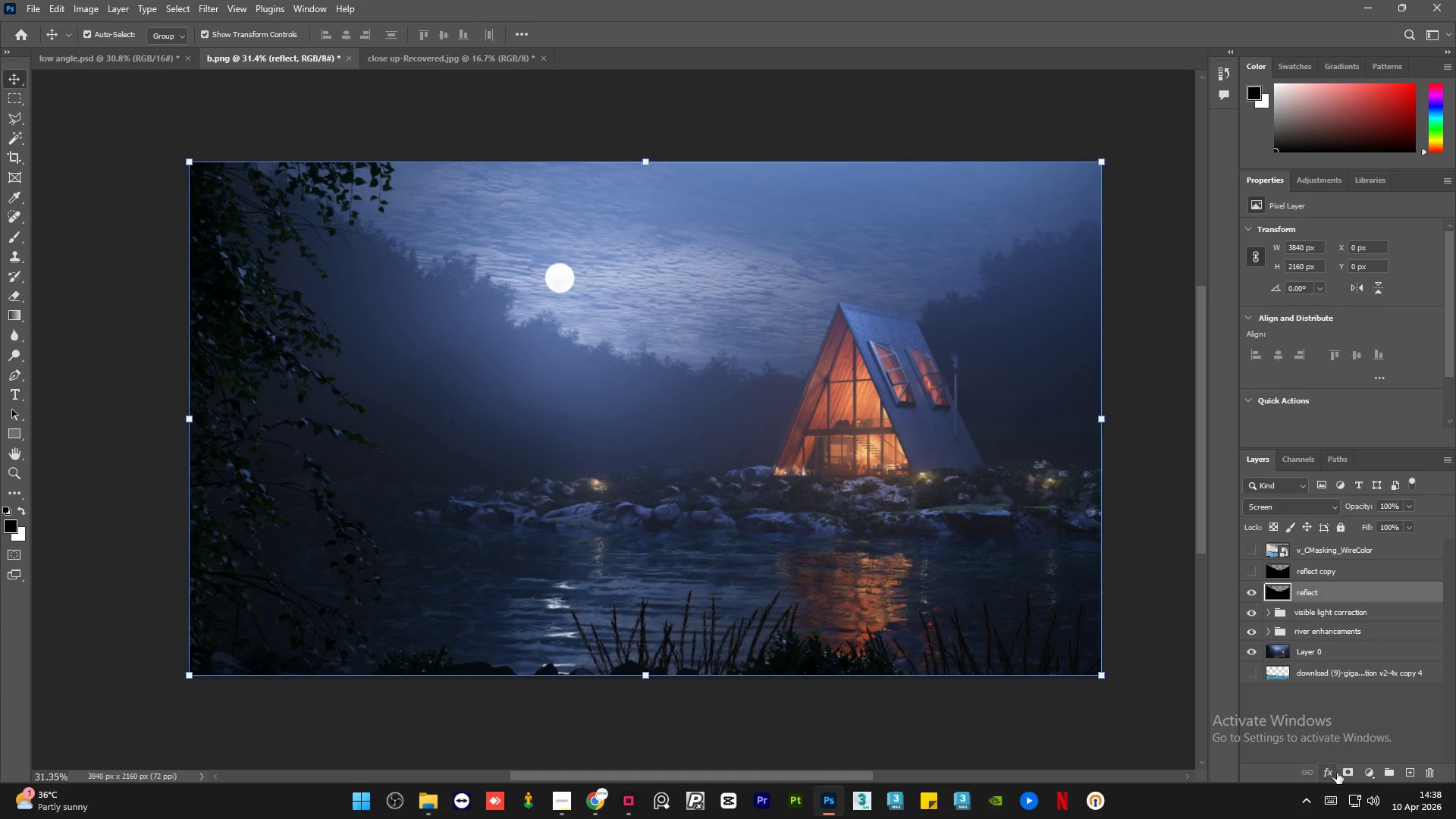 
left_click([1350, 771])
 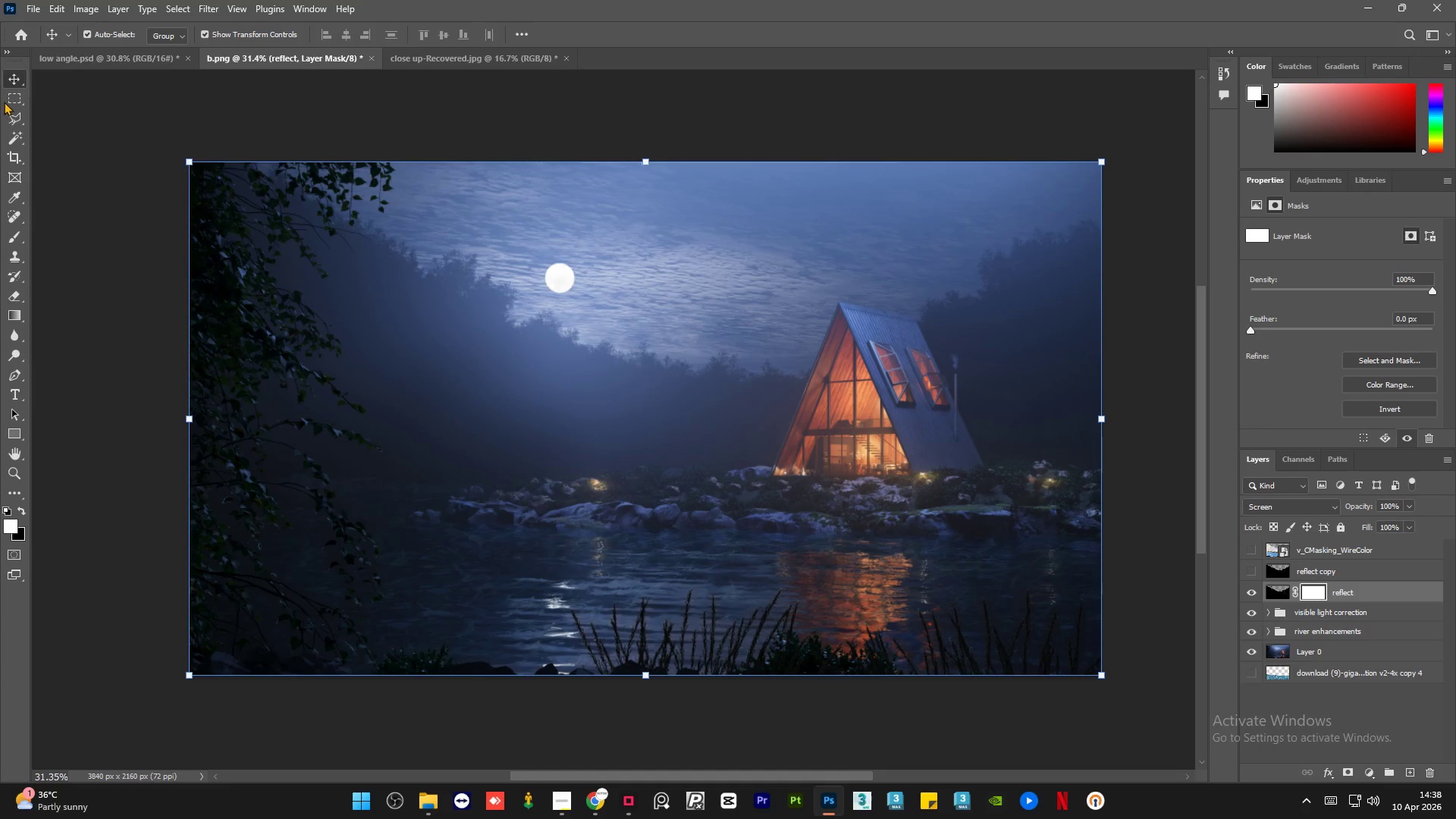 
left_click([17, 117])
 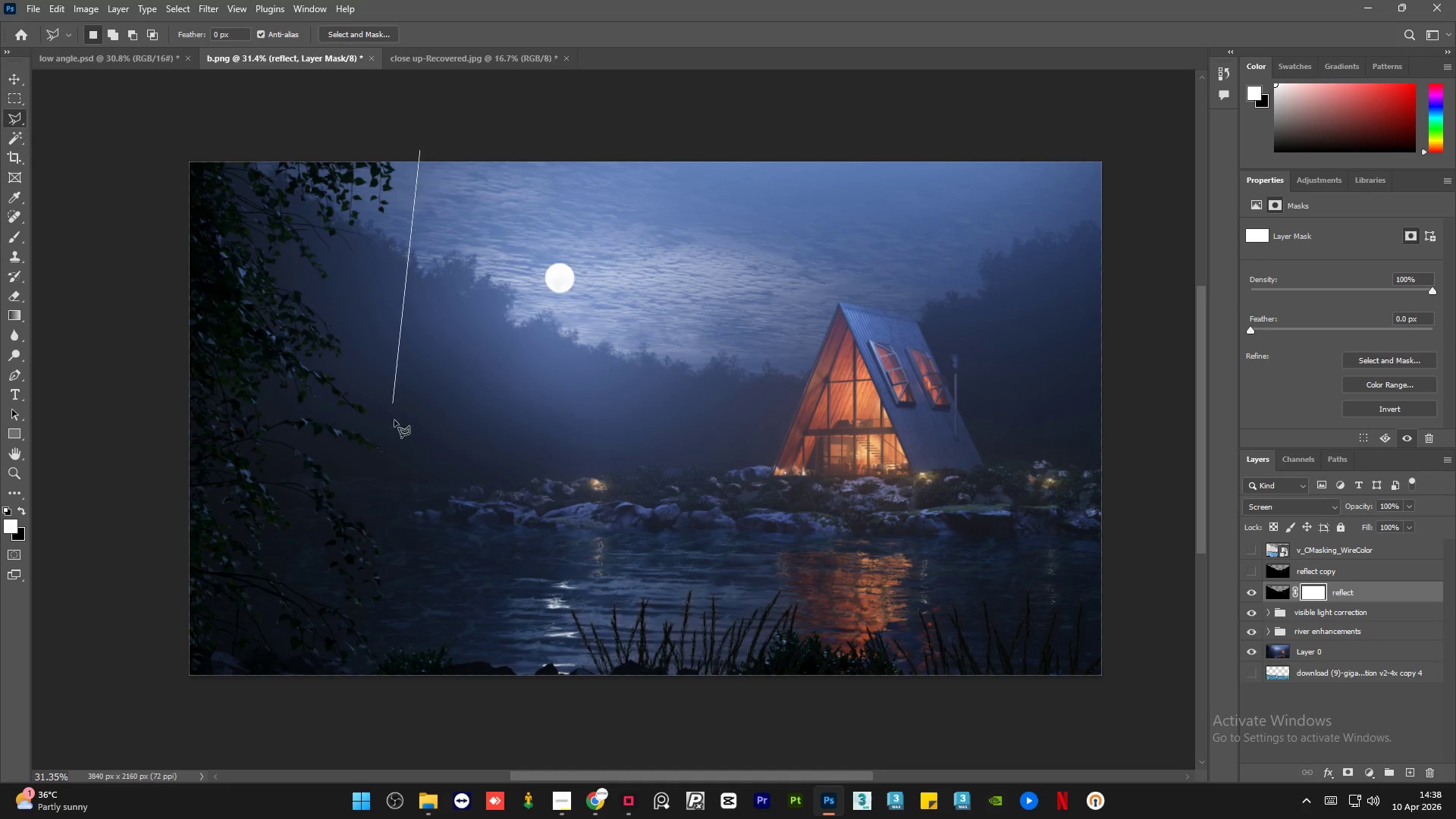 
left_click_drag(start_coordinate=[403, 508], to_coordinate=[404, 519])
 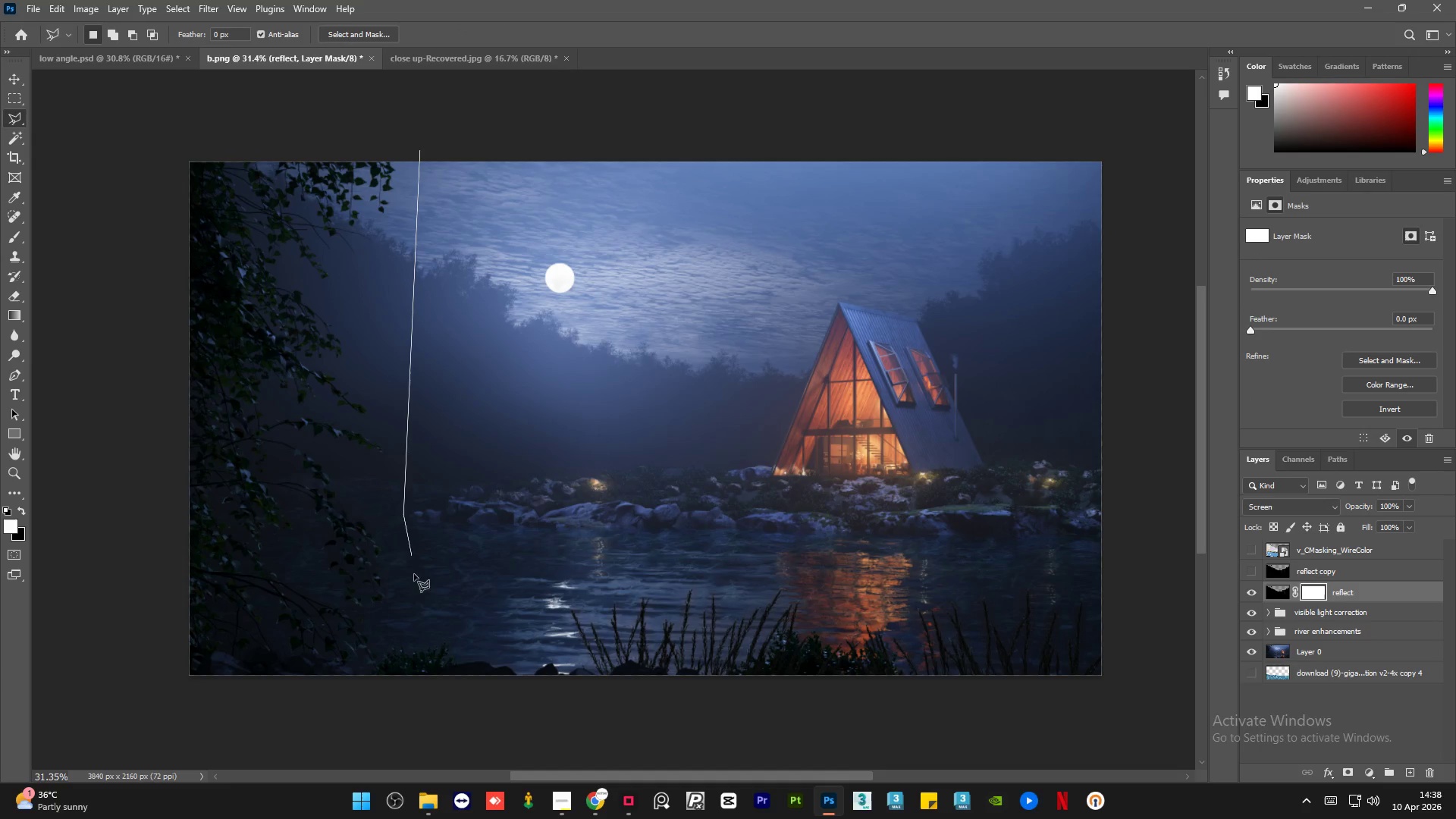 
left_click_drag(start_coordinate=[413, 567], to_coordinate=[416, 603])
 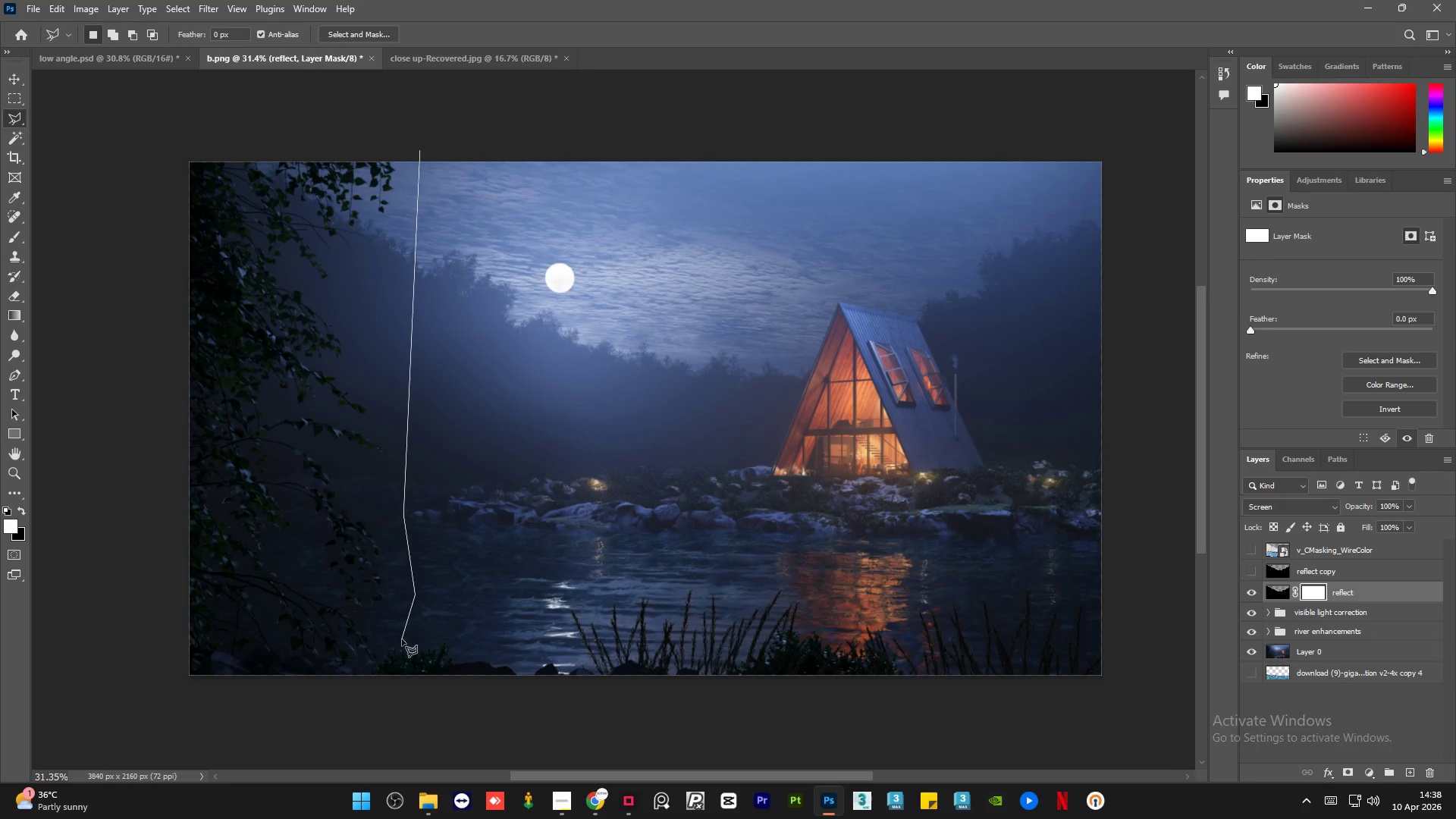 
left_click_drag(start_coordinate=[401, 639], to_coordinate=[394, 644])
 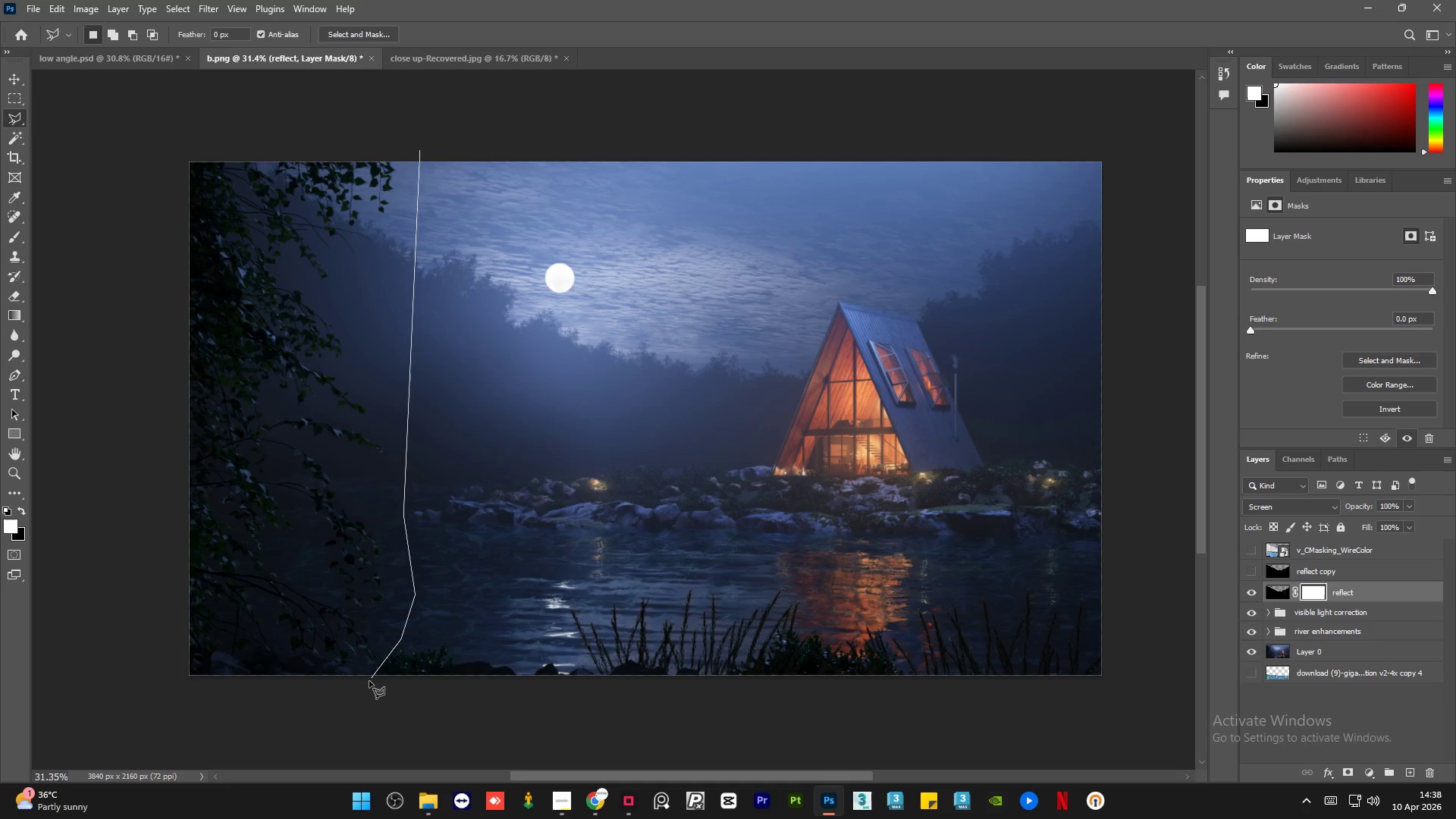 
left_click([369, 682])
 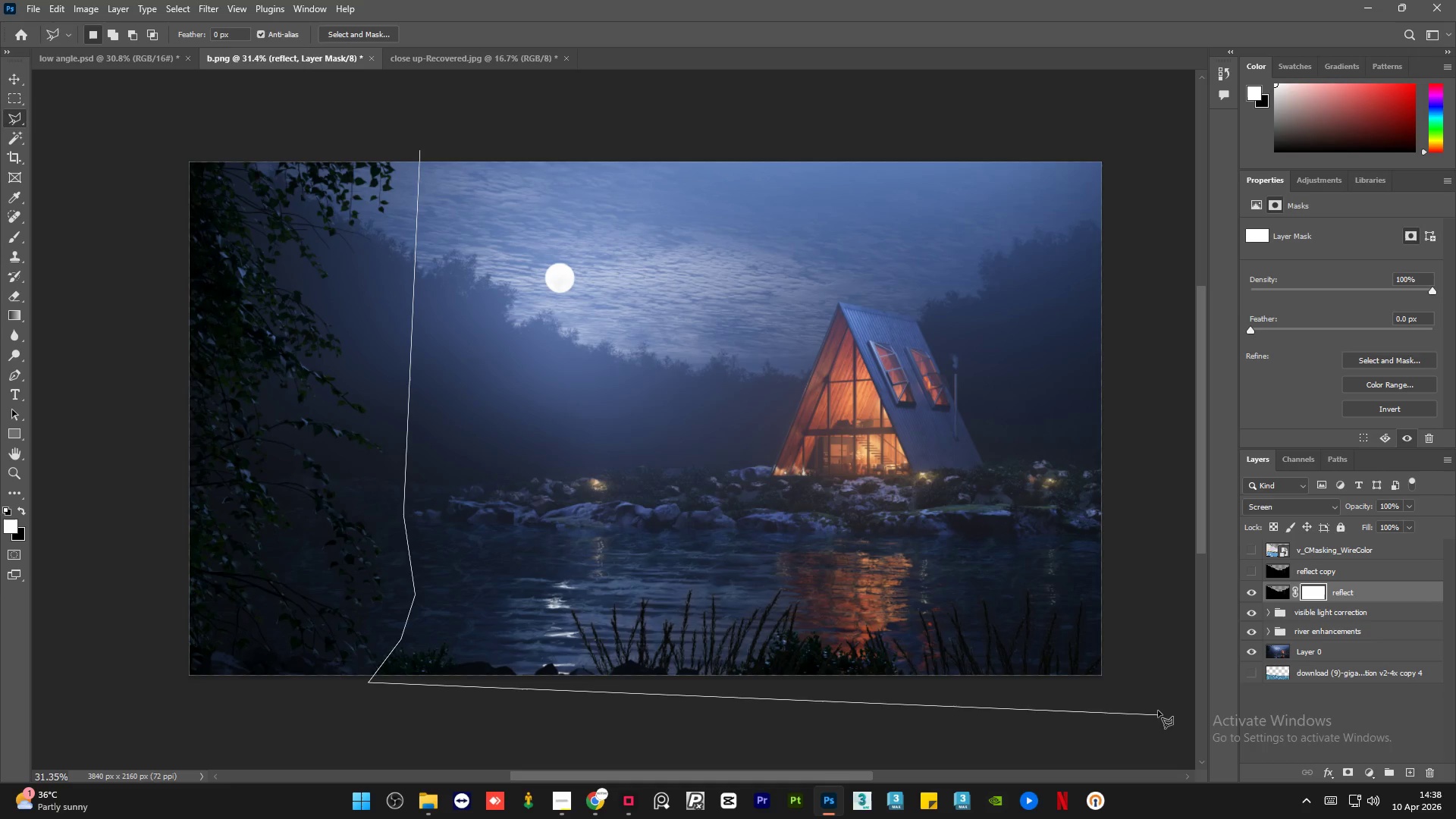 
left_click_drag(start_coordinate=[1157, 710], to_coordinate=[1156, 698])
 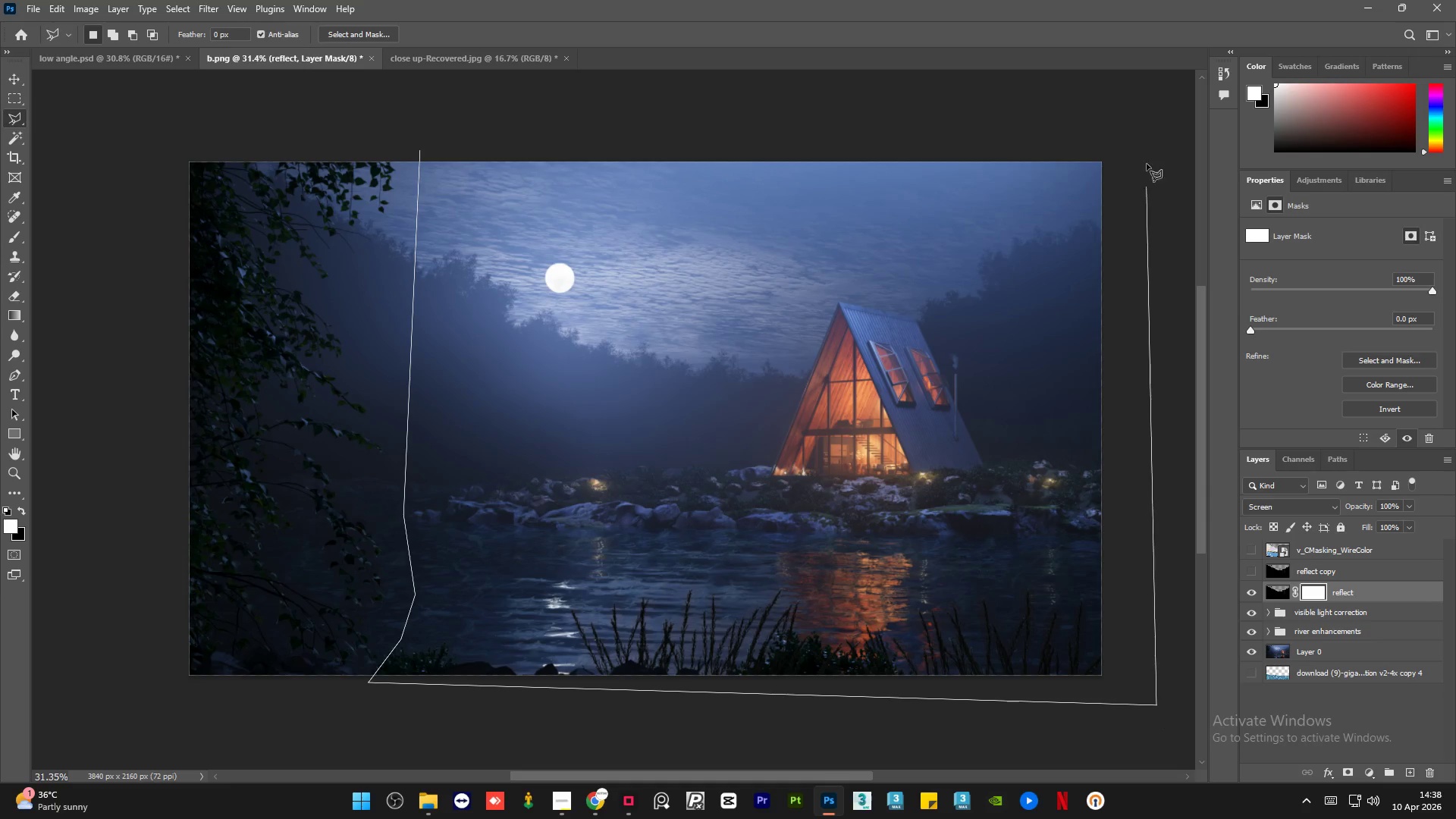 
left_click_drag(start_coordinate=[1142, 128], to_coordinate=[1127, 124])
 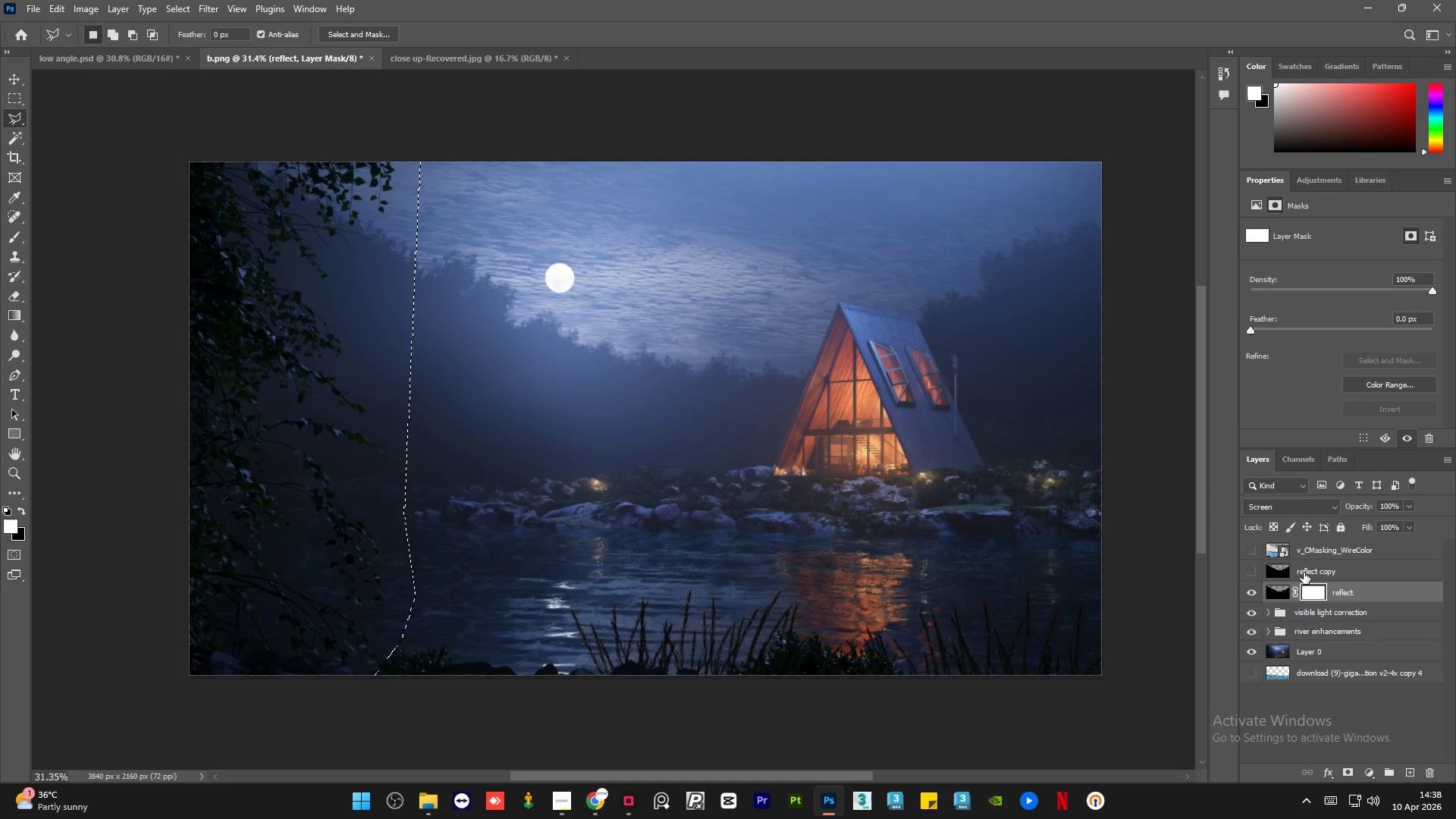 
key(Delete)
 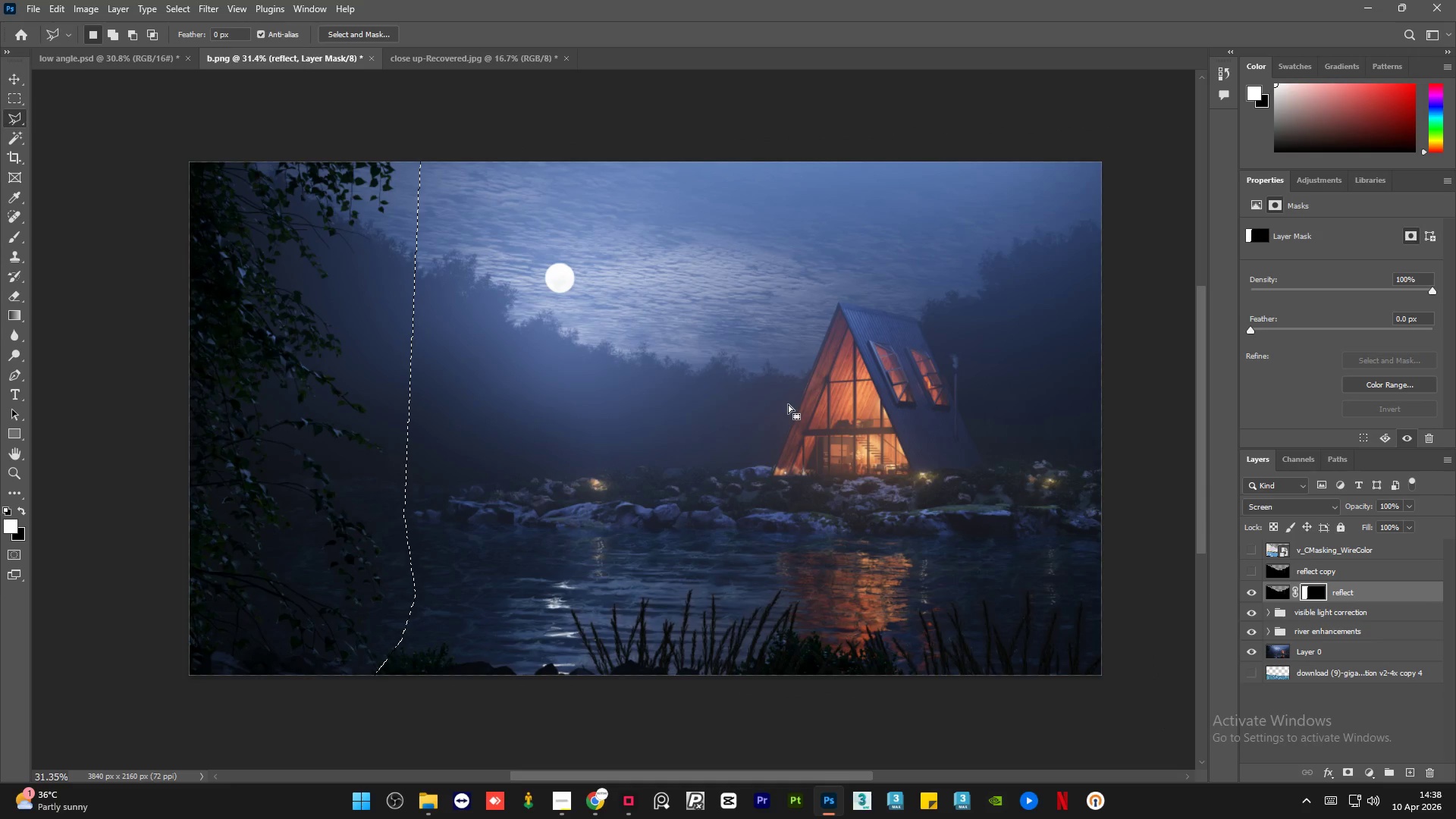 
key(Control+D)
 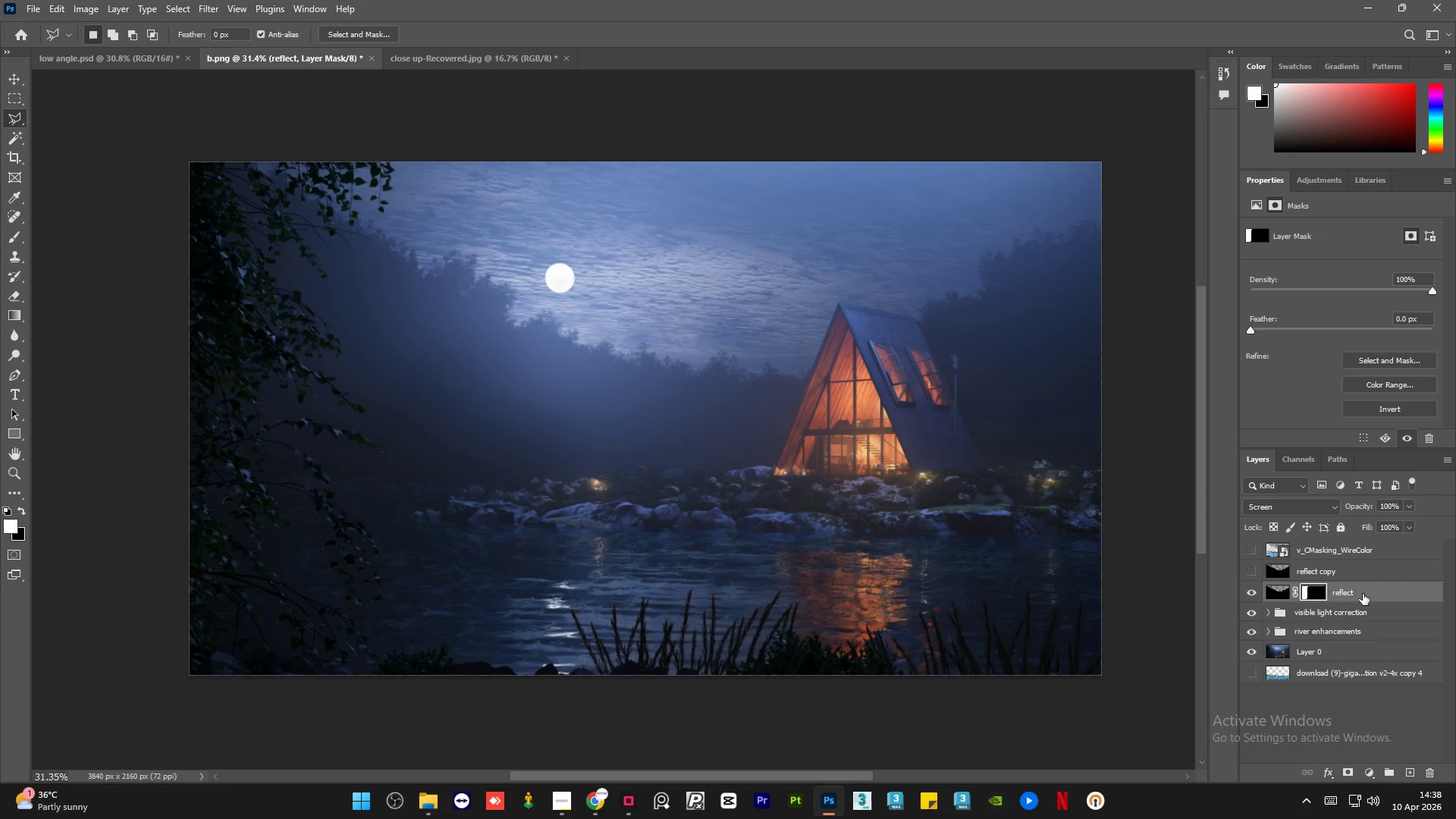 
double_click([1372, 594])
 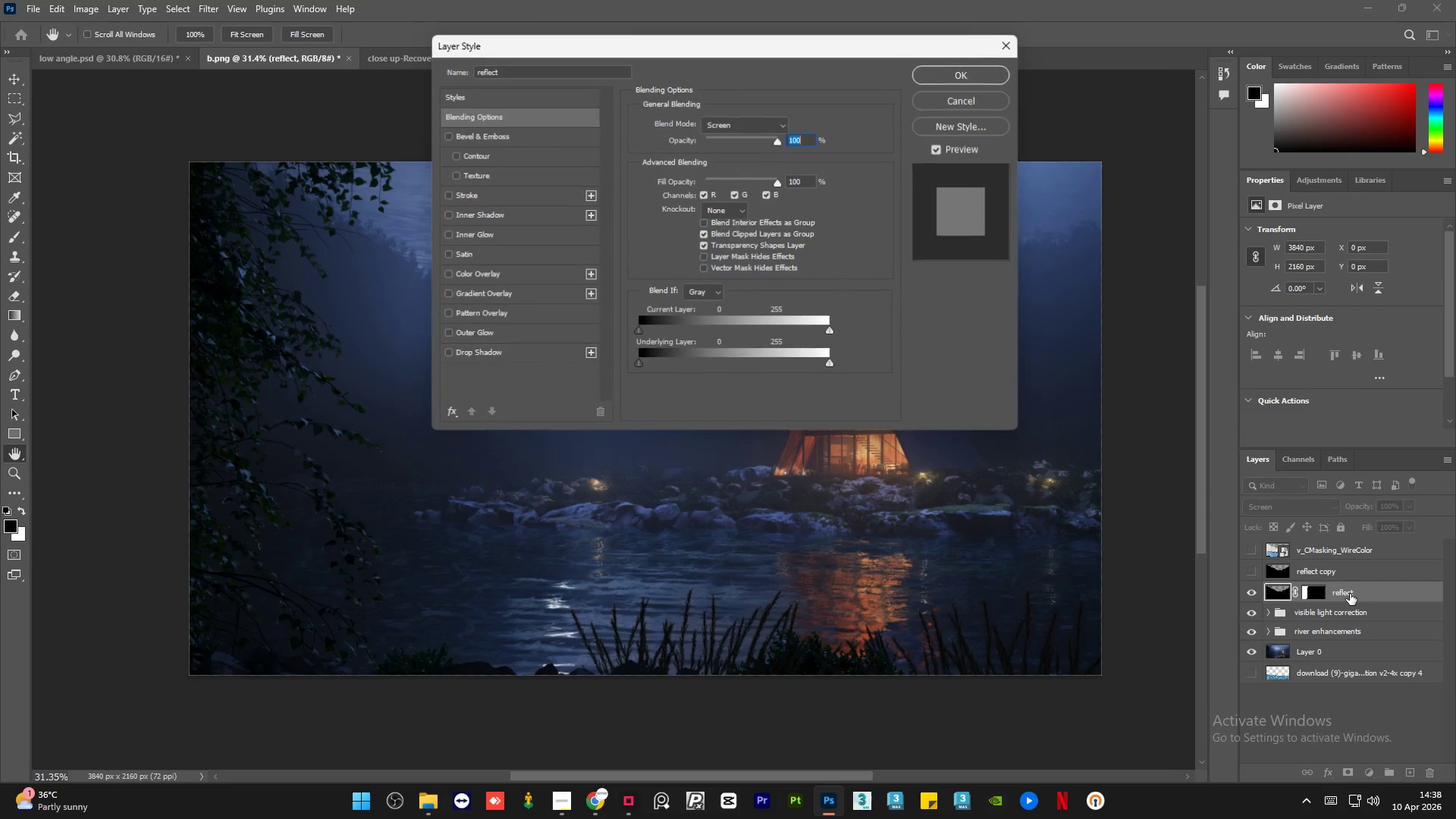 
double_click([1350, 594])
 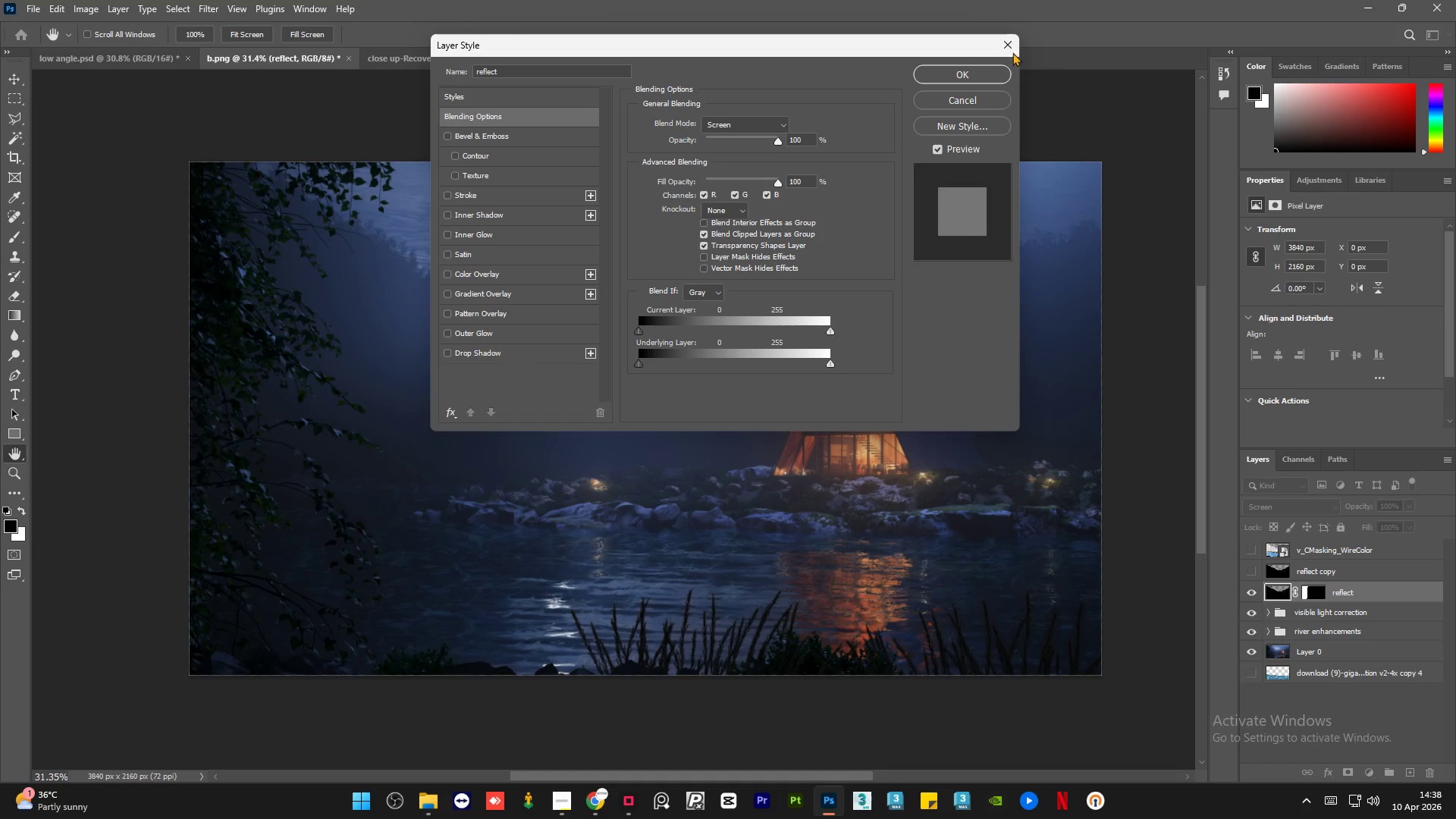 
left_click([1009, 48])
 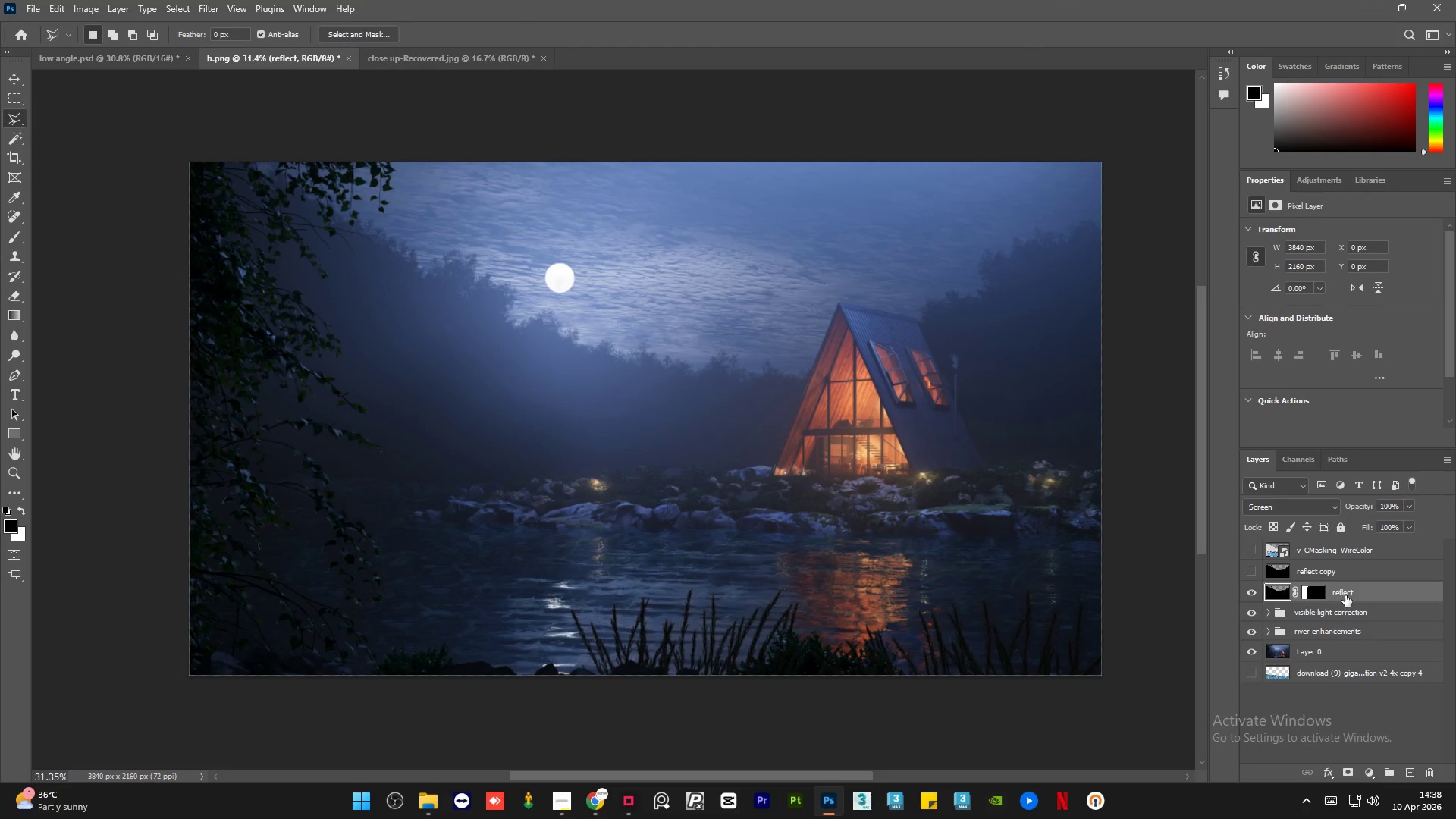 
double_click([1345, 595])
 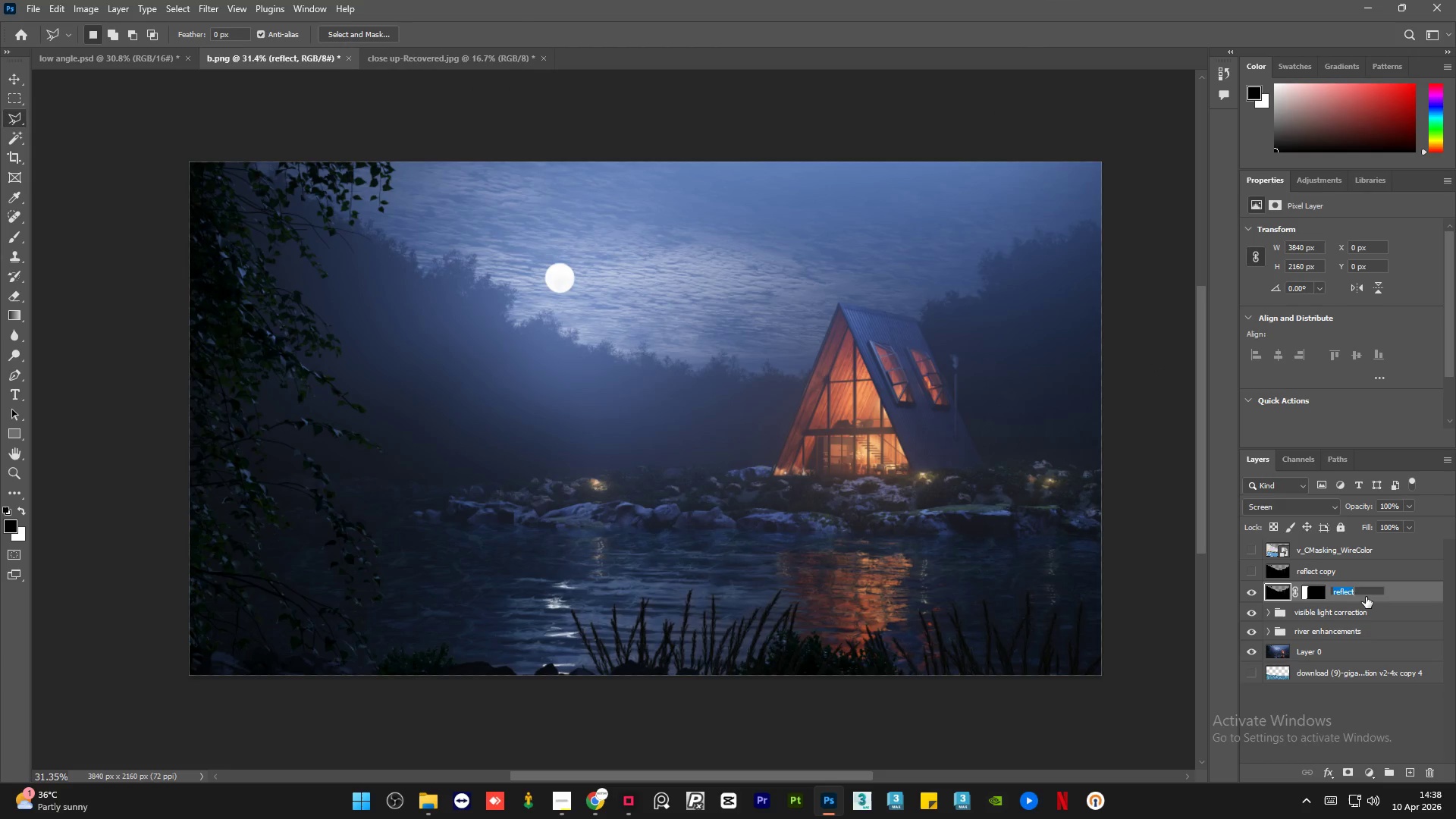 
triple_click([1366, 597])
 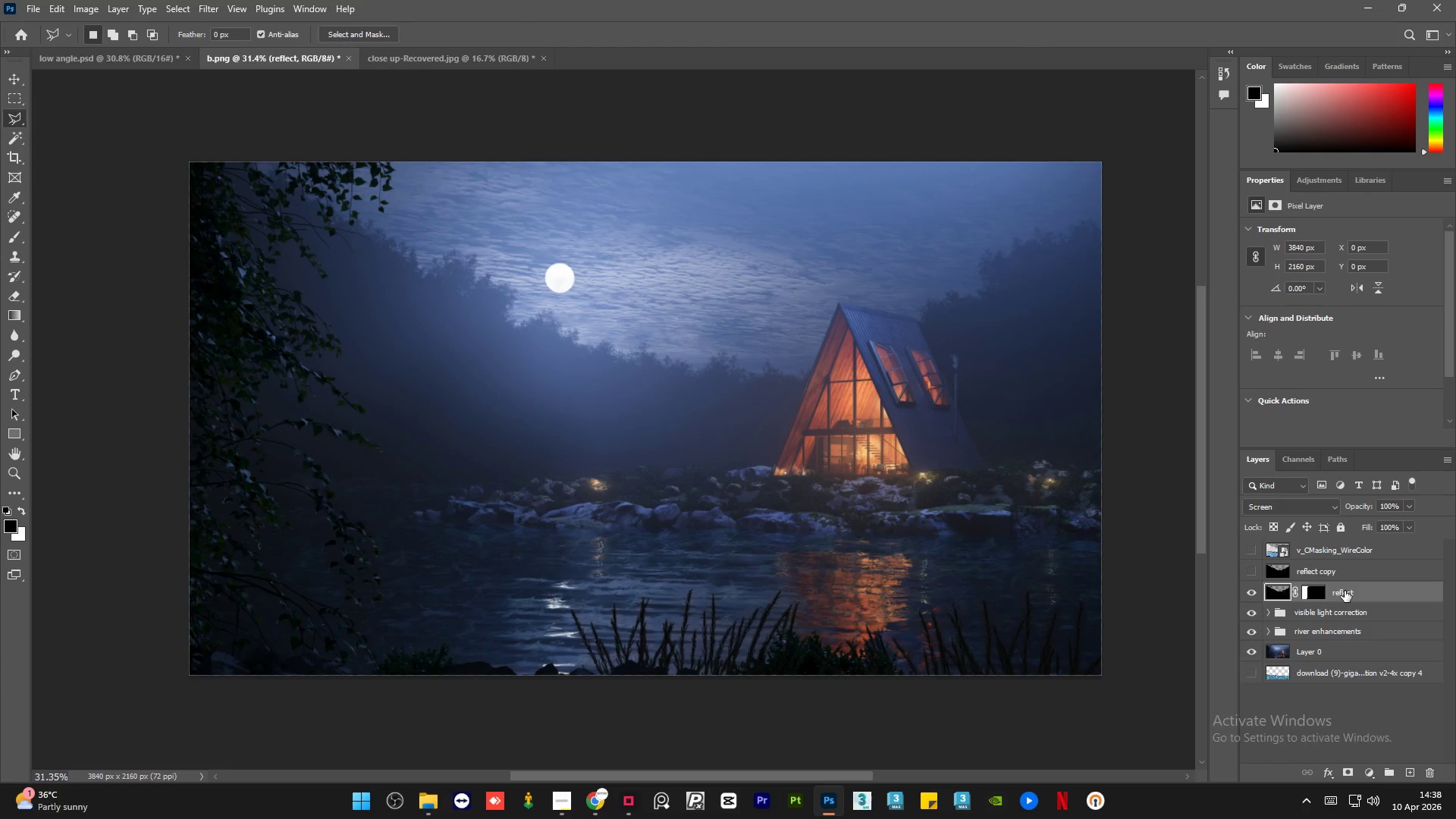 
double_click([1345, 591])
 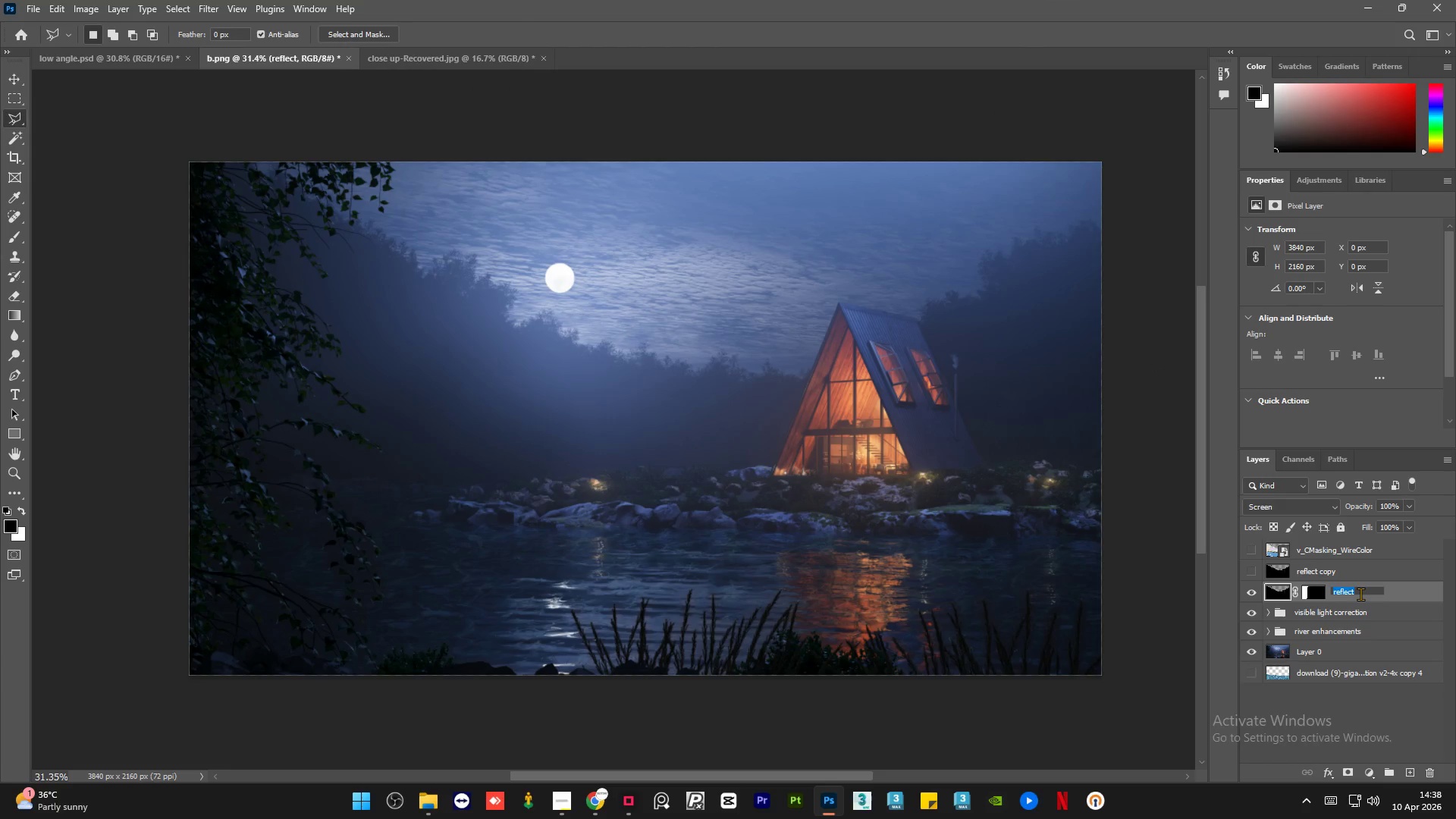 
left_click([1360, 594])
 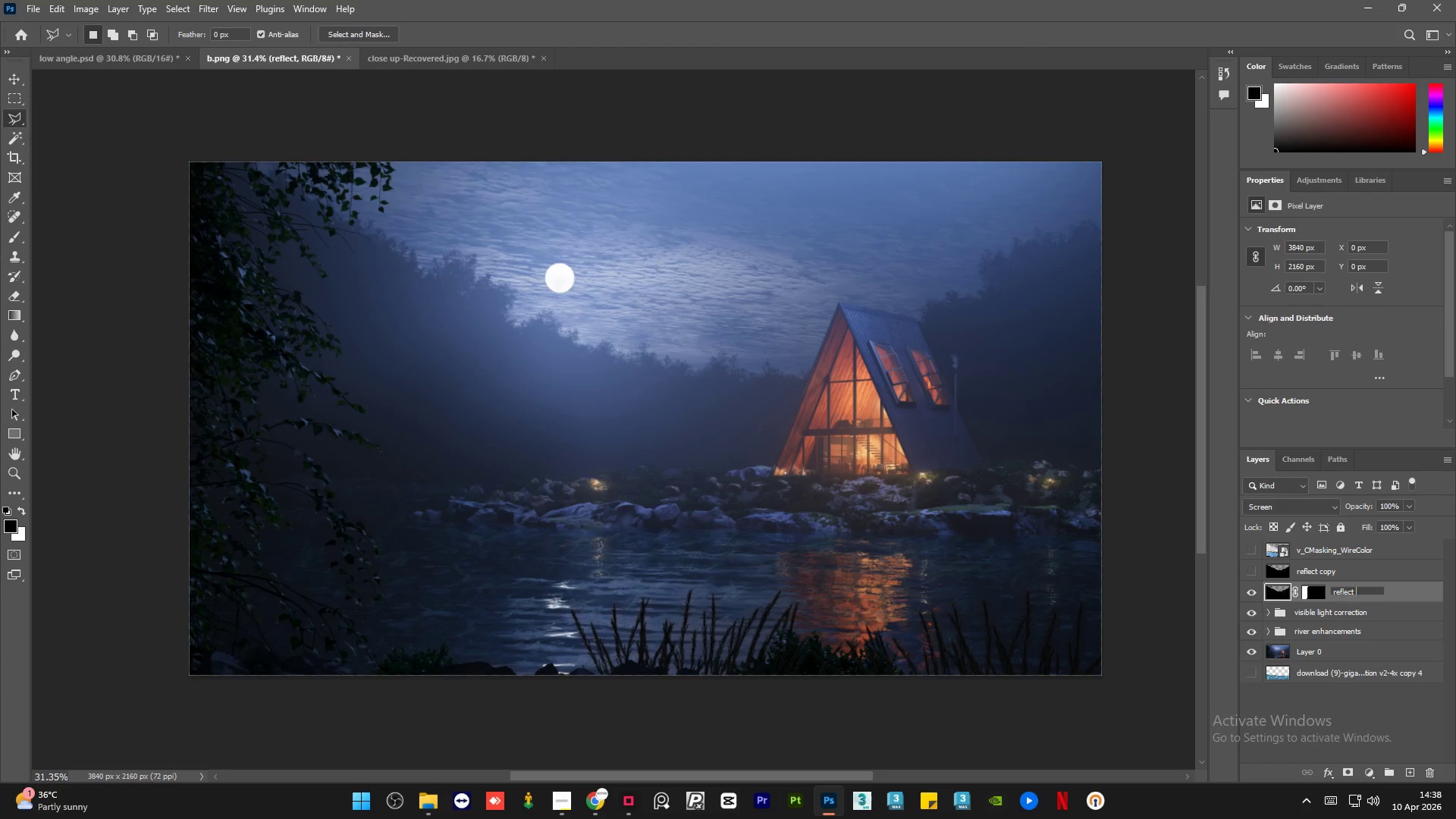 
type( foreground leaves)
 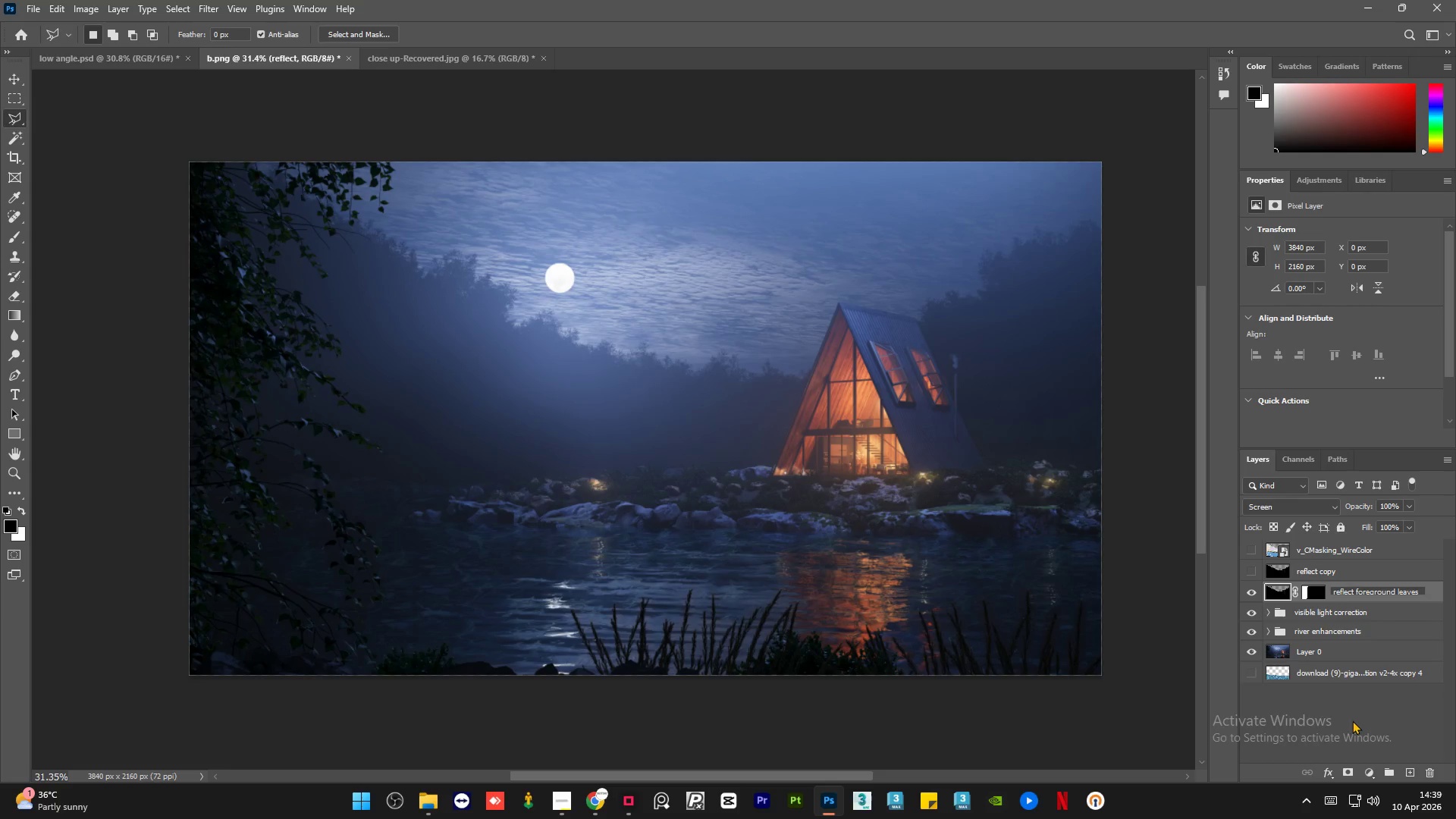 
left_click([1362, 710])
 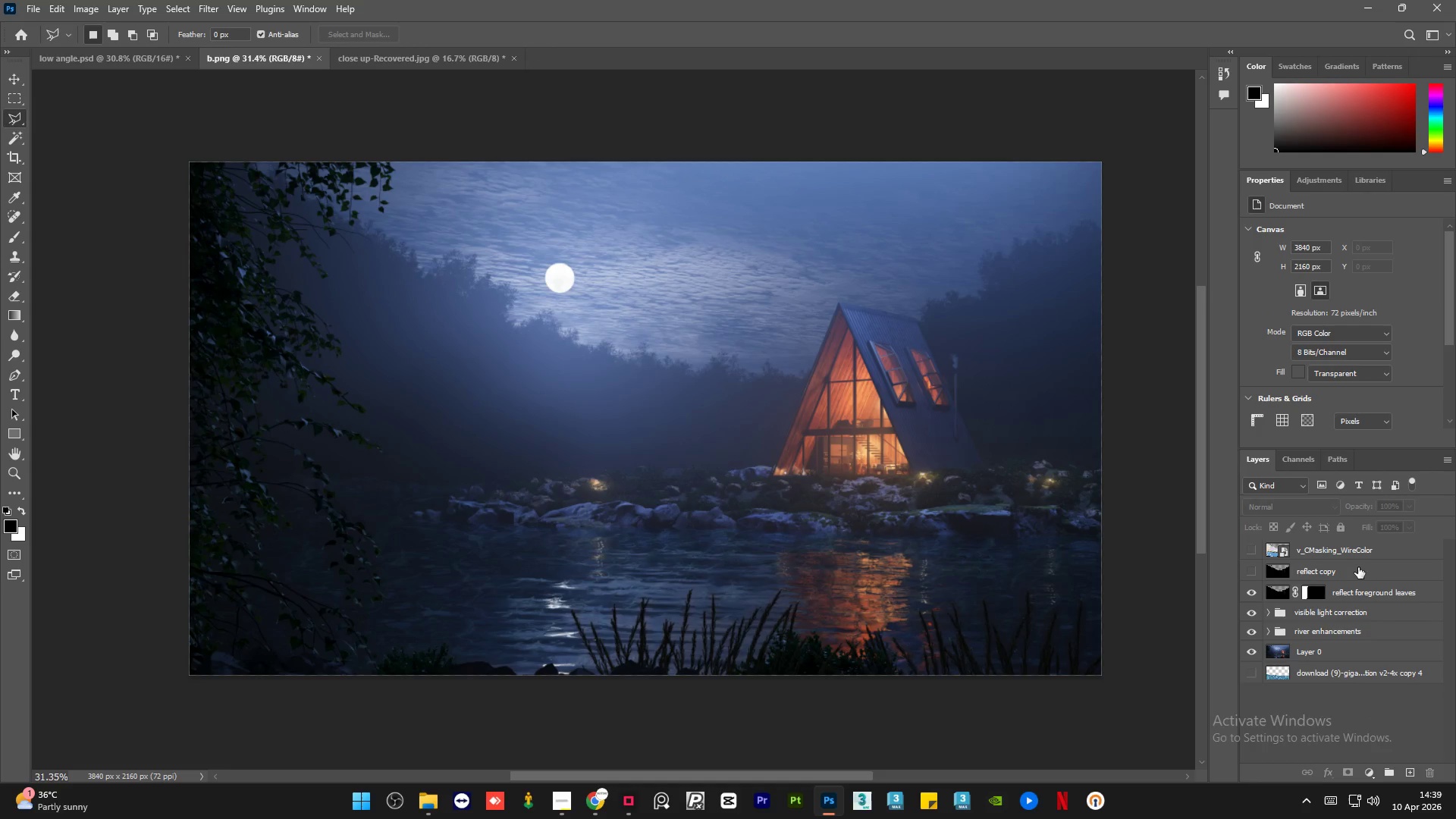 
left_click([1369, 573])
 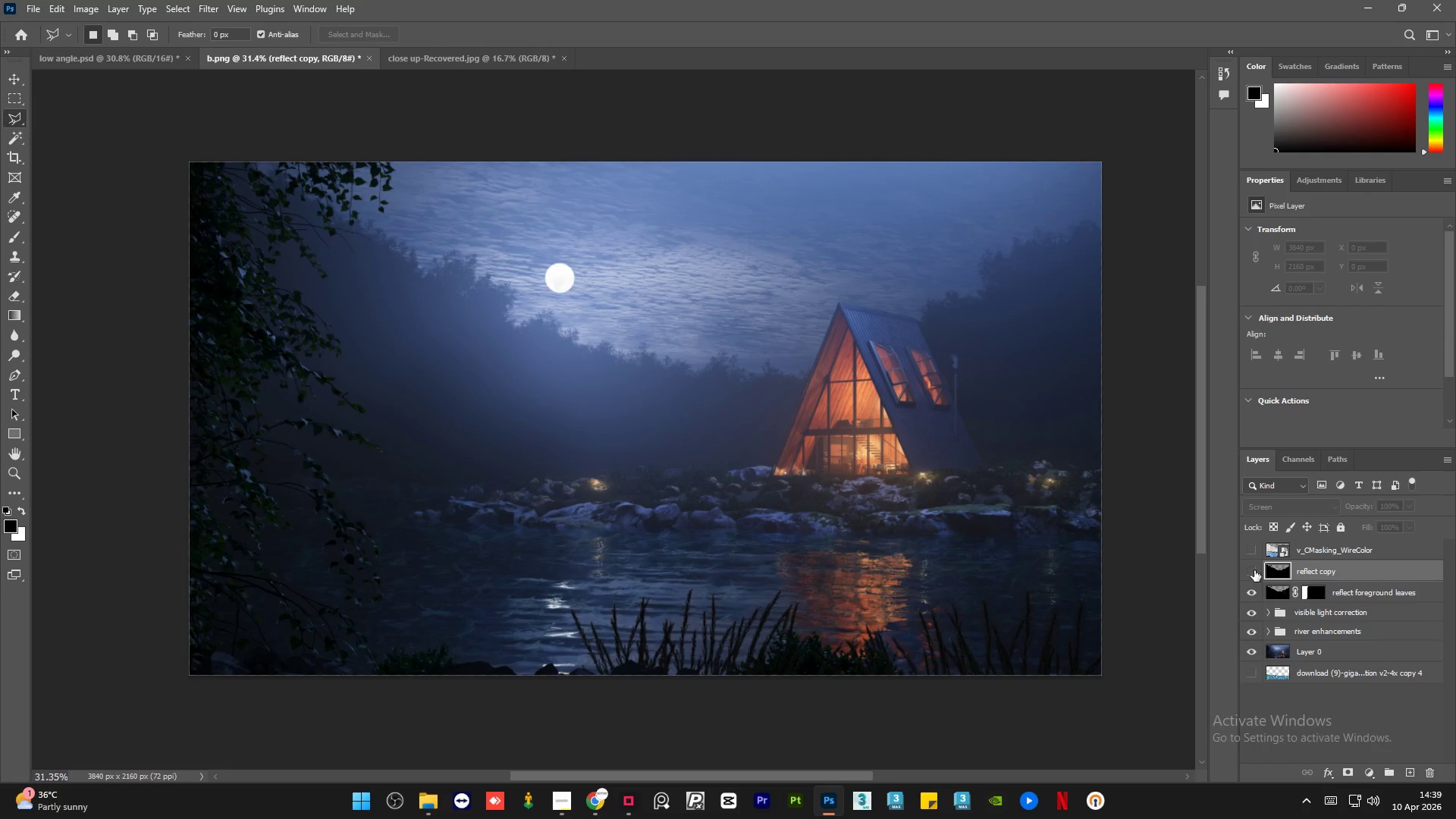 
left_click([1254, 570])
 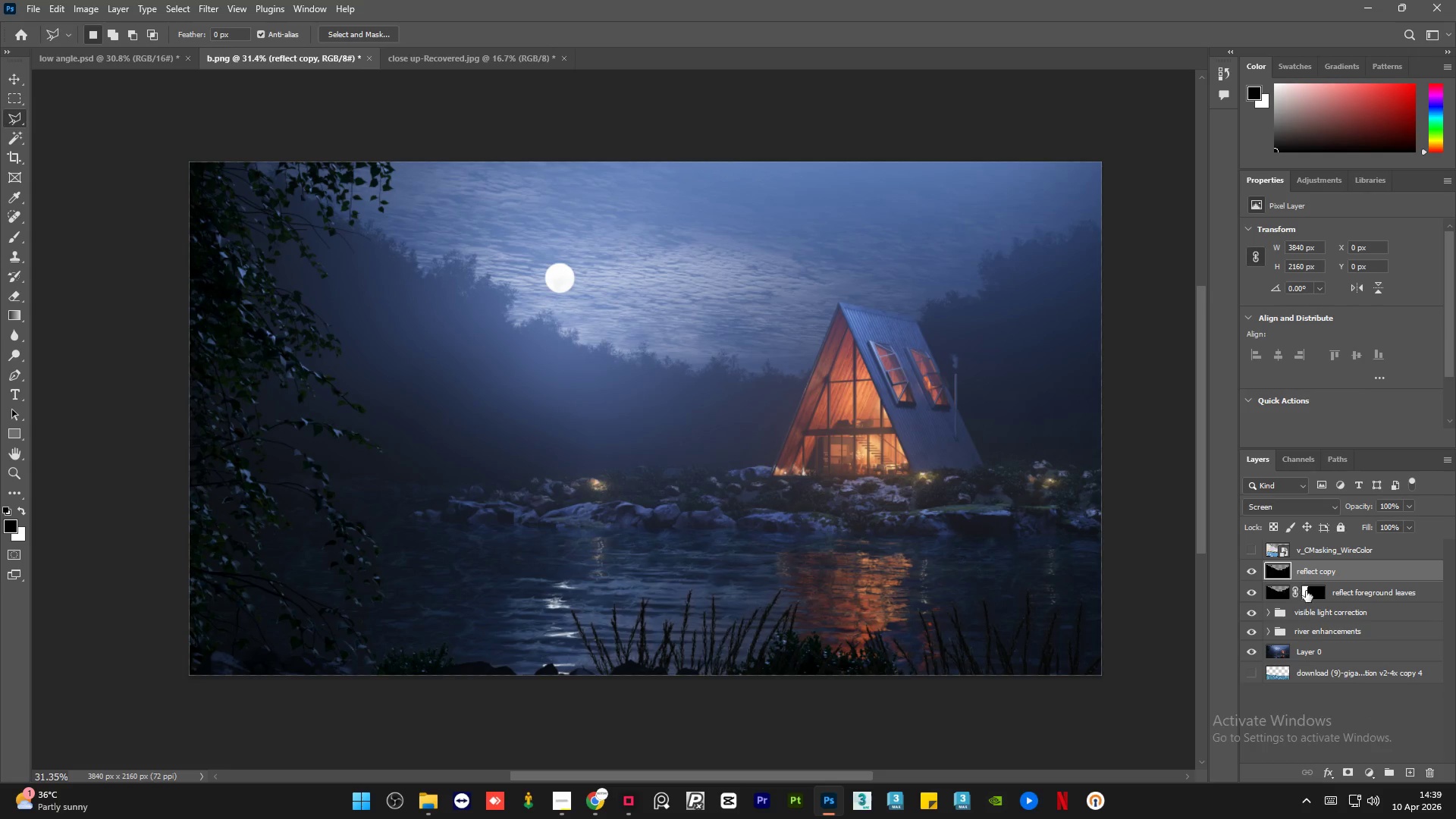 
left_click([1312, 592])
 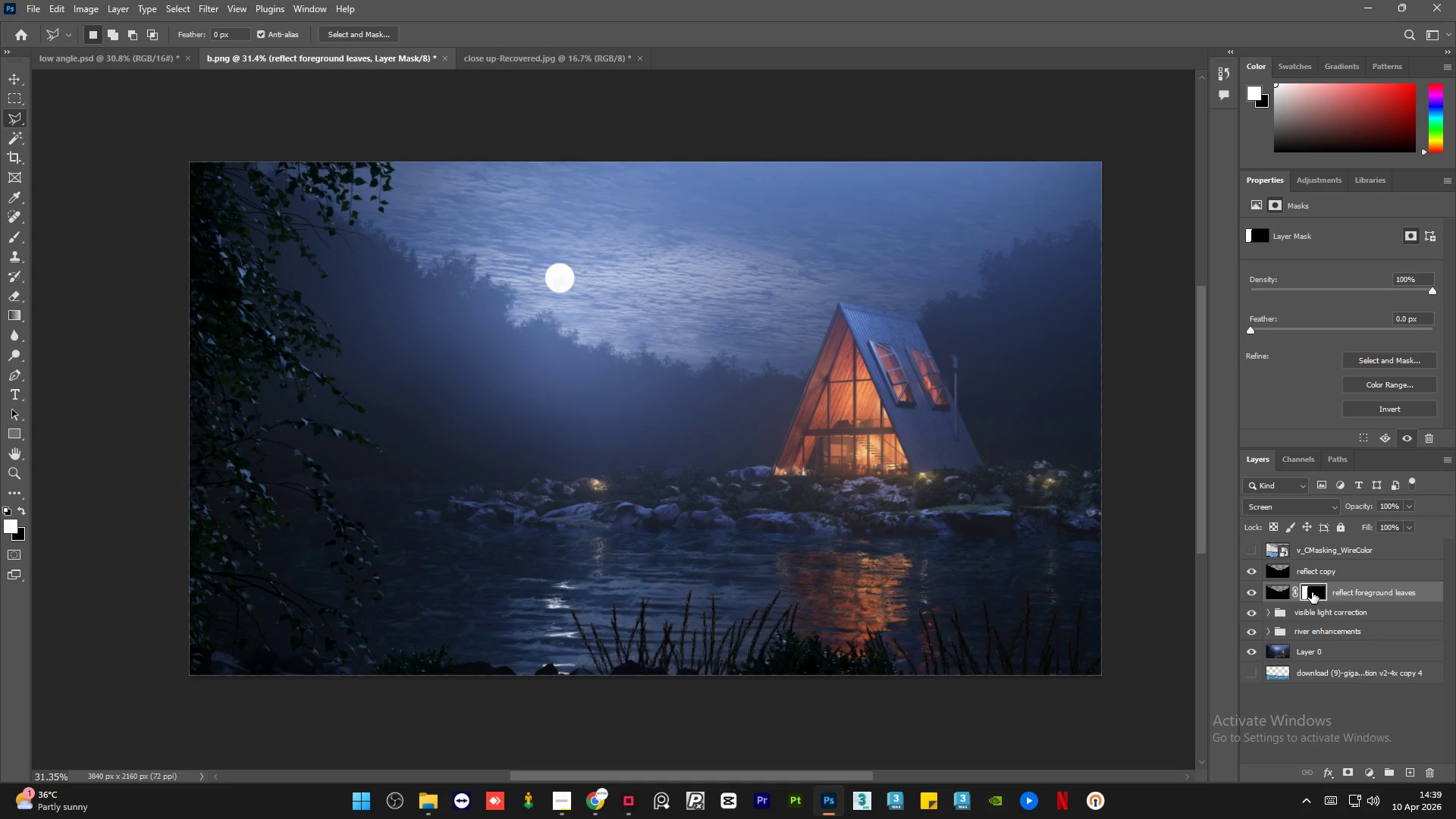 
hold_key(key=ControlLeft, duration=0.78)
left_click([1312, 592])
 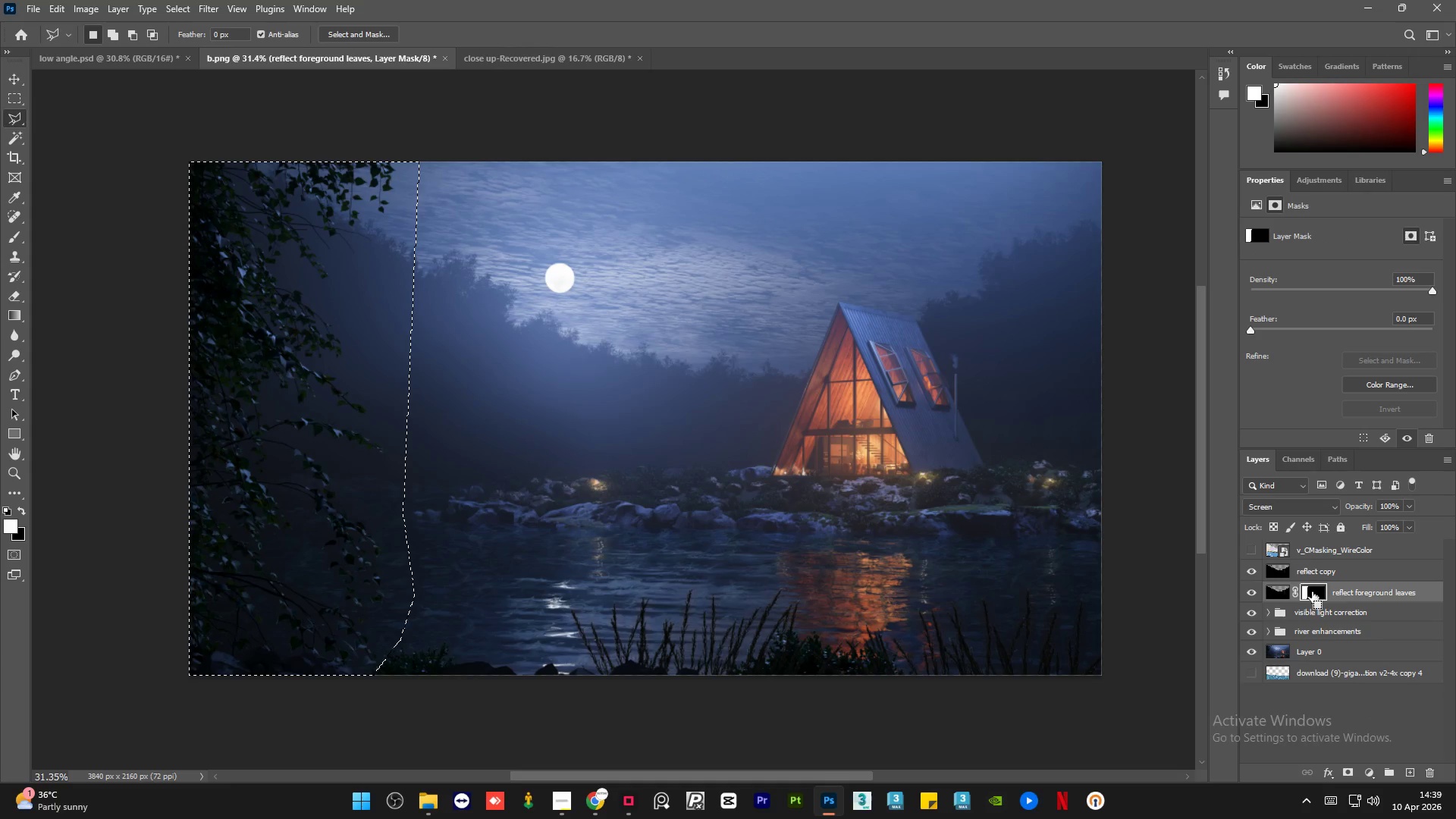 
hold_key(key=ControlLeft, duration=3.88)
left_click([1369, 573])
 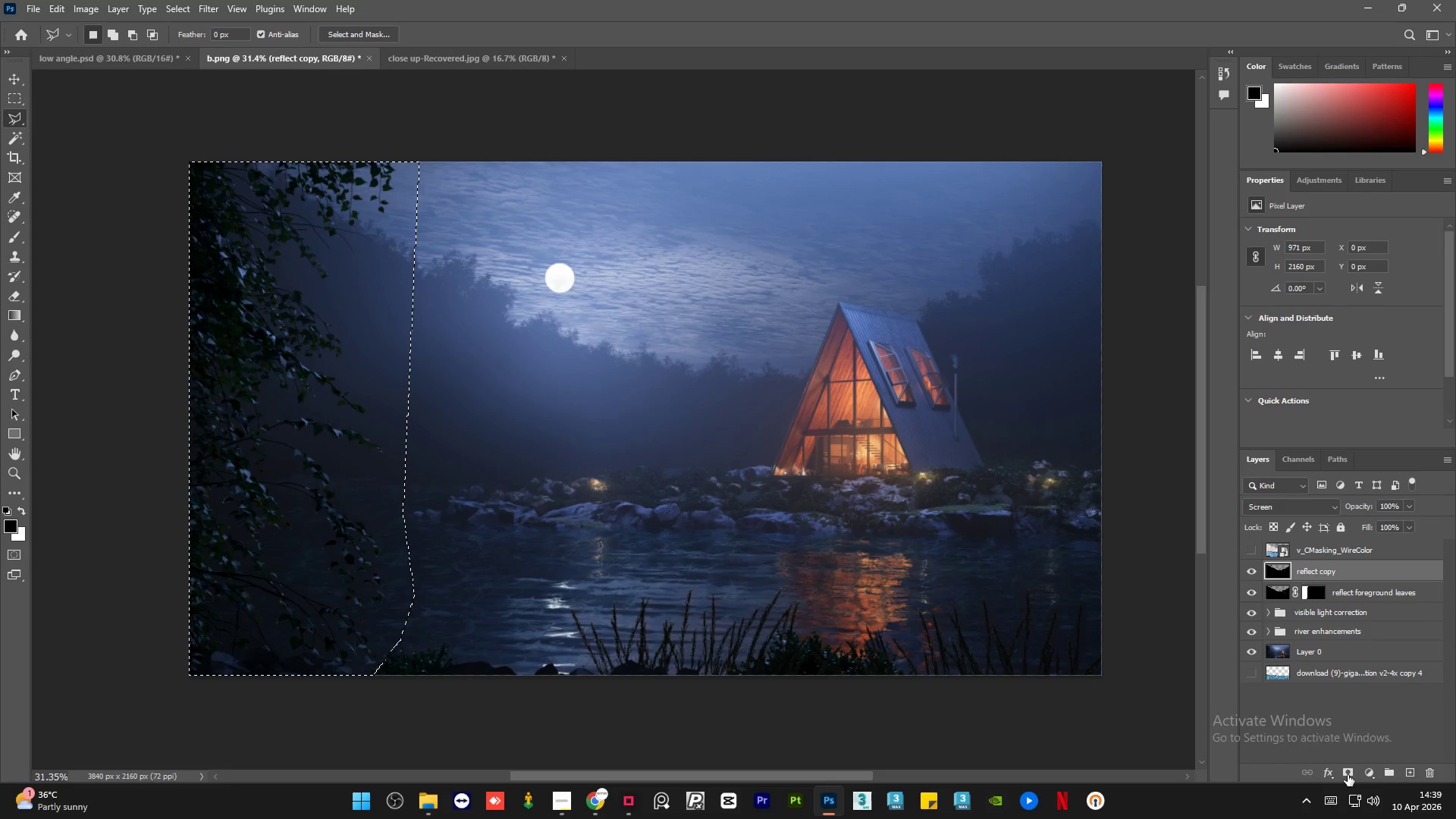 
left_click([1348, 774])
 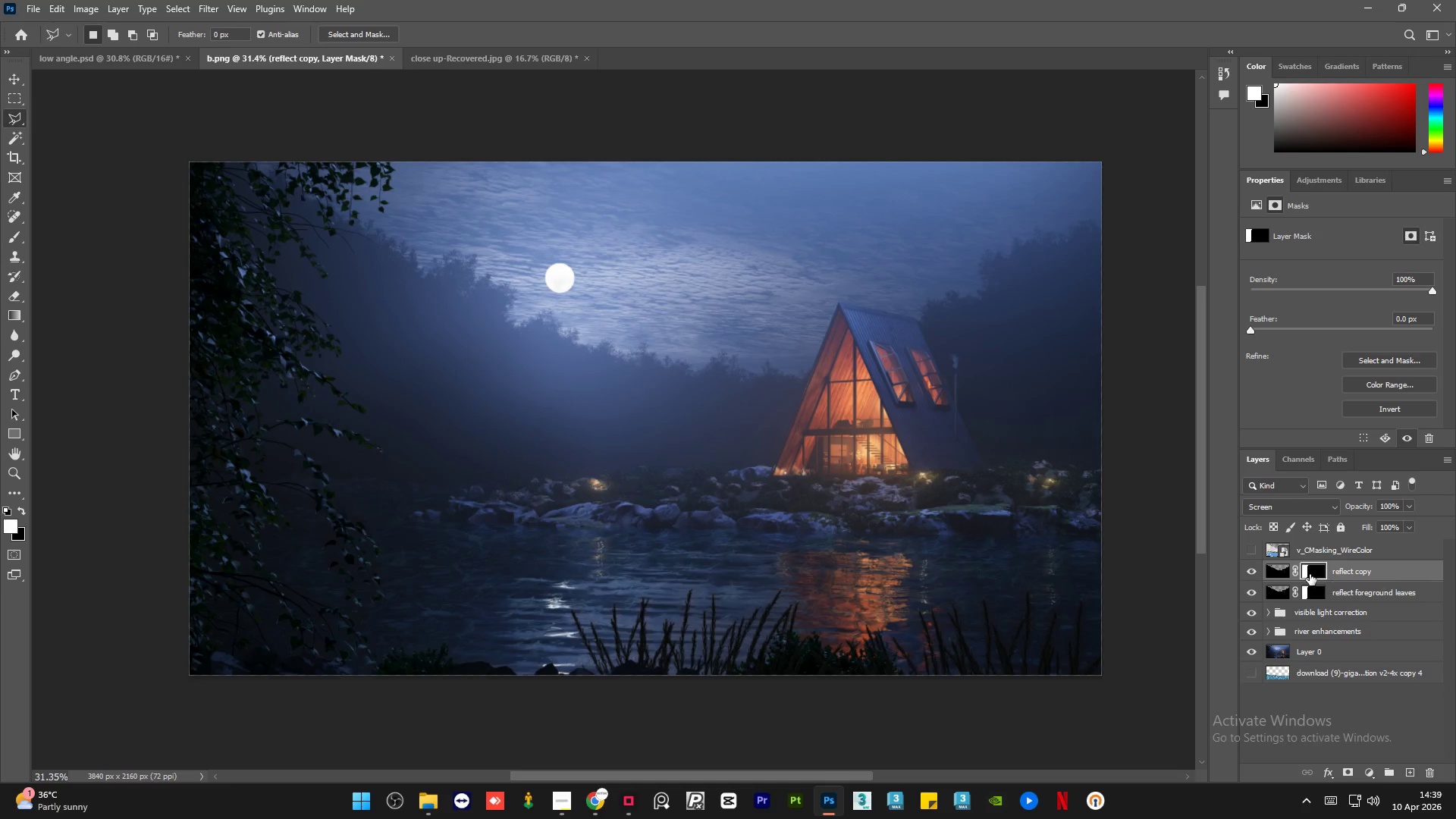 
key(Control+I)
 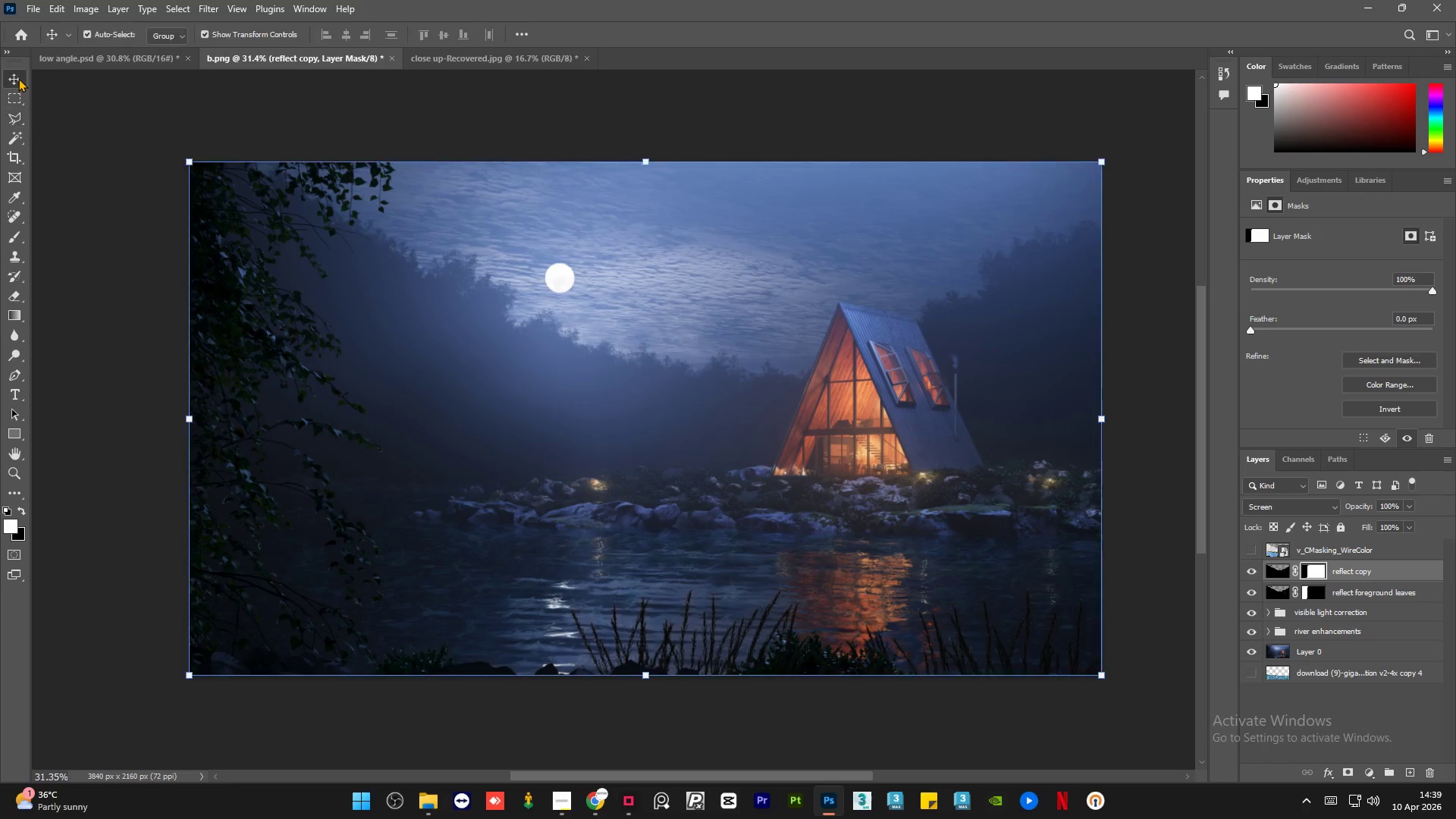 
double_click([77, 233])
 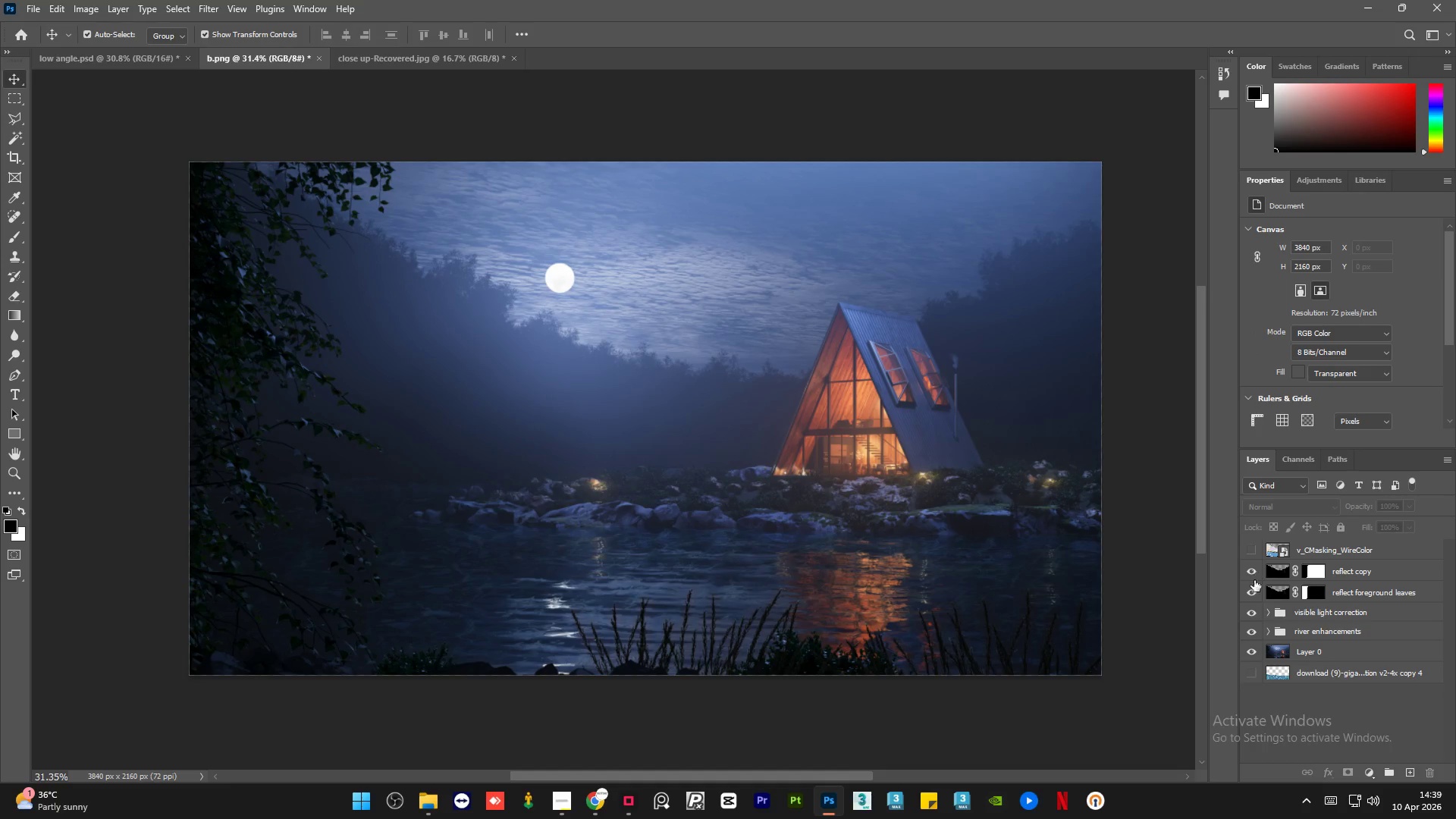 
left_click([1254, 590])
 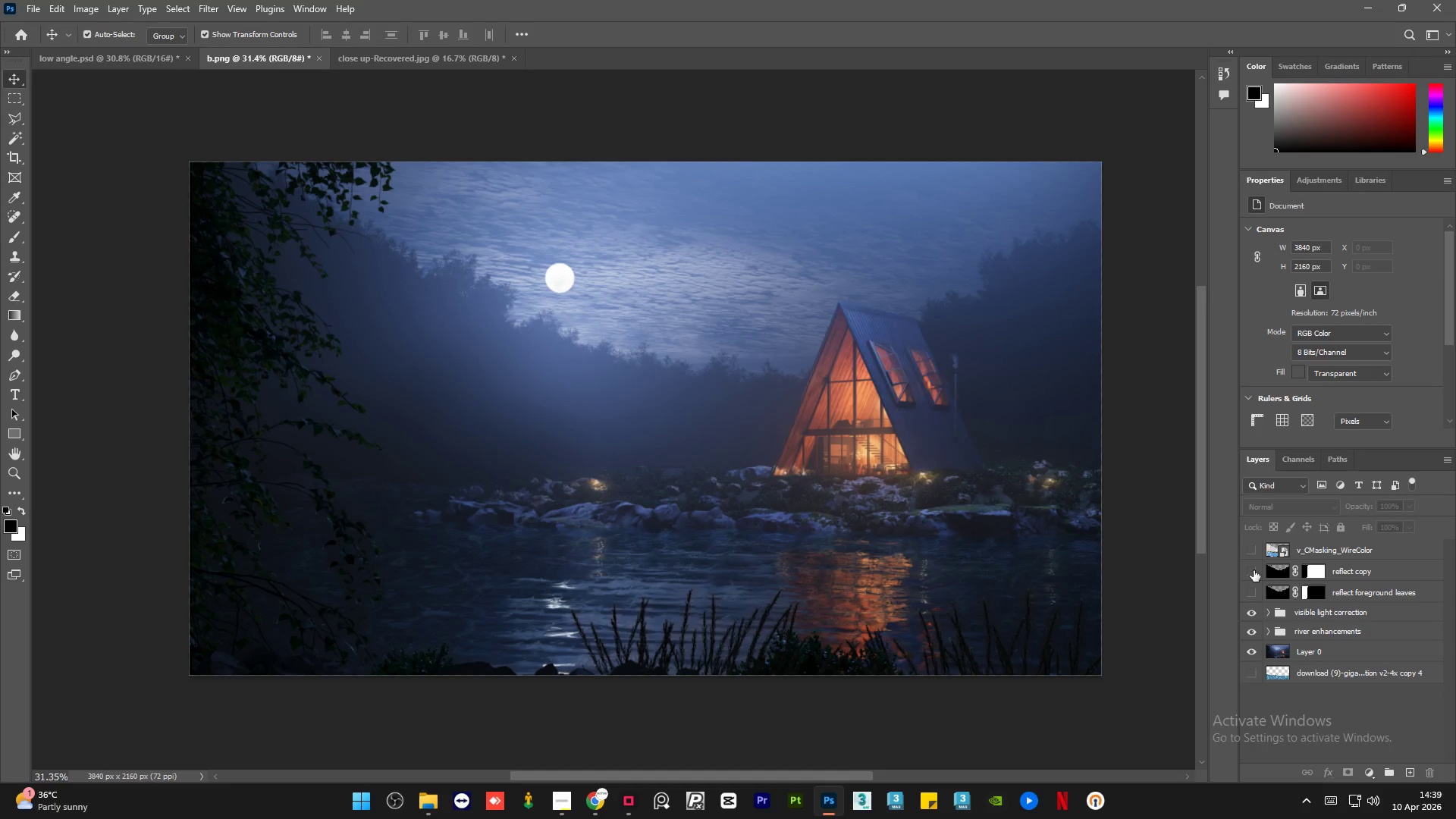 
left_click([1254, 570])
 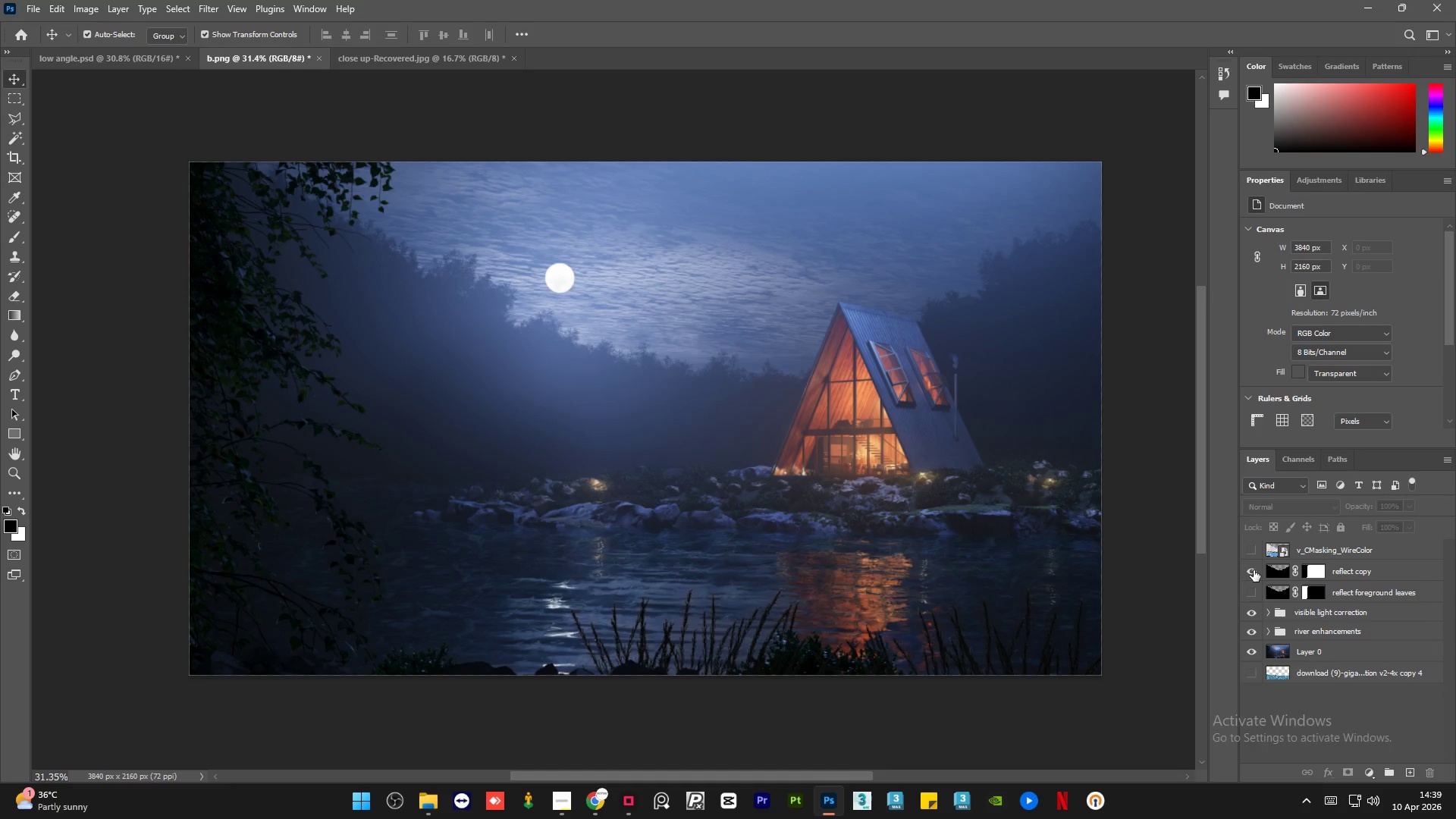 
left_click([1254, 570])
 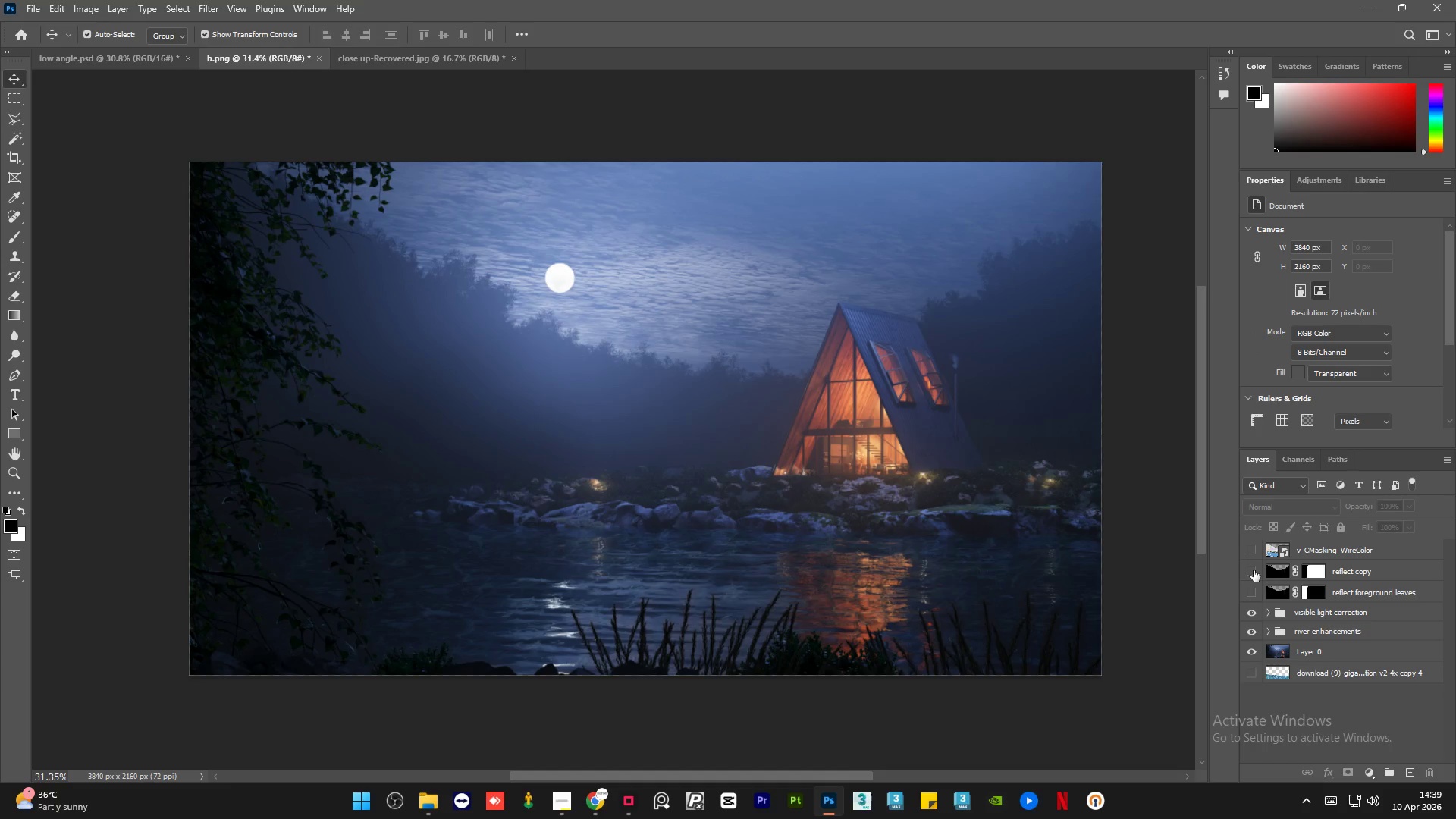 
left_click([1254, 570])
 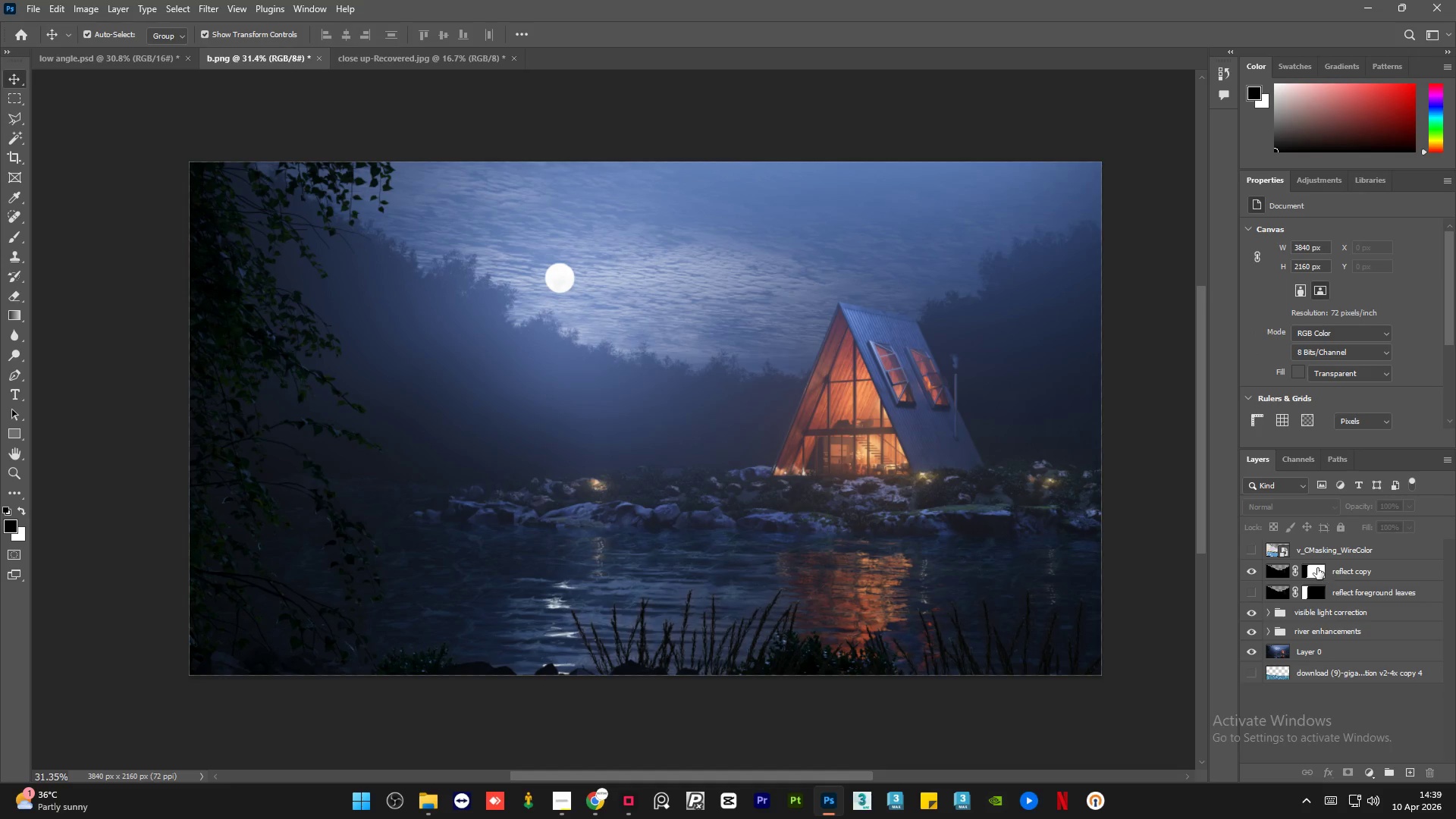 
left_click([1317, 568])
 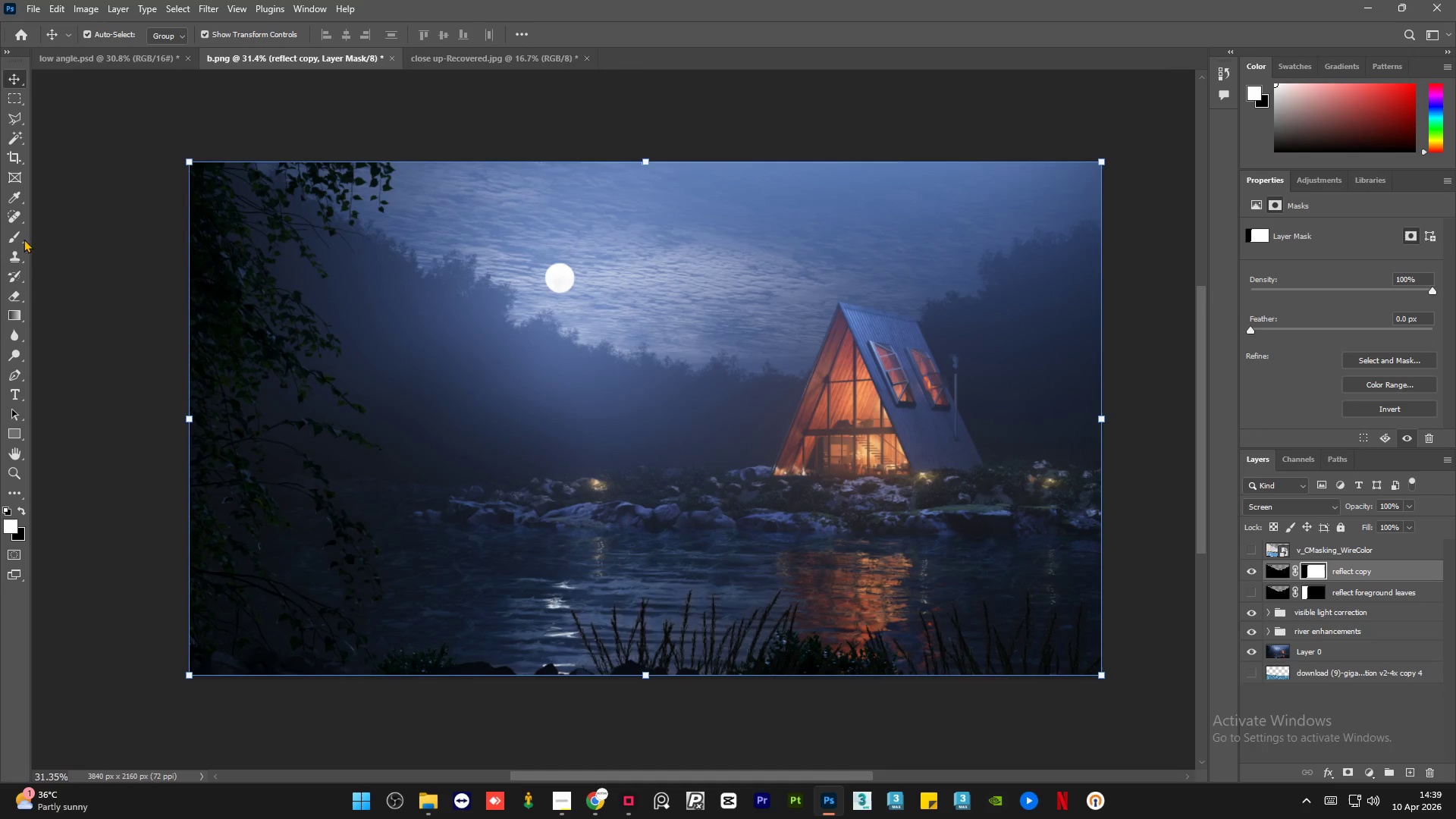 
left_click([11, 239])
 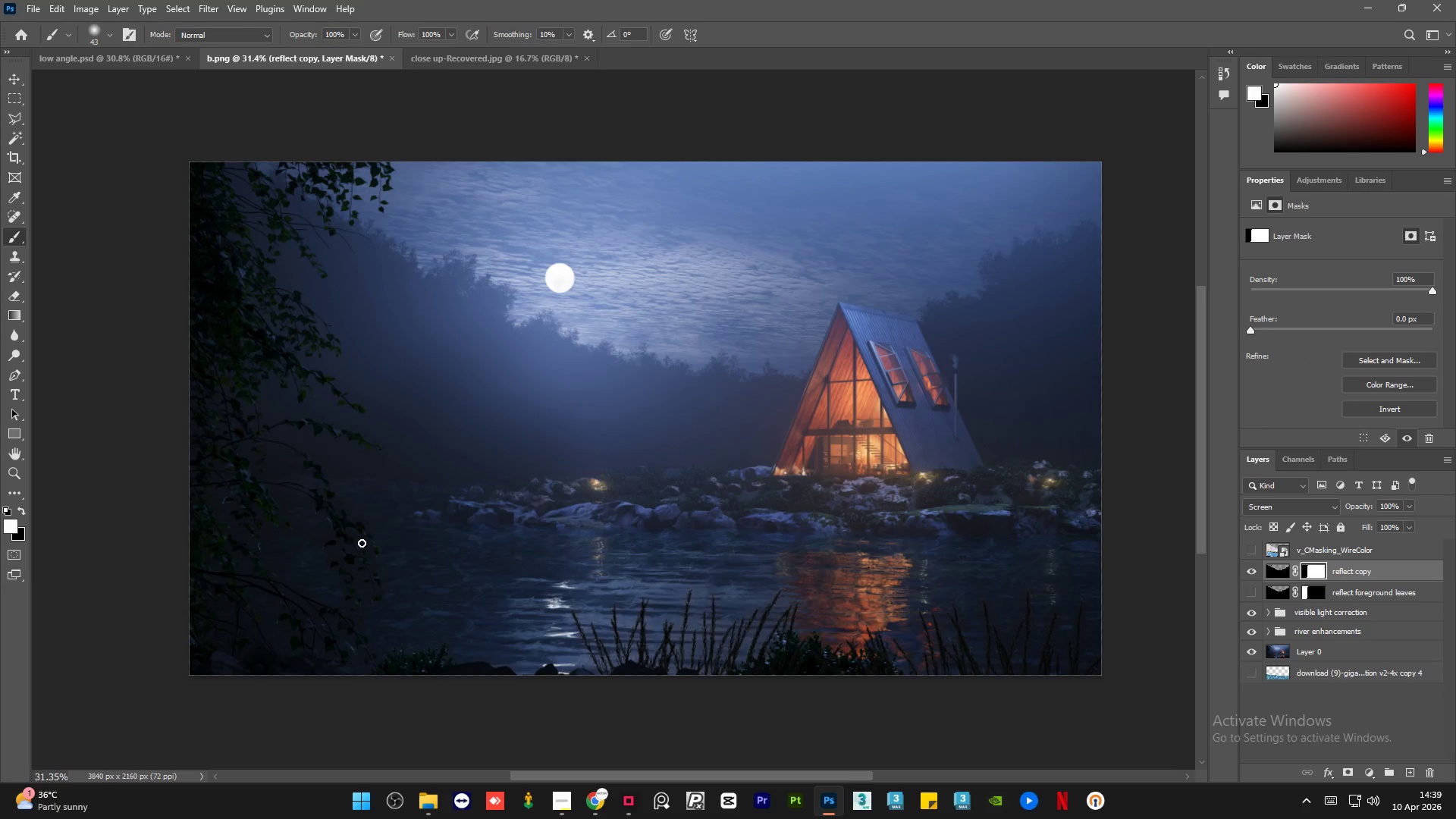 
hold_key(key=AltLeft, duration=0.98)
 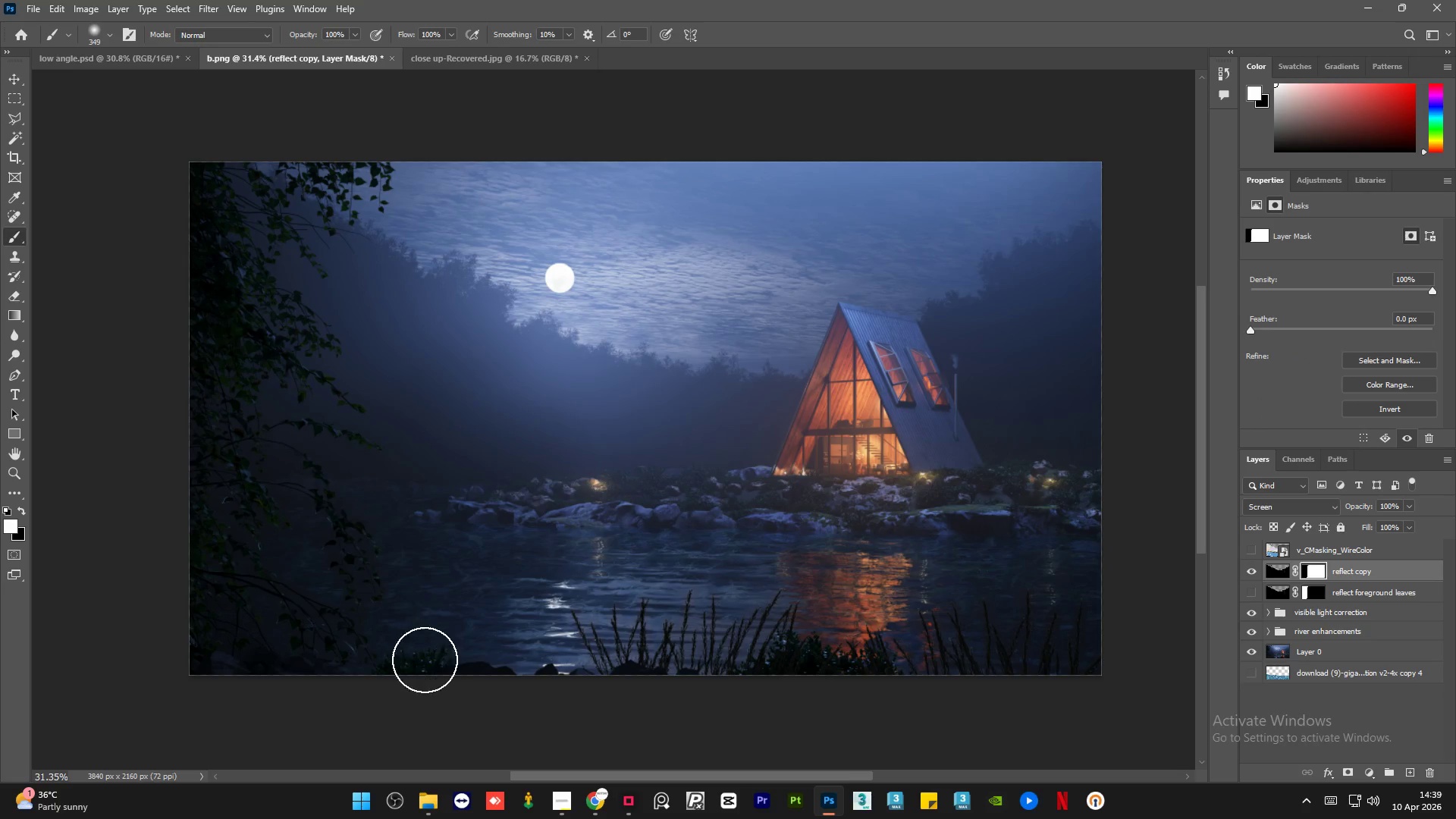 
left_click_drag(start_coordinate=[418, 663], to_coordinate=[743, 657])
 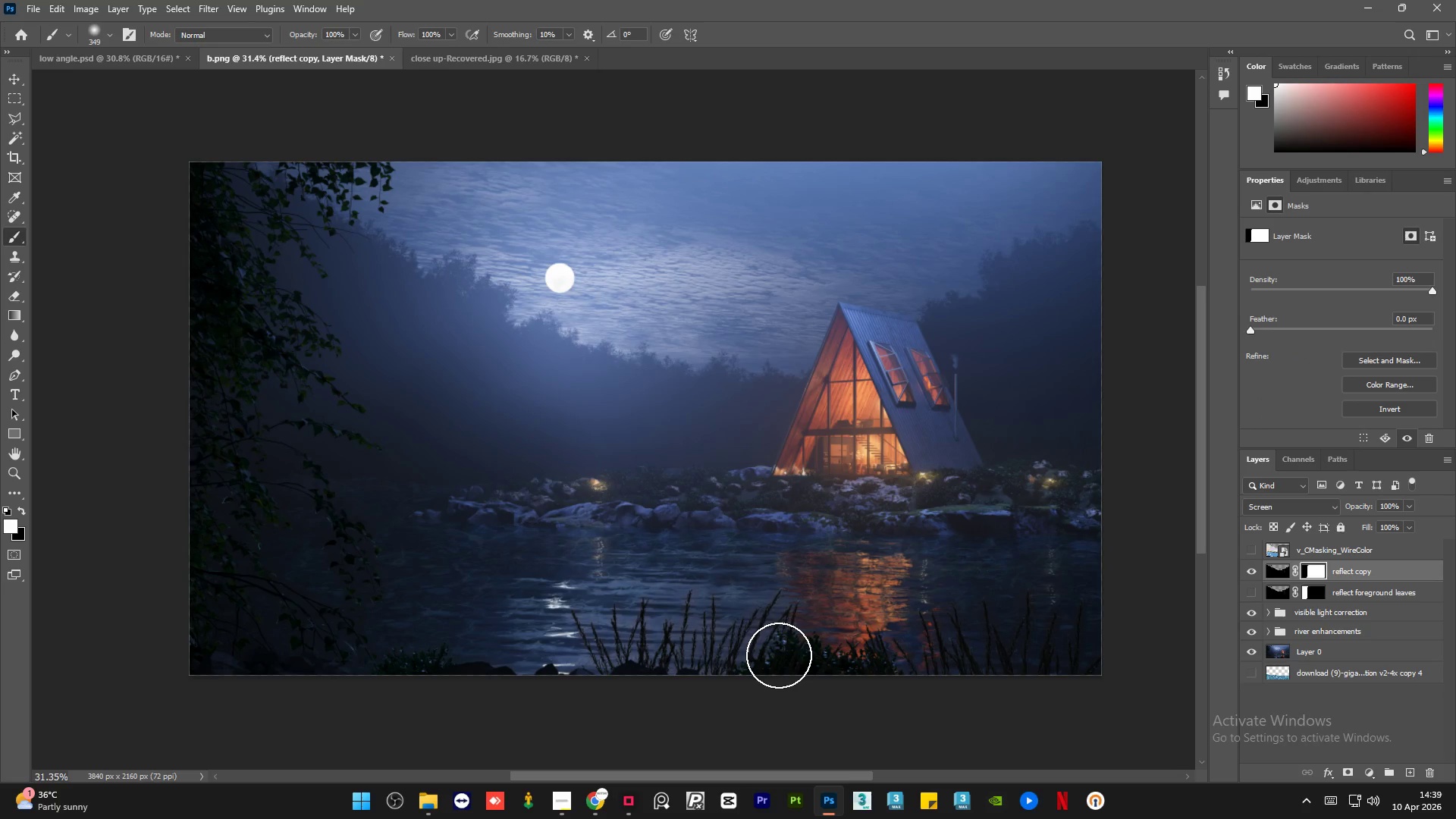 
key(X)
 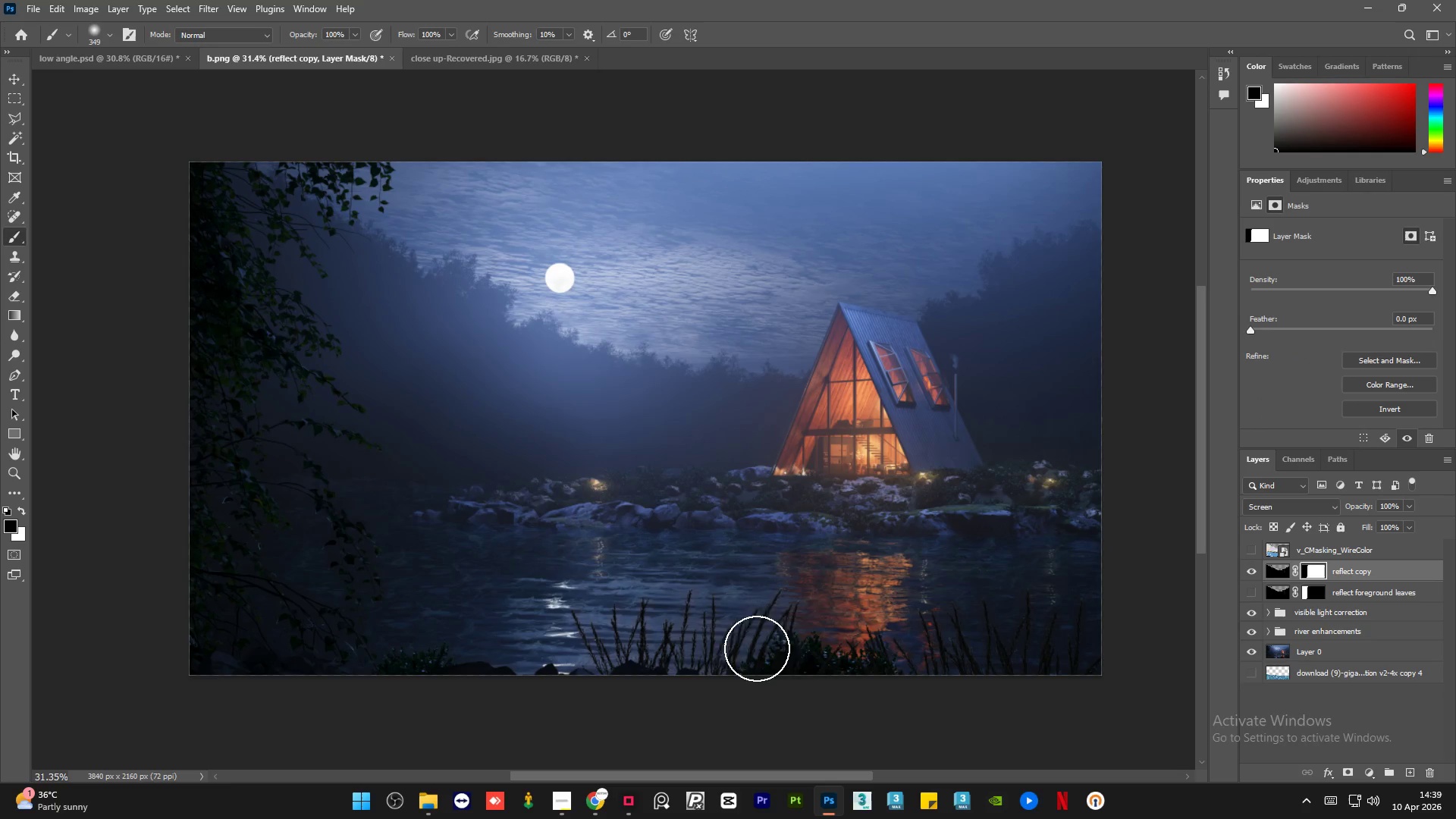 
left_click_drag(start_coordinate=[757, 648], to_coordinate=[436, 667])
 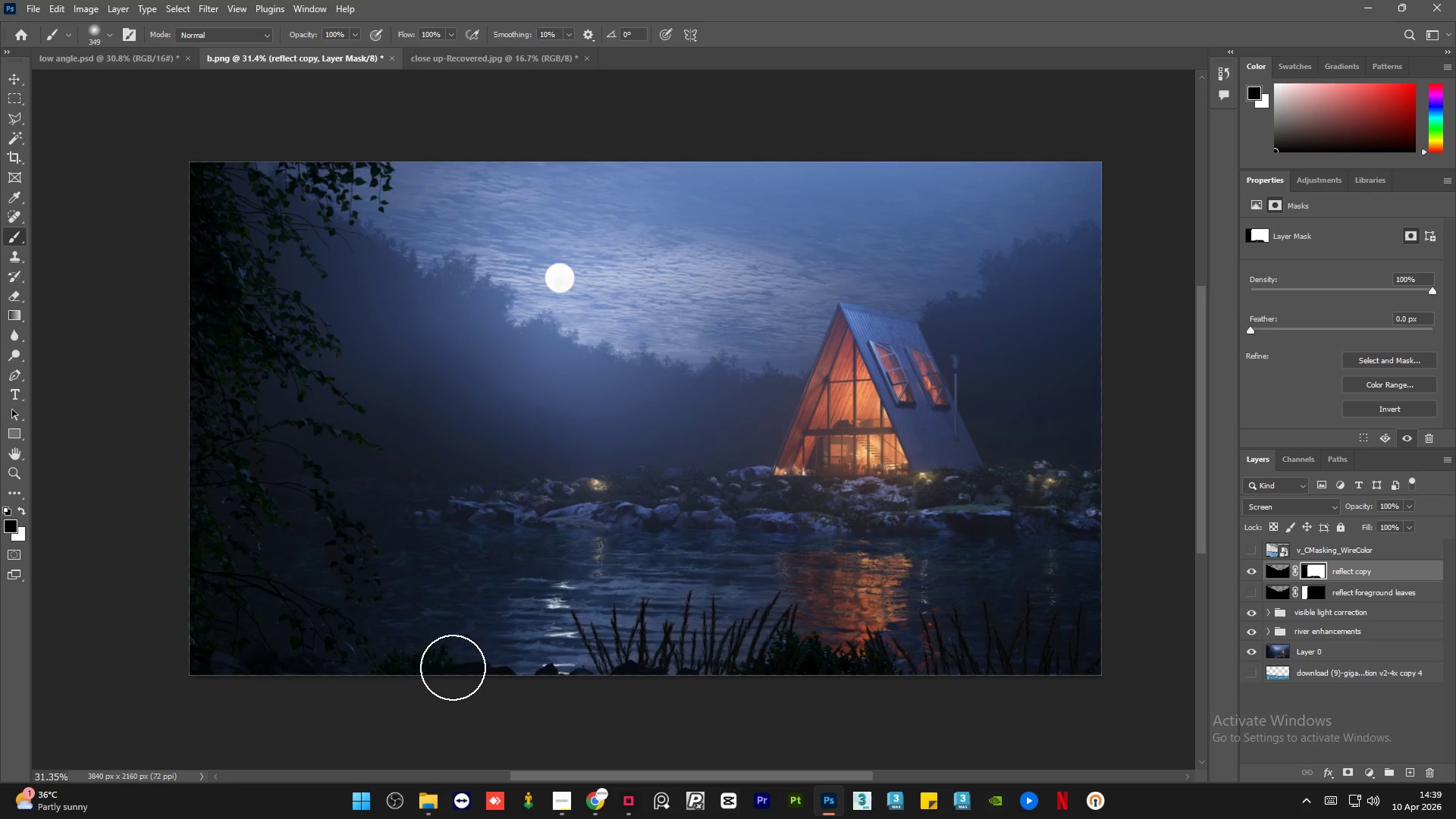 
left_click_drag(start_coordinate=[450, 668], to_coordinate=[654, 647])
 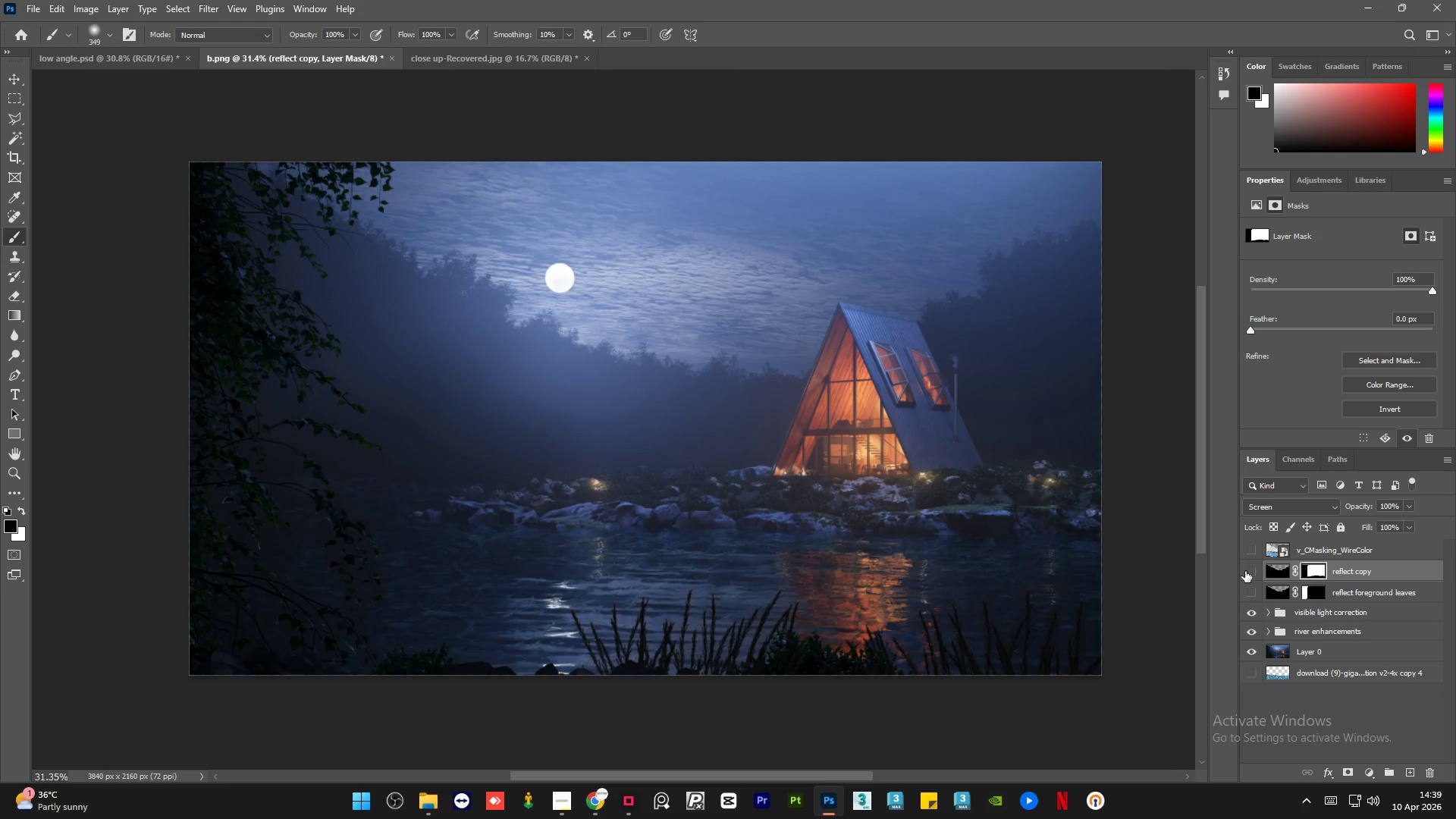 
double_click([1245, 571])
 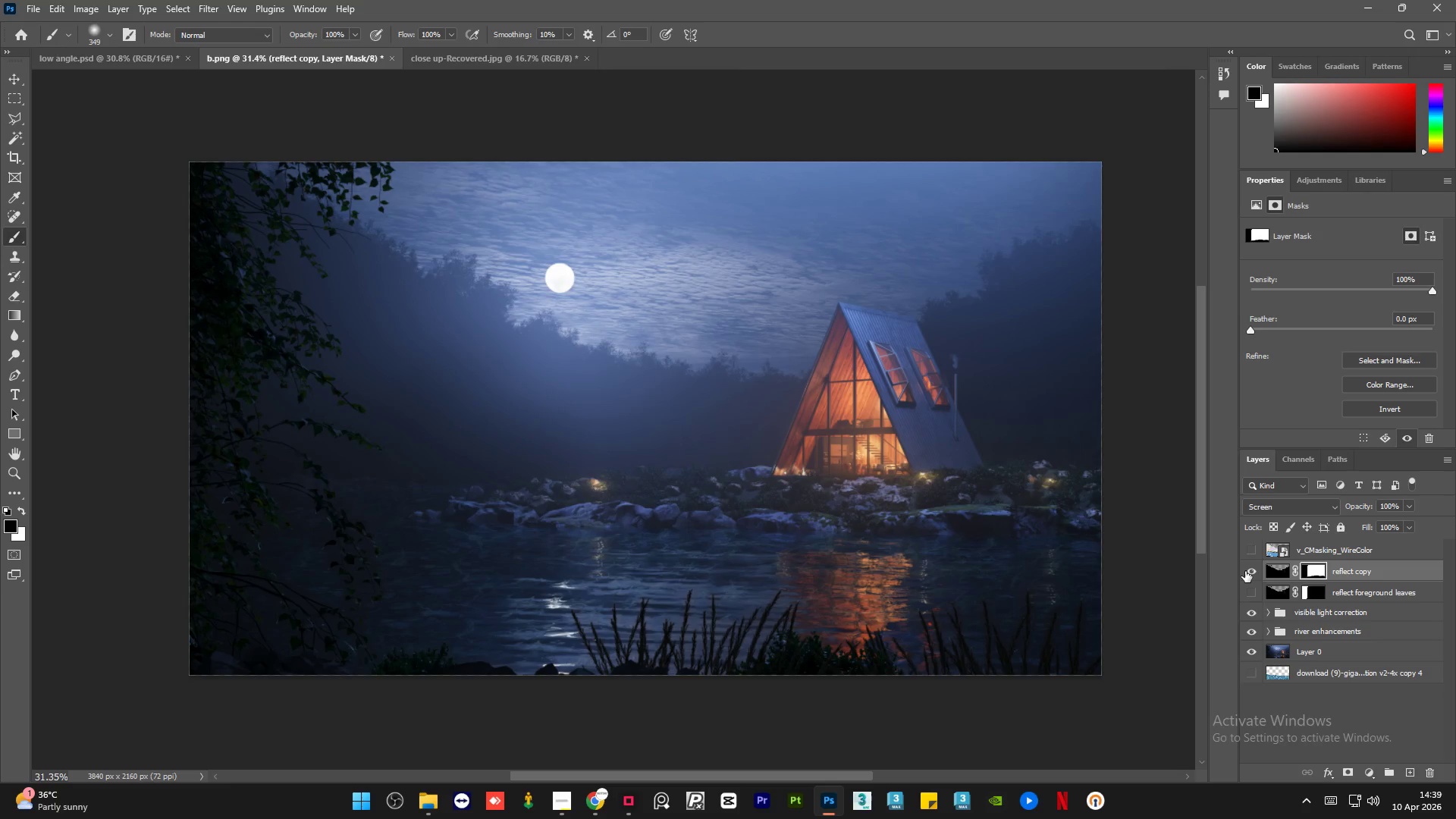 
triple_click([1245, 571])
 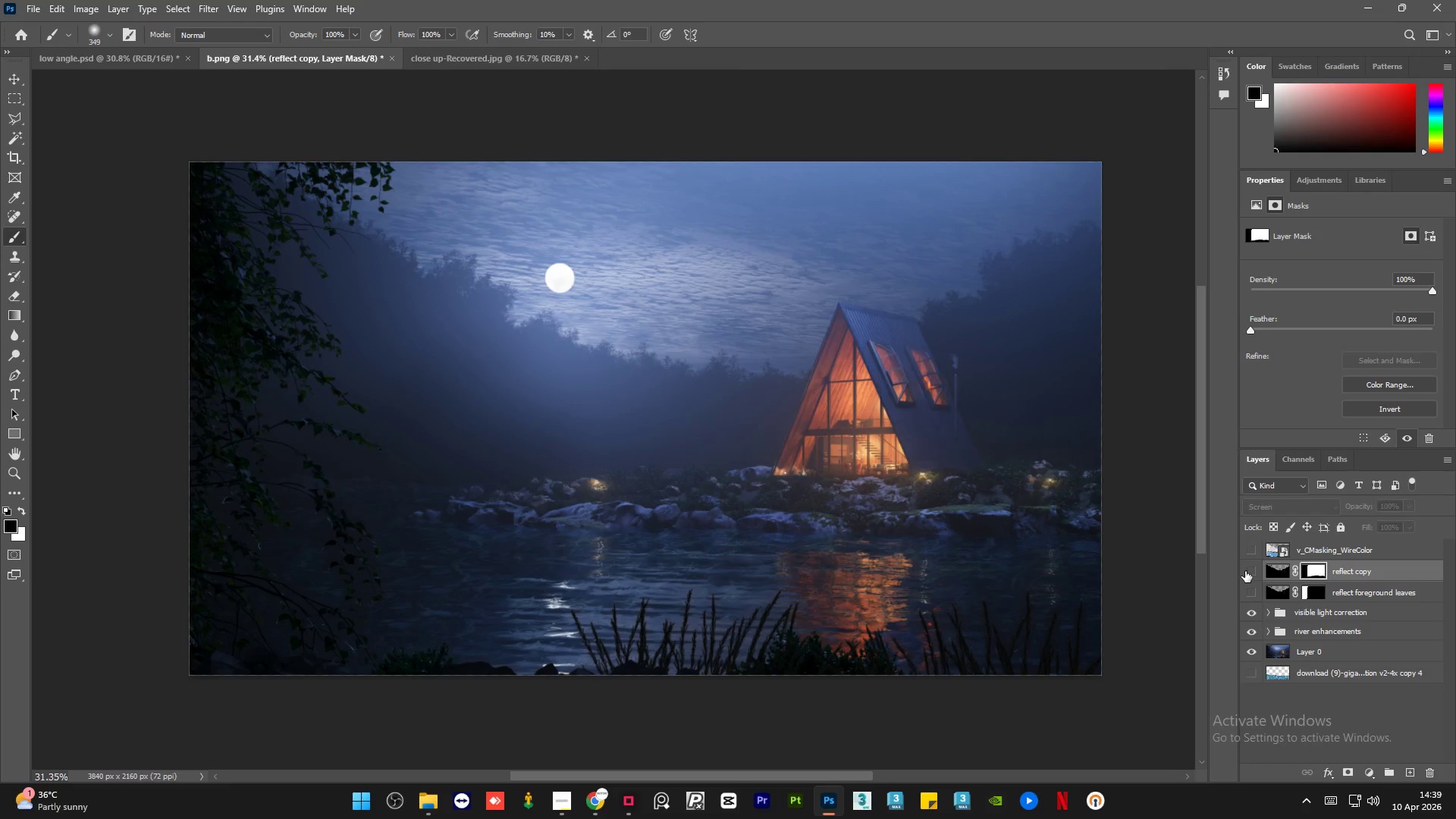 
triple_click([1245, 571])
 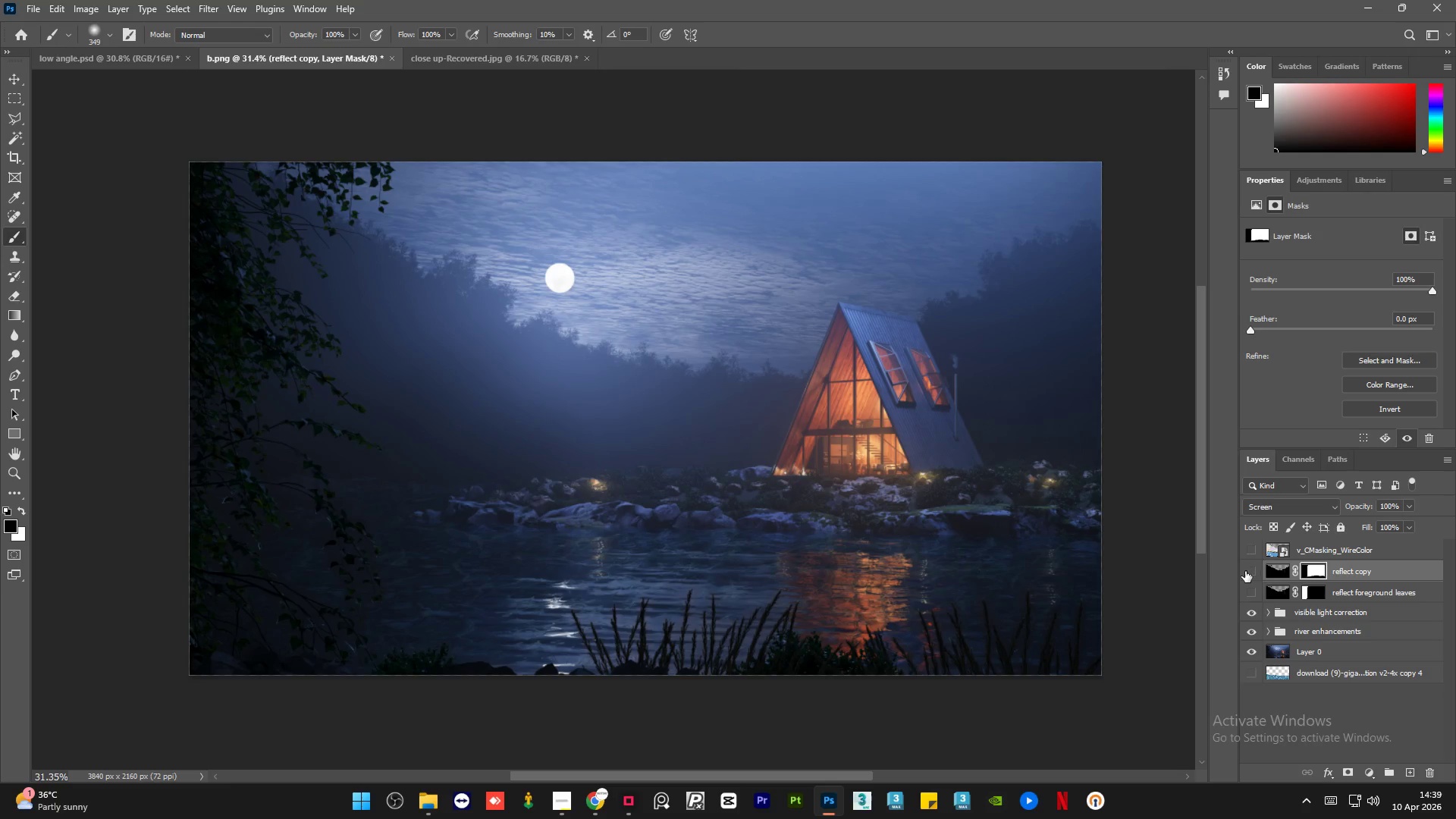 
double_click([1245, 571])
 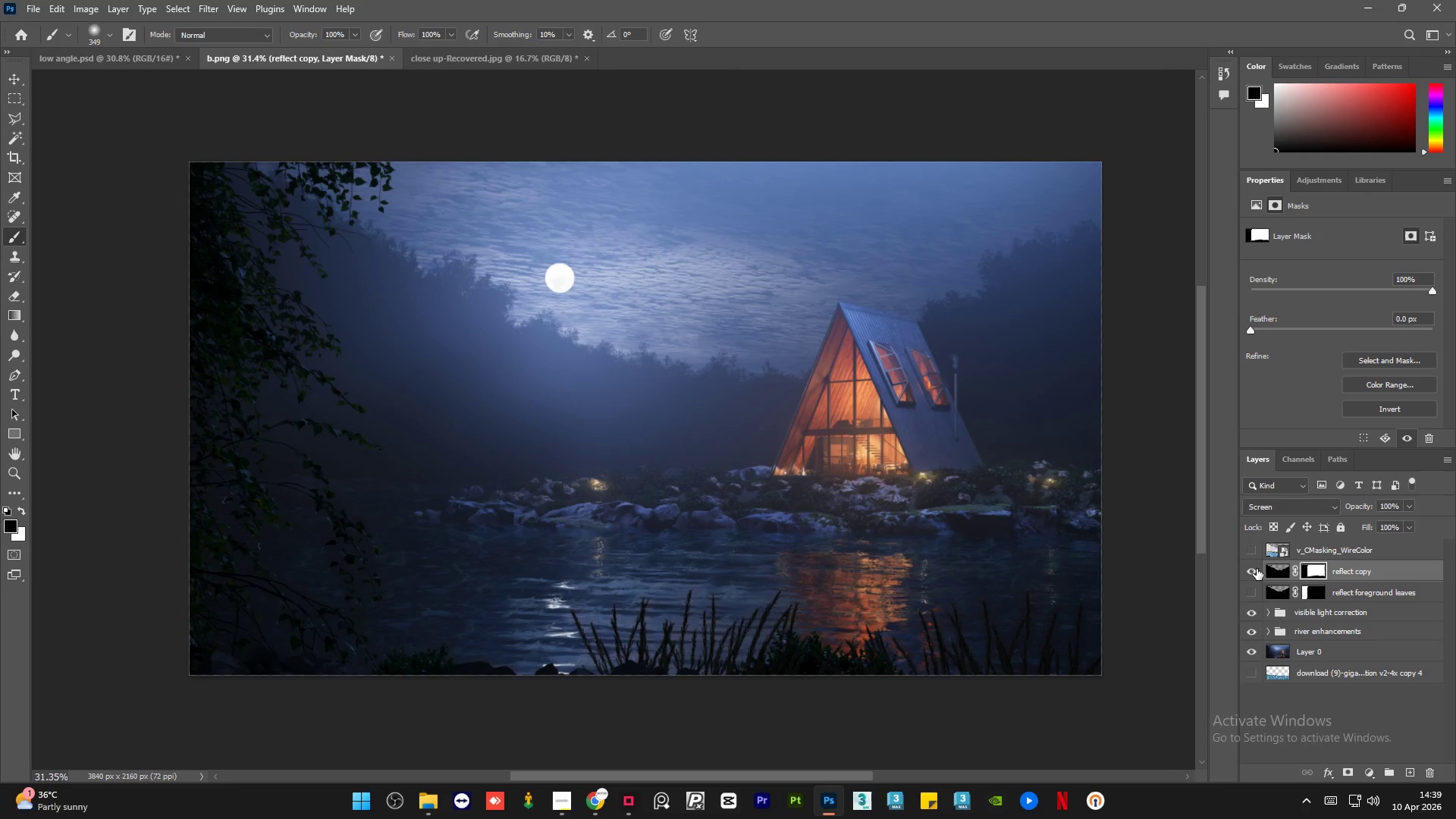 
double_click([1257, 569])
 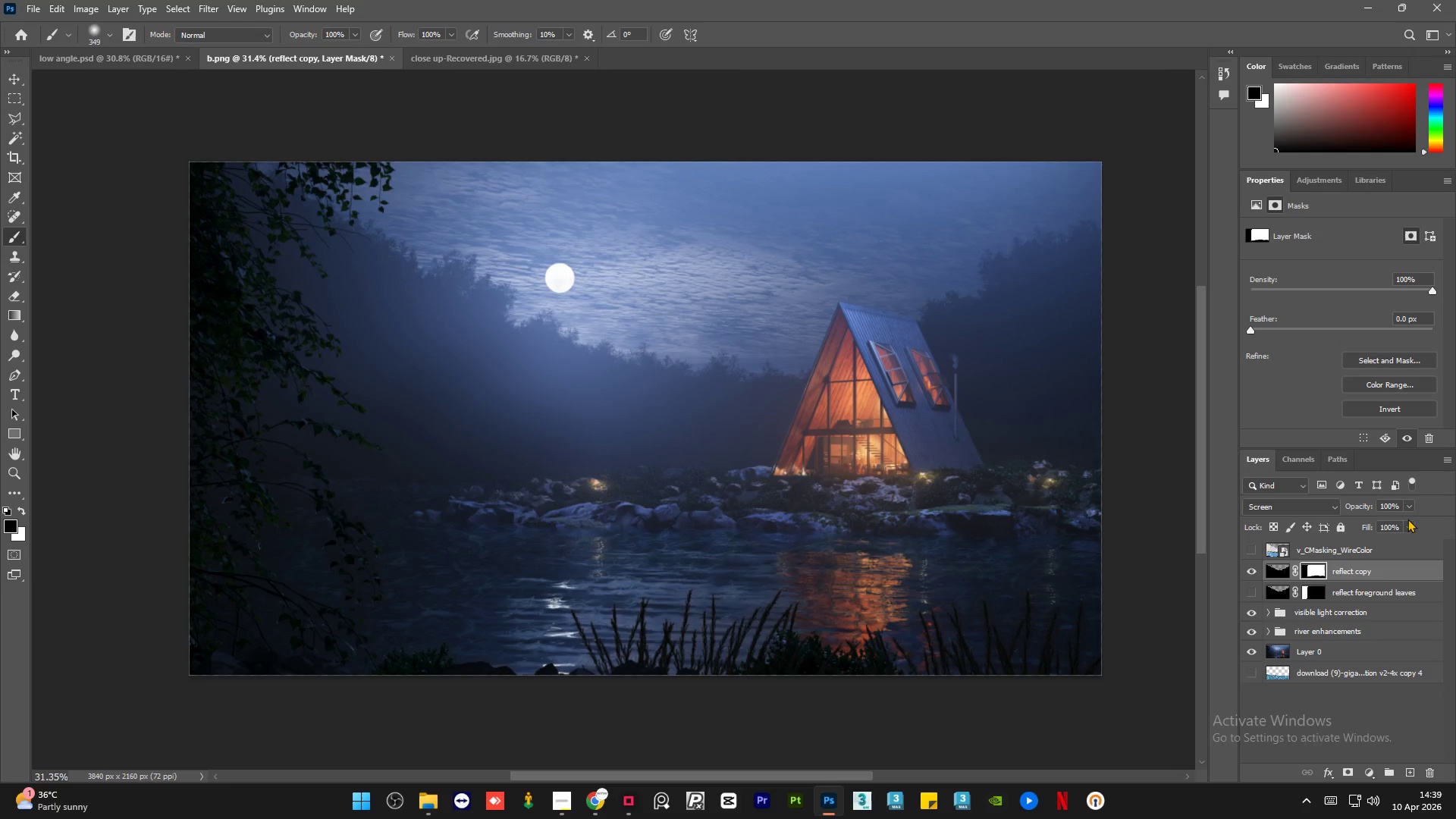 
left_click([1406, 505])
 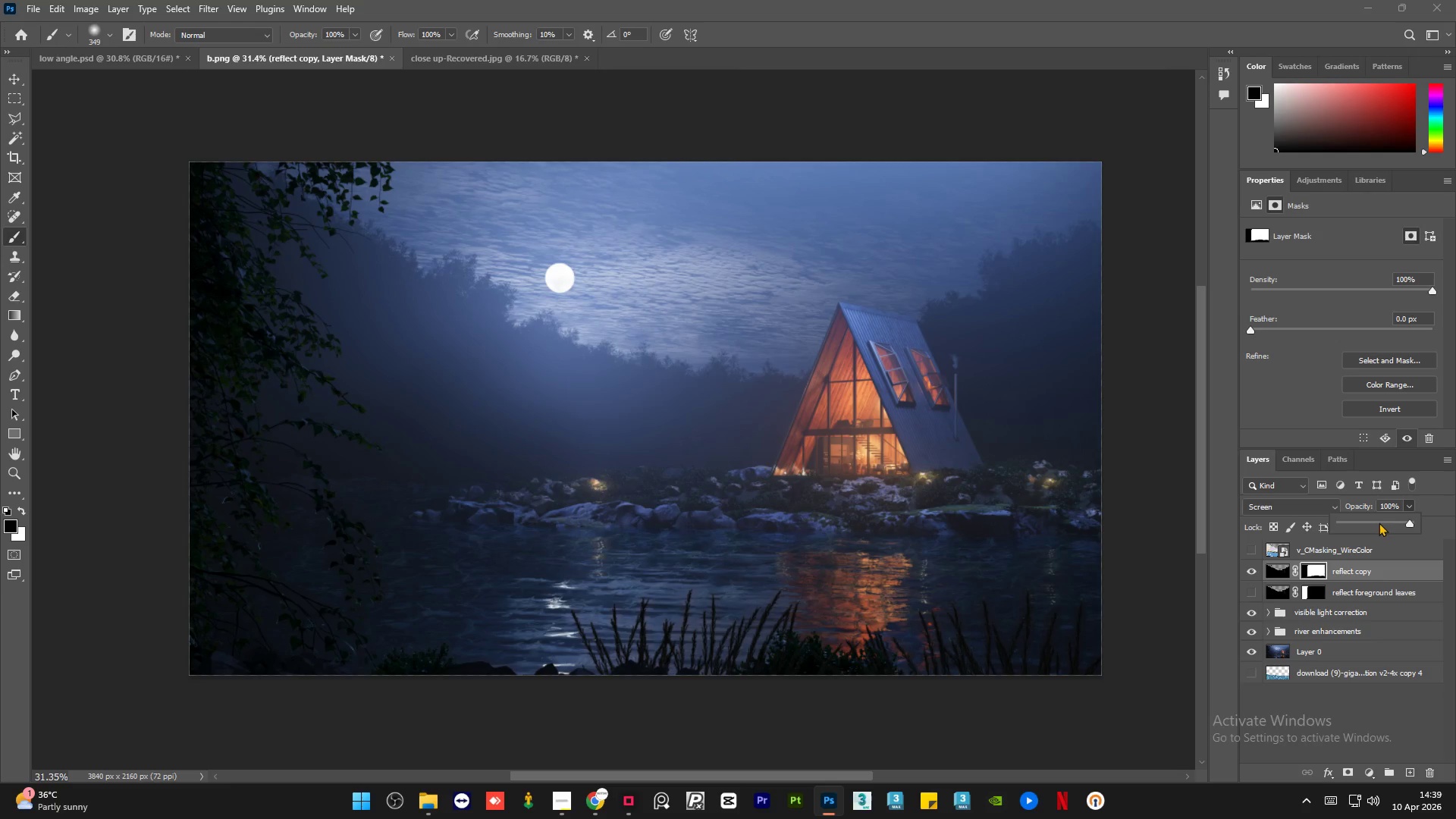 
left_click([1365, 523])
 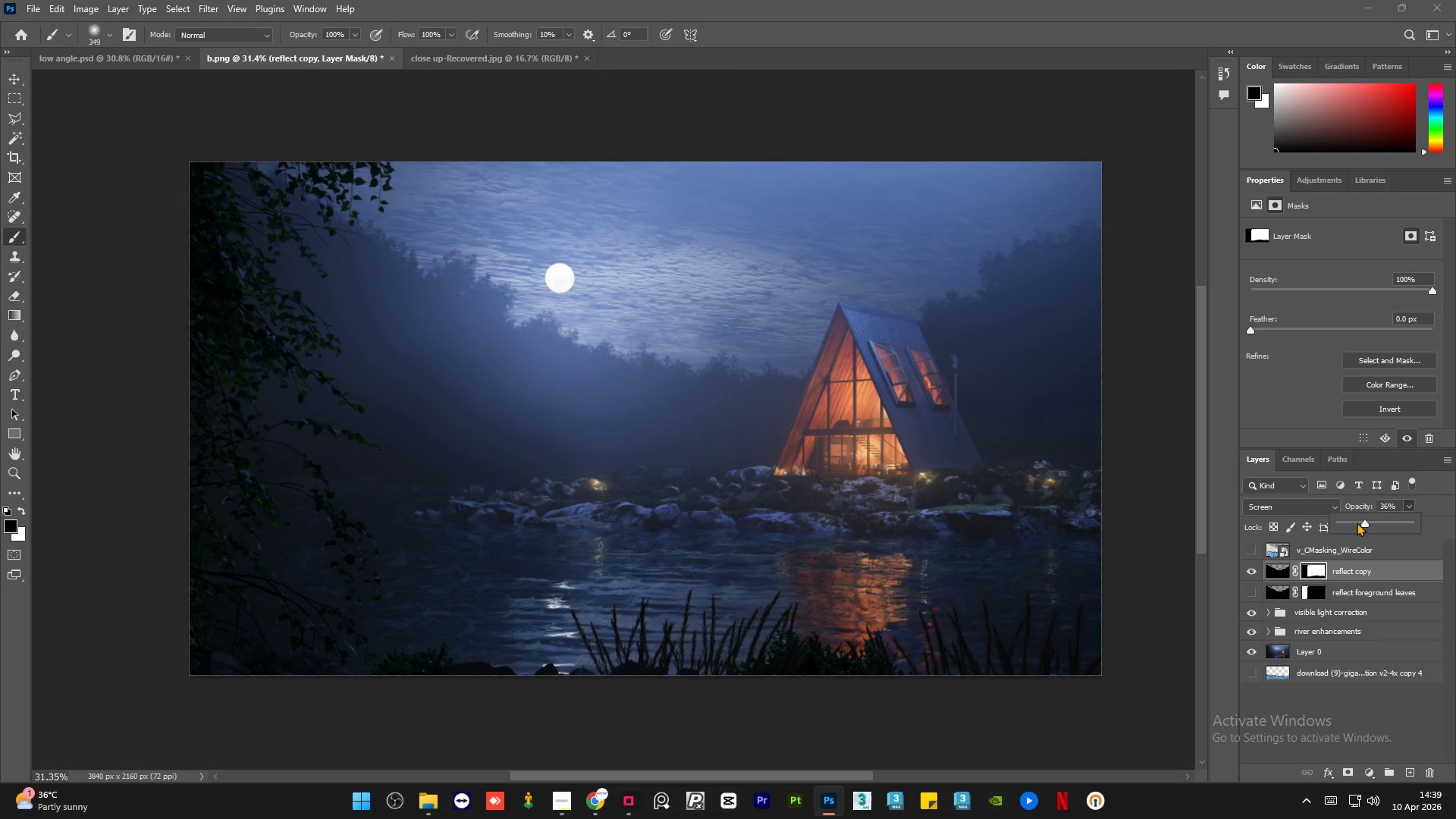 
left_click([1355, 520])
 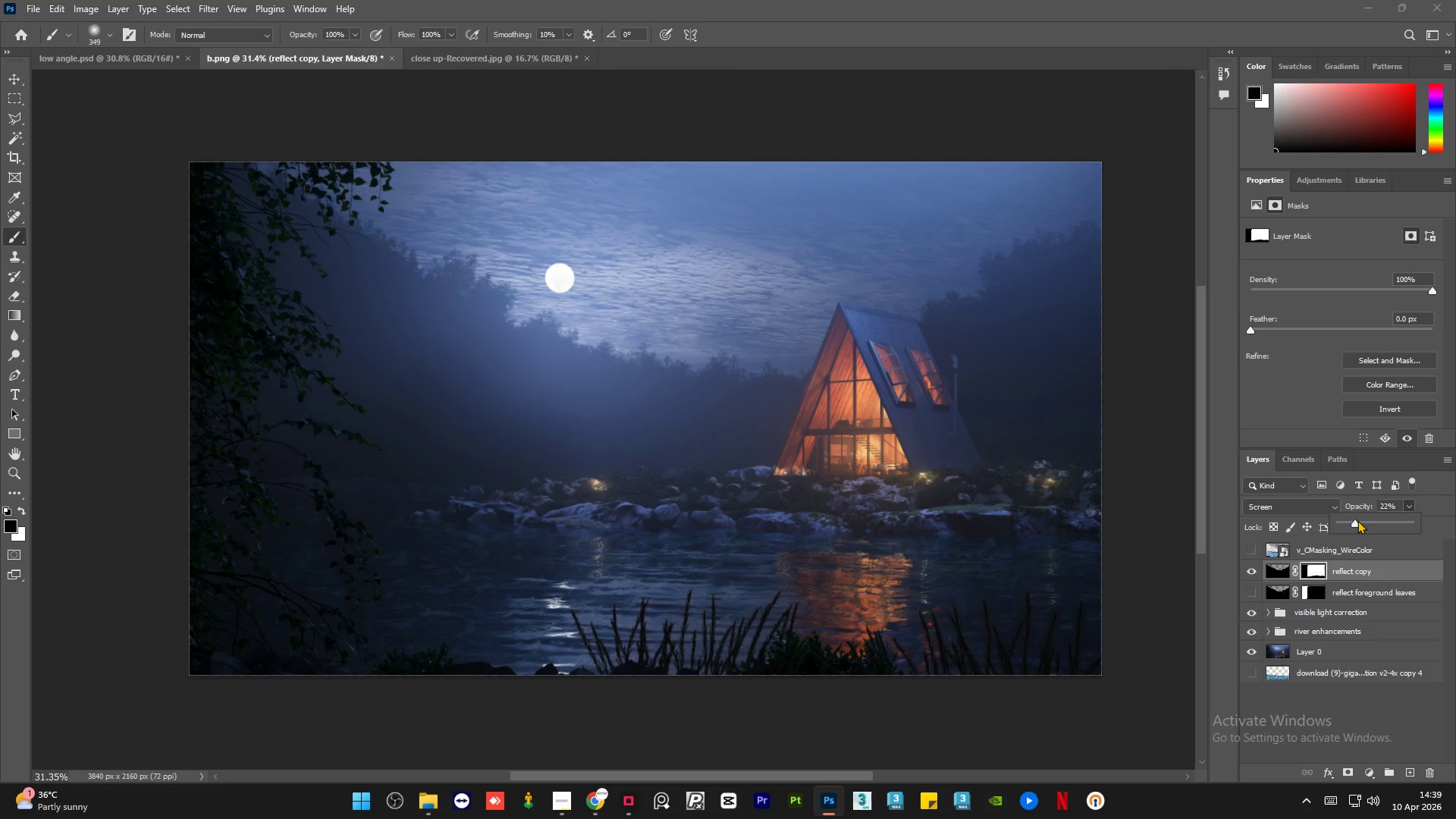 
left_click([1358, 520])
 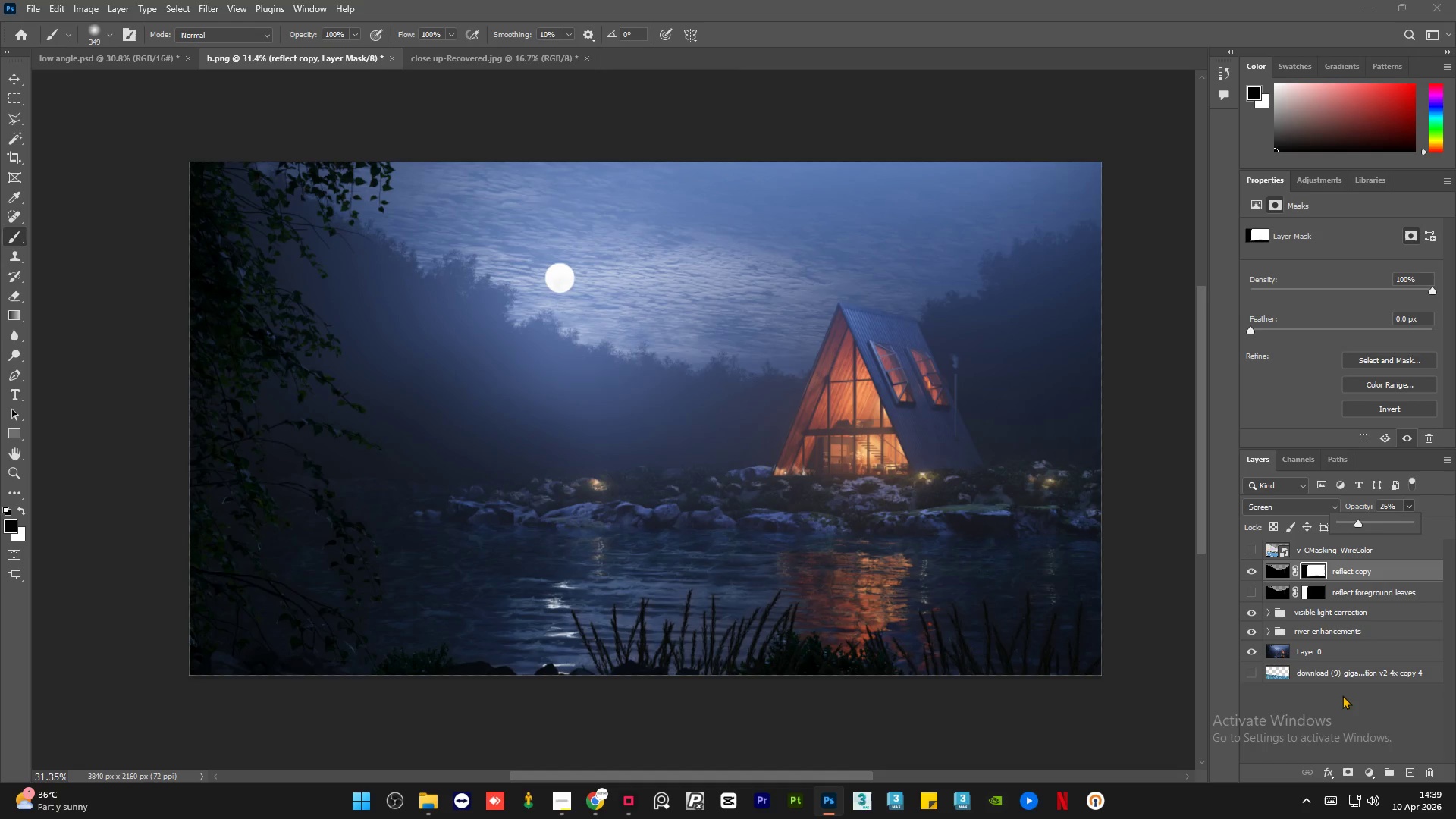 
left_click([1340, 703])
 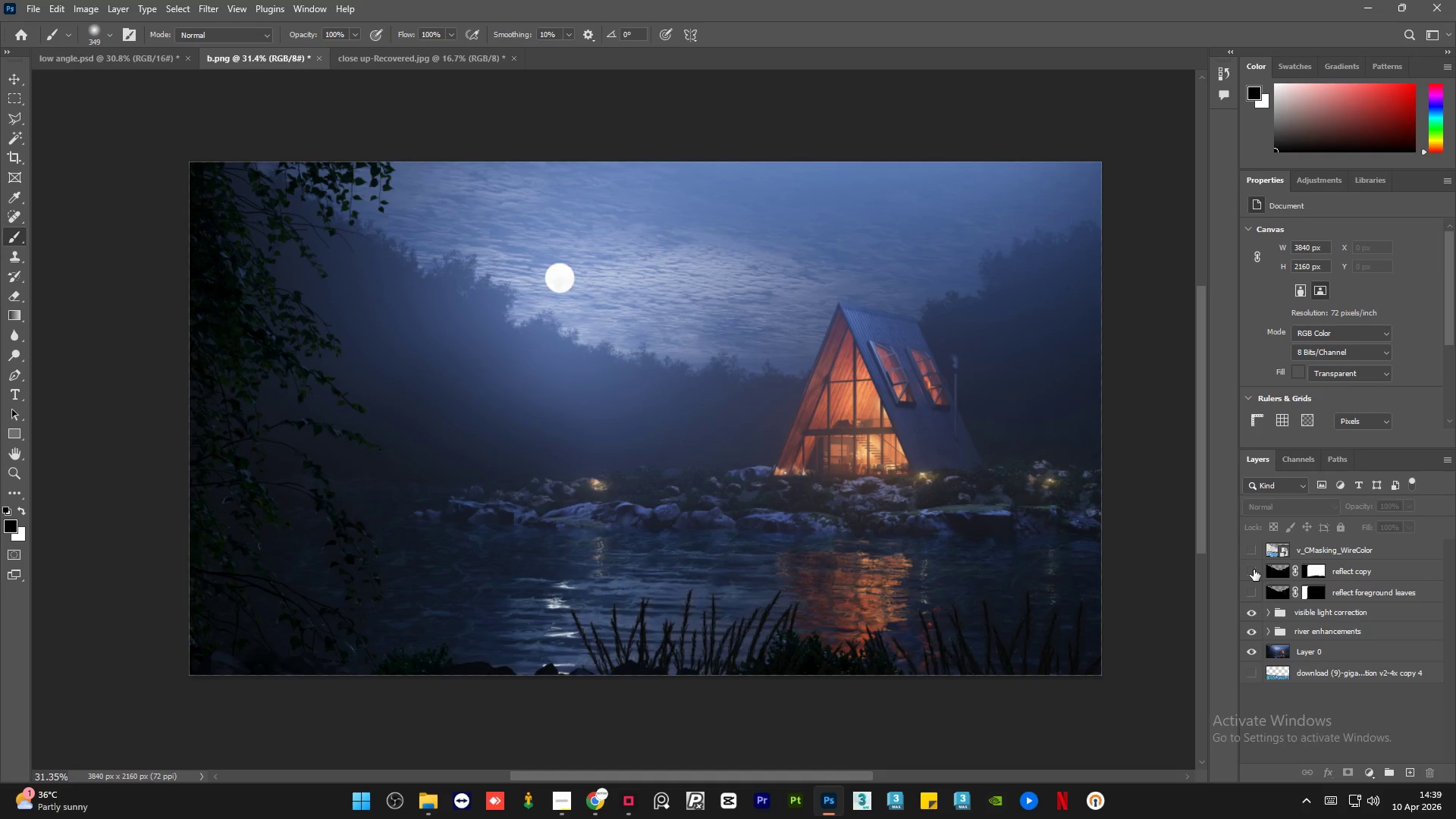 
double_click([1254, 570])
 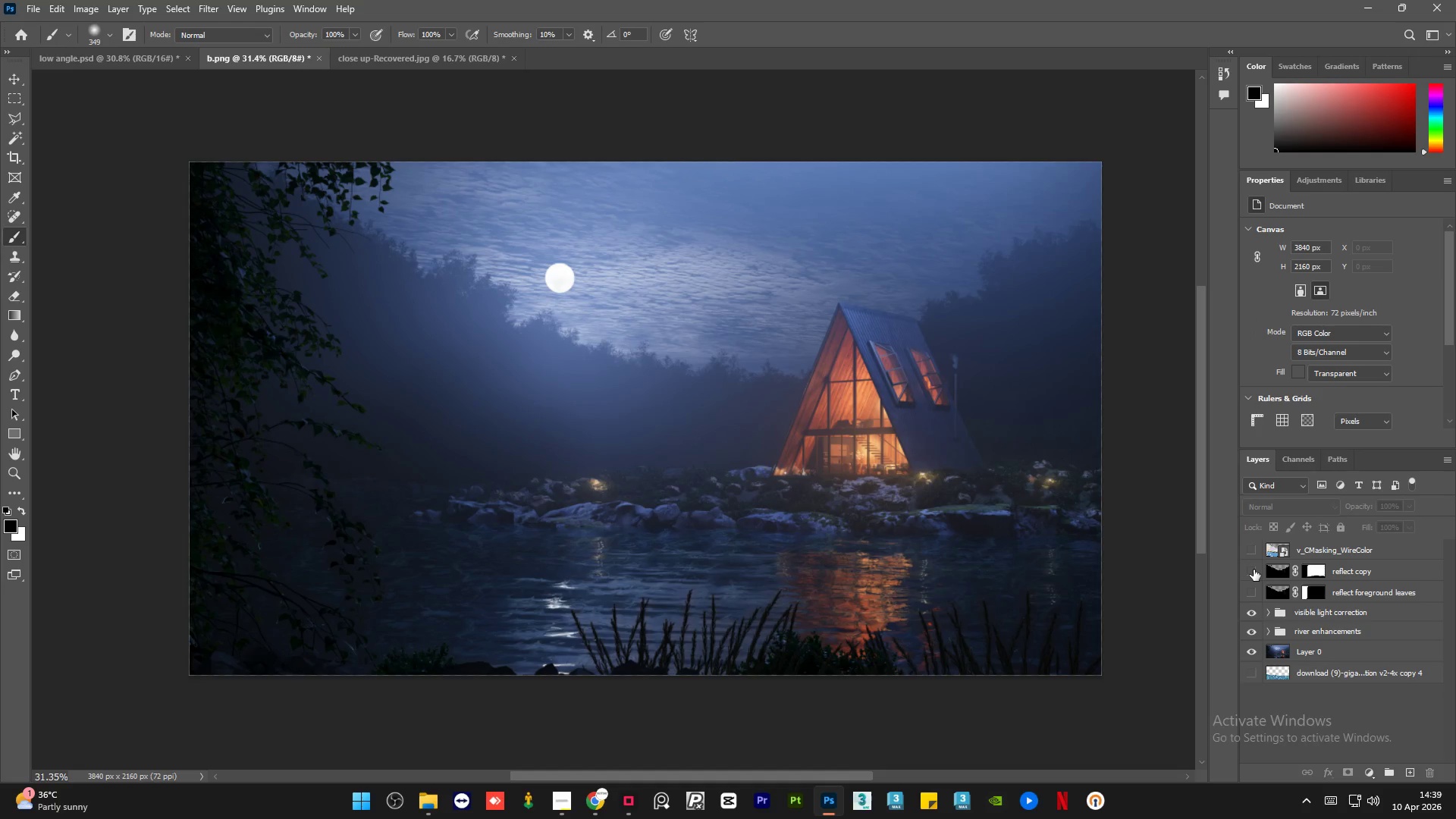 
double_click([1254, 570])
 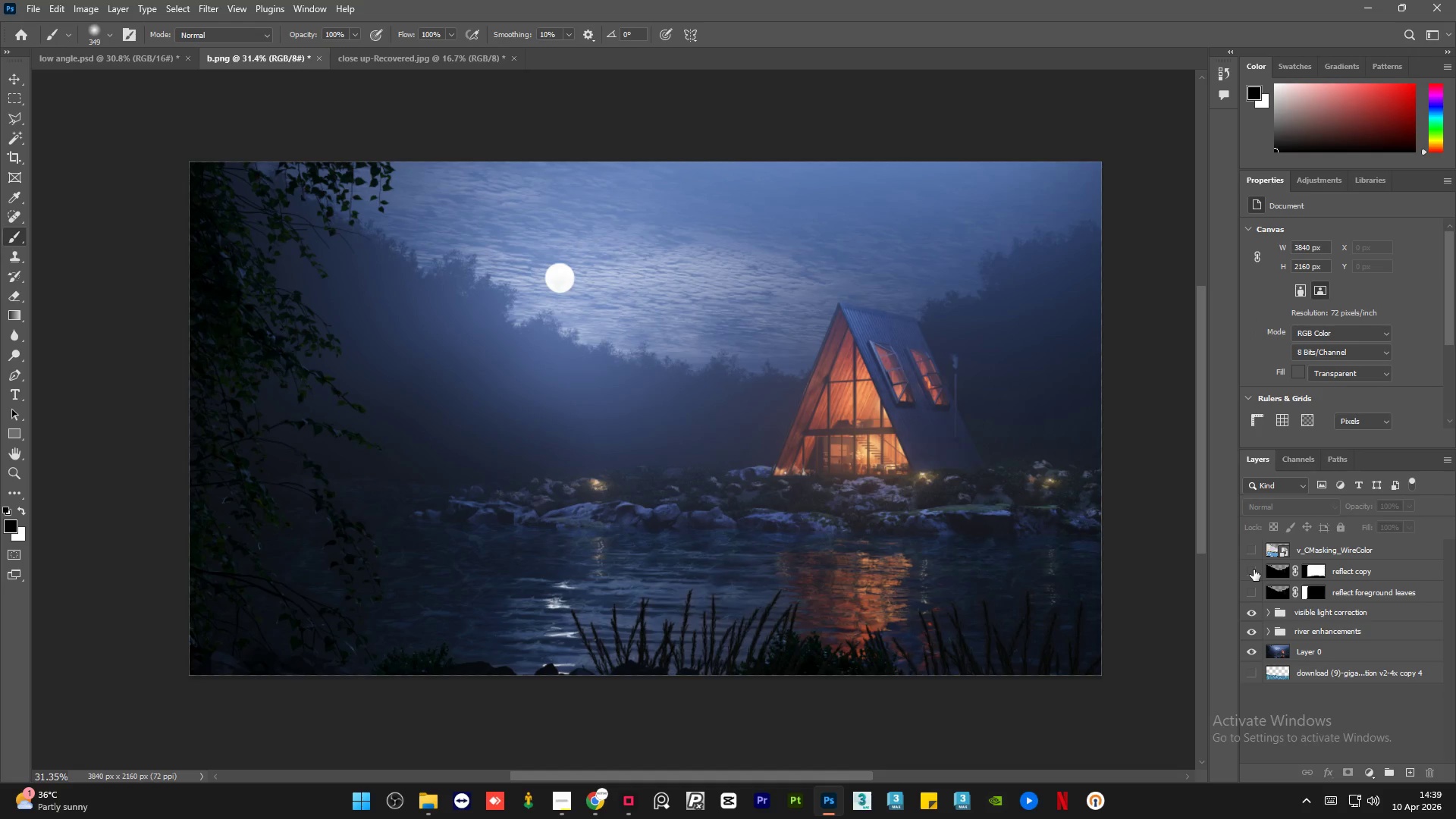 
double_click([1254, 570])
 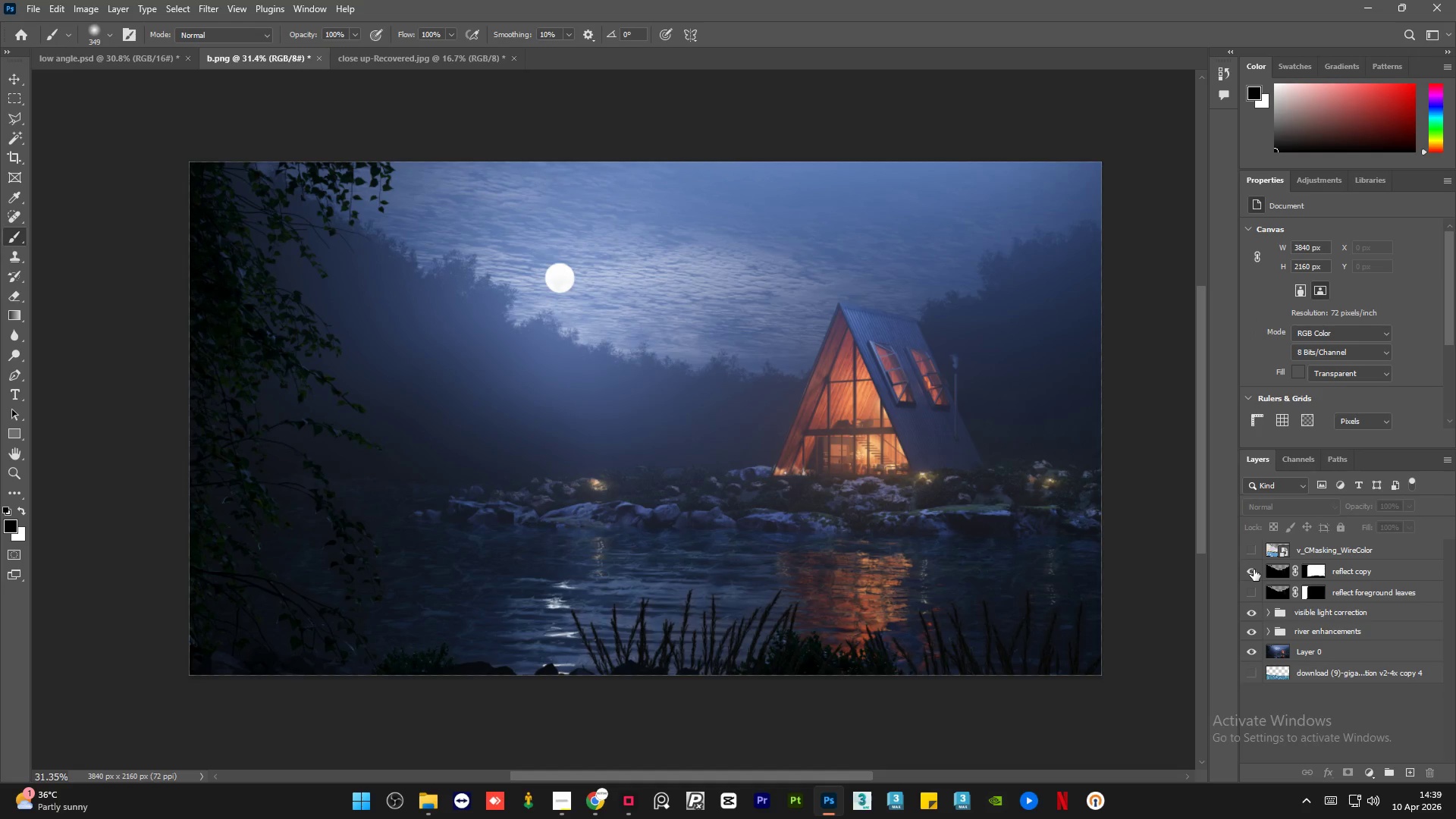 
left_click([1254, 570])
 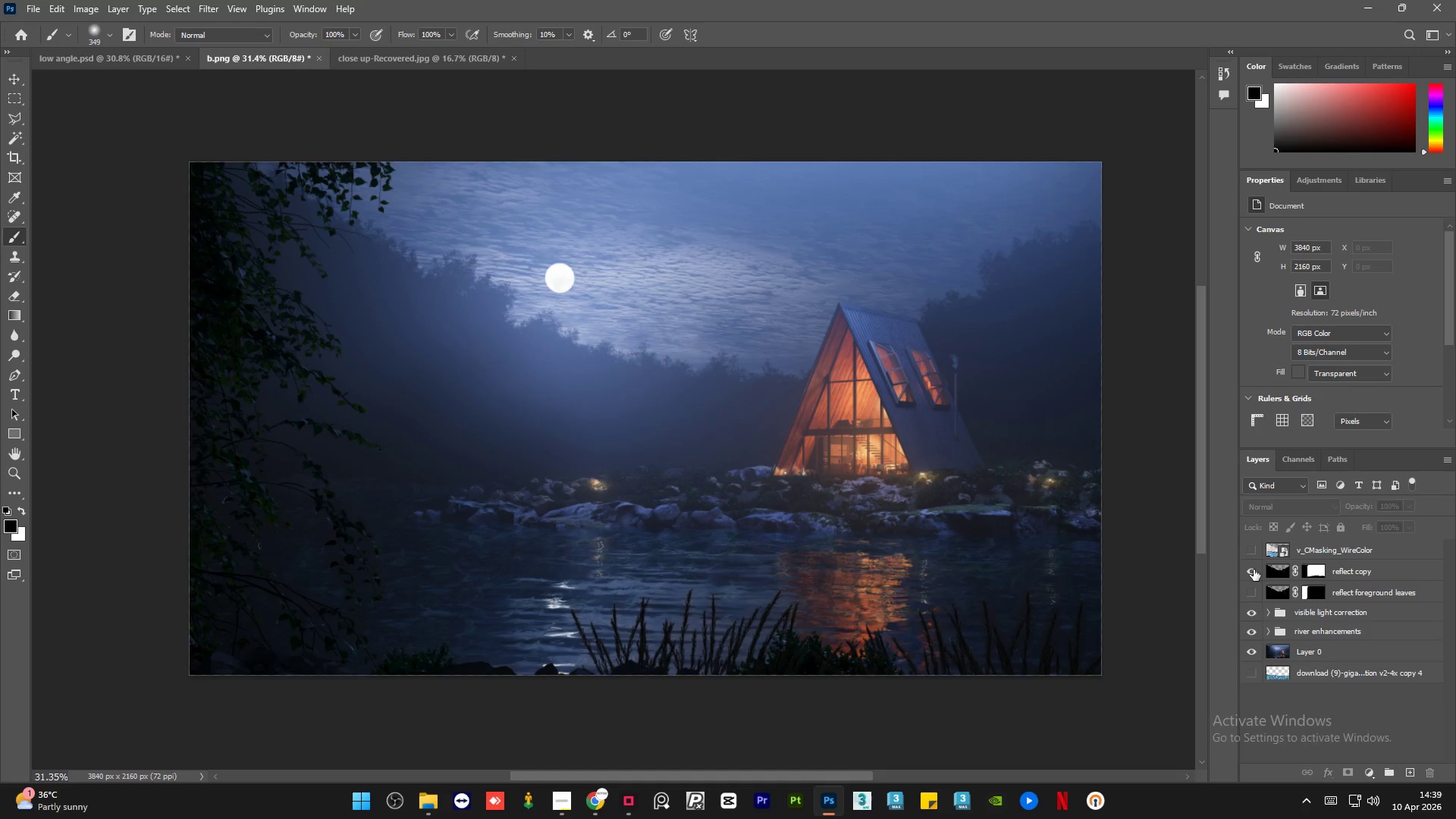 
double_click([1254, 570])
 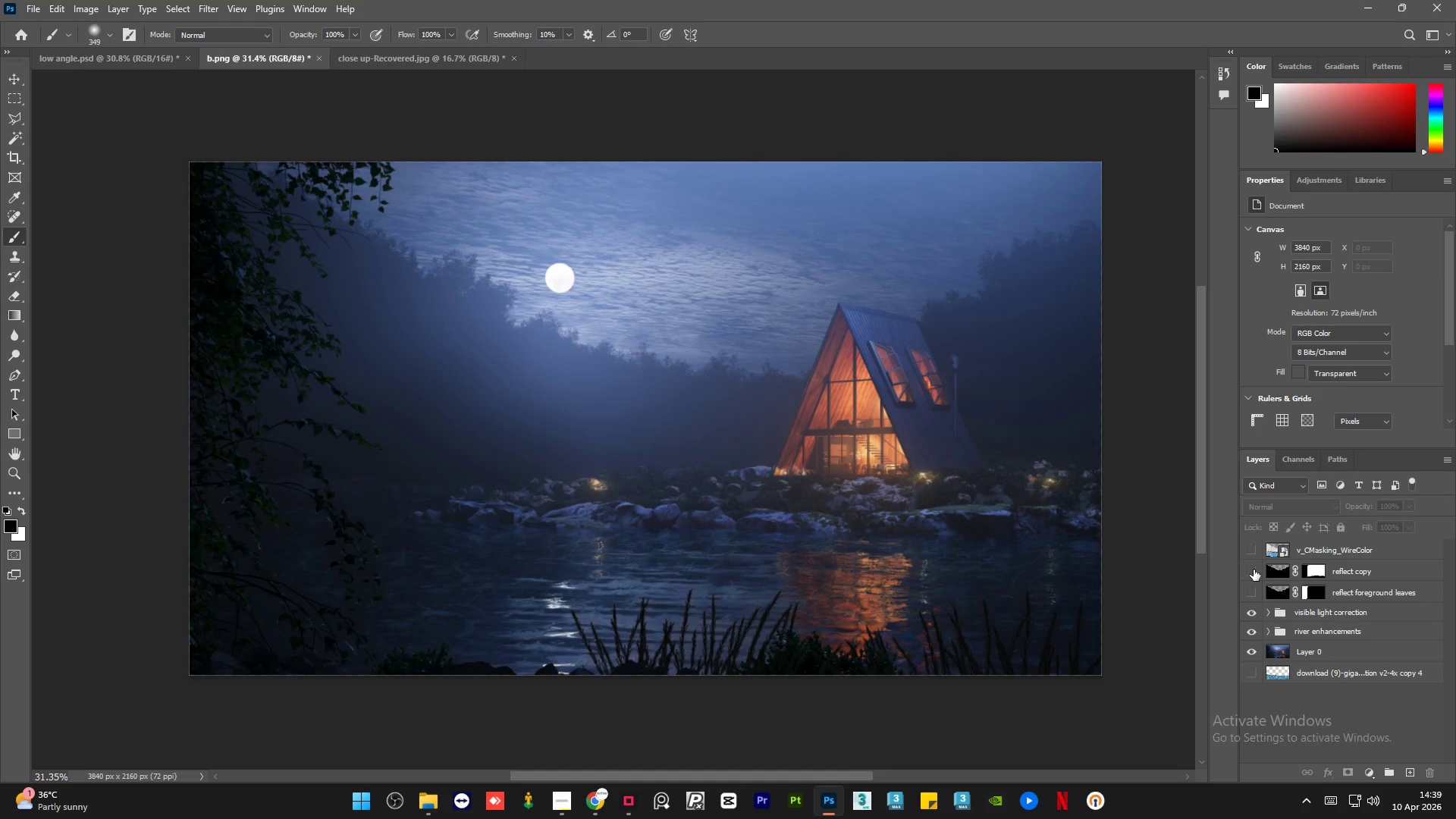 
left_click([1254, 570])
 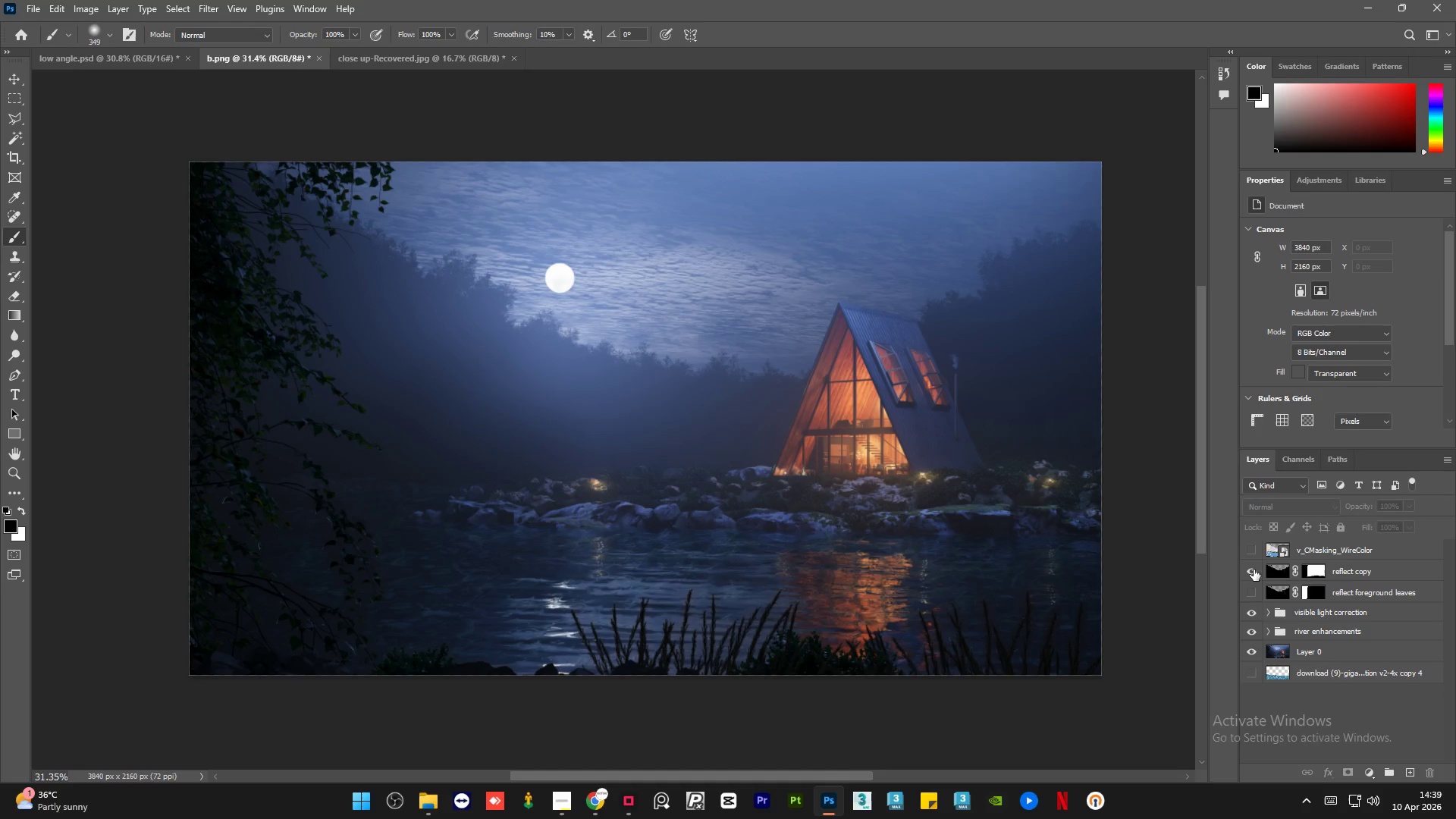 
left_click([1254, 570])
 